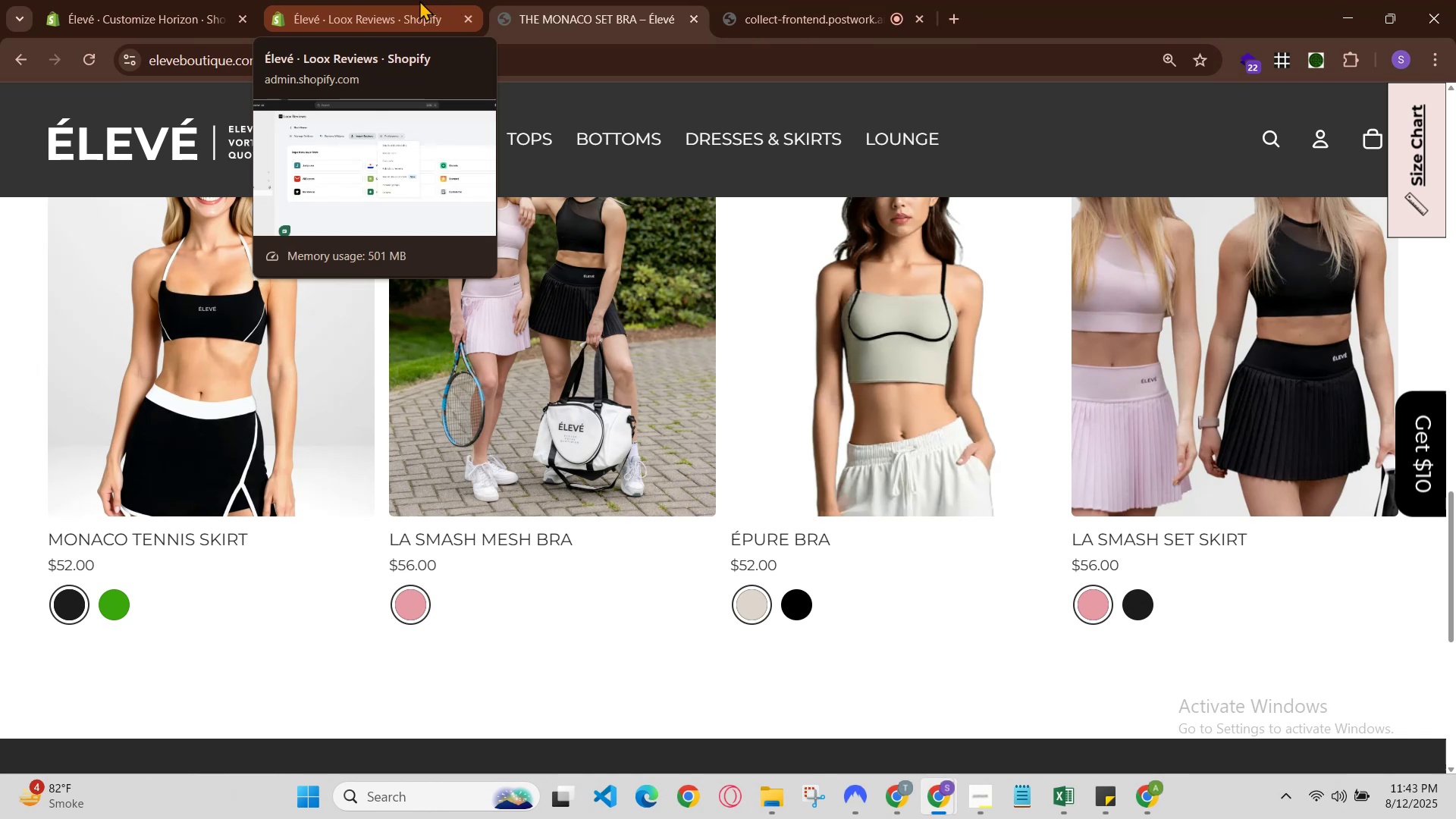 
left_click([418, 0])
 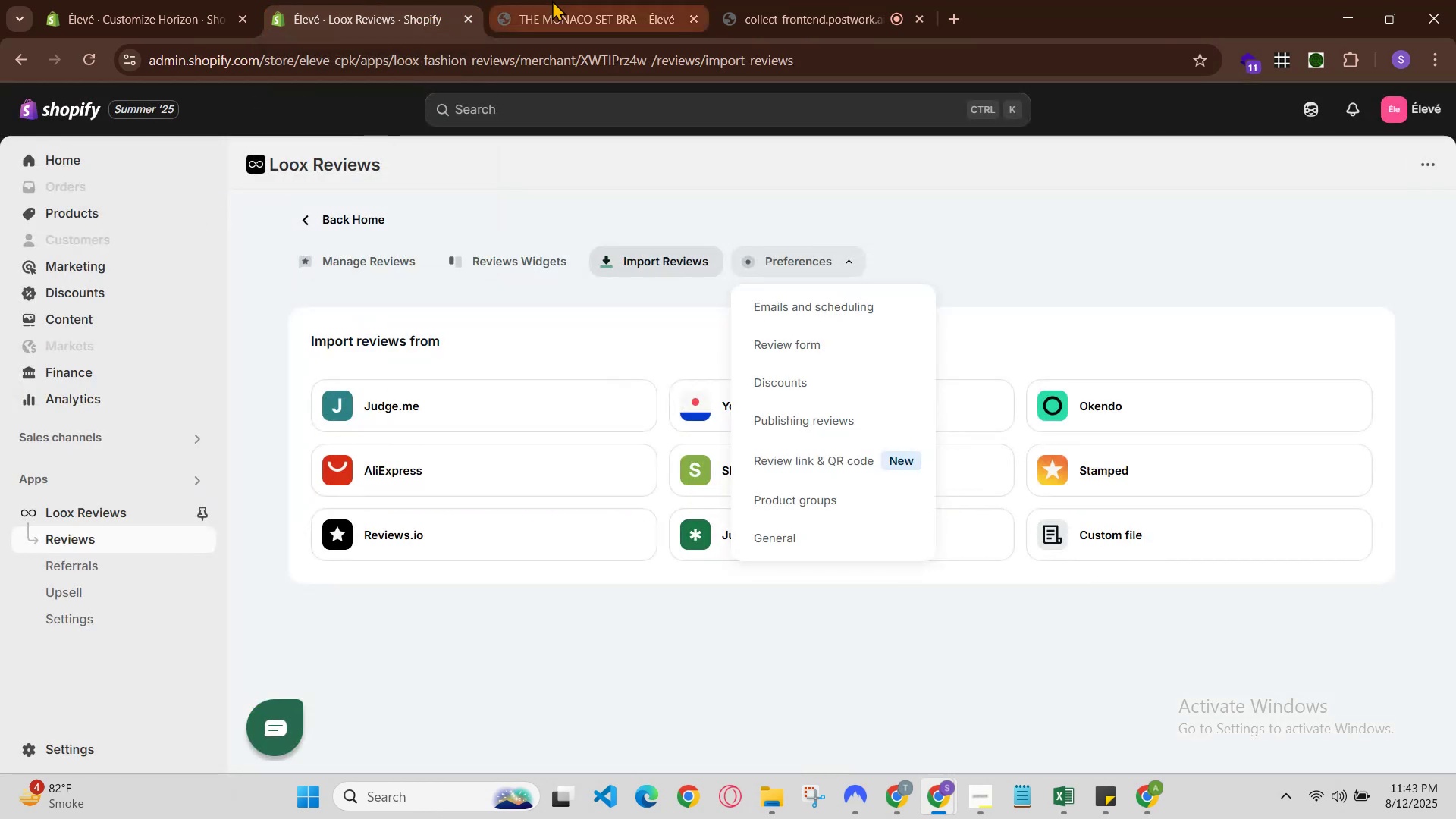 
left_click([554, 0])
 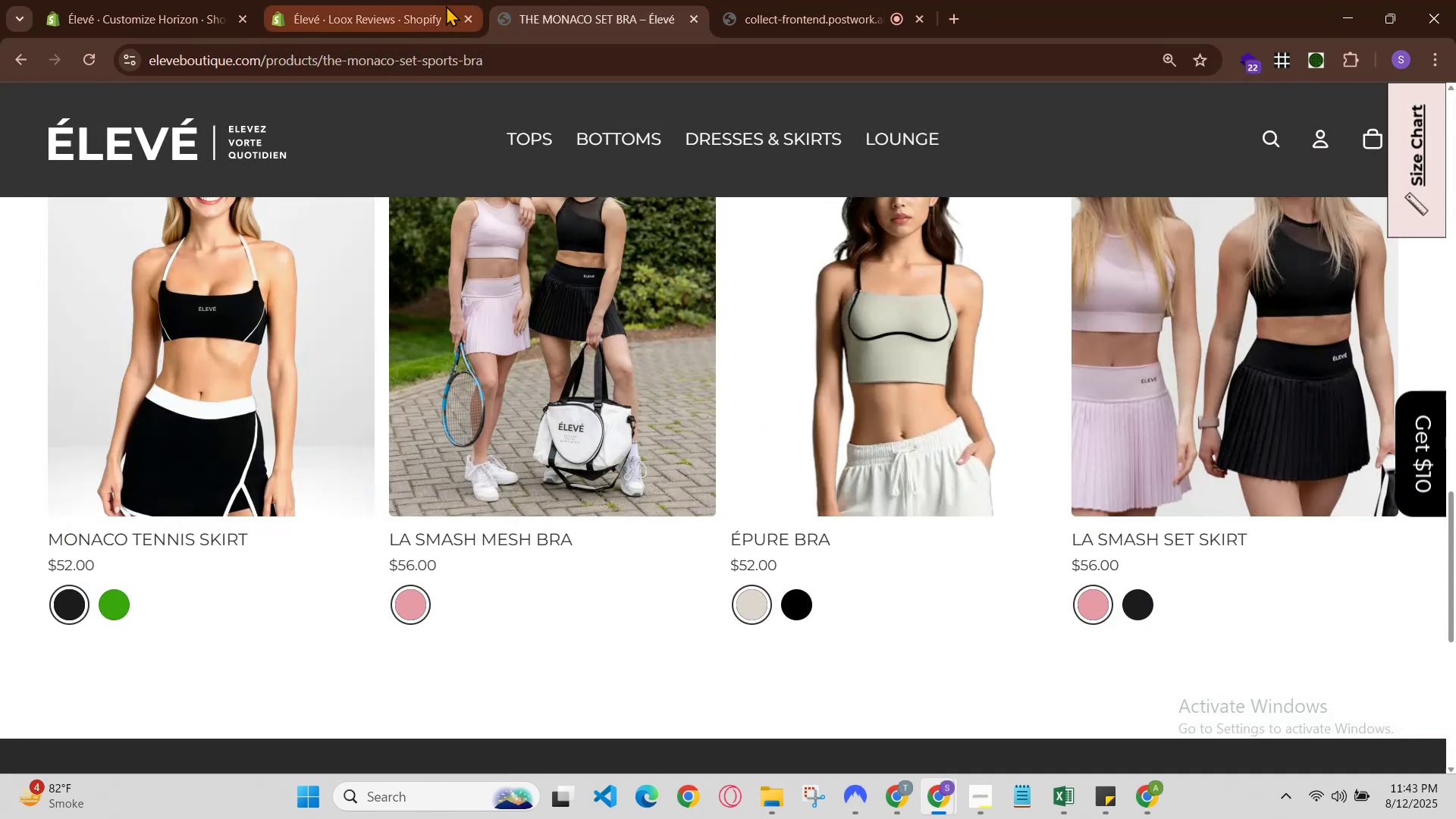 
left_click([444, 5])
 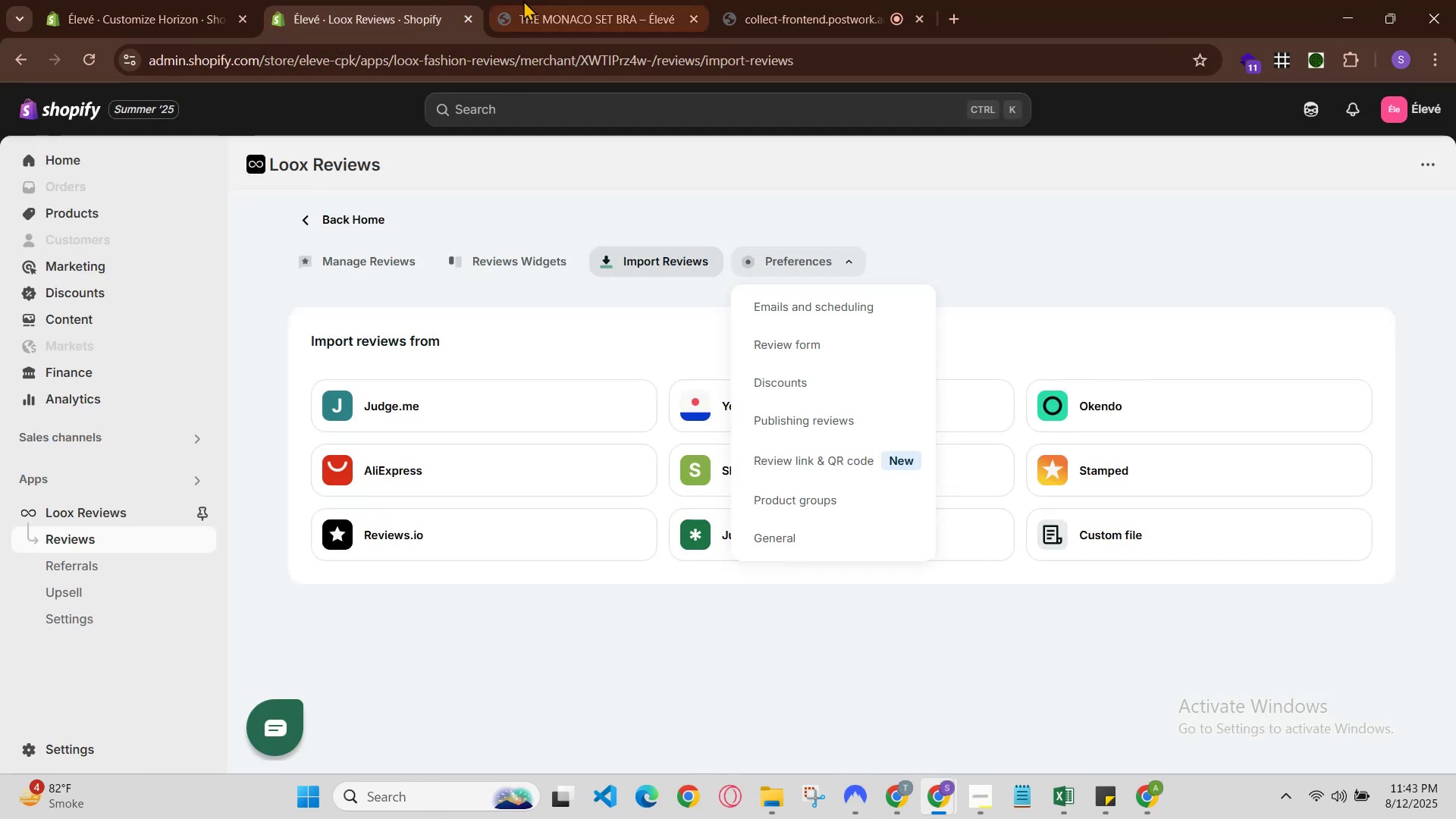 
left_click([534, 0])
 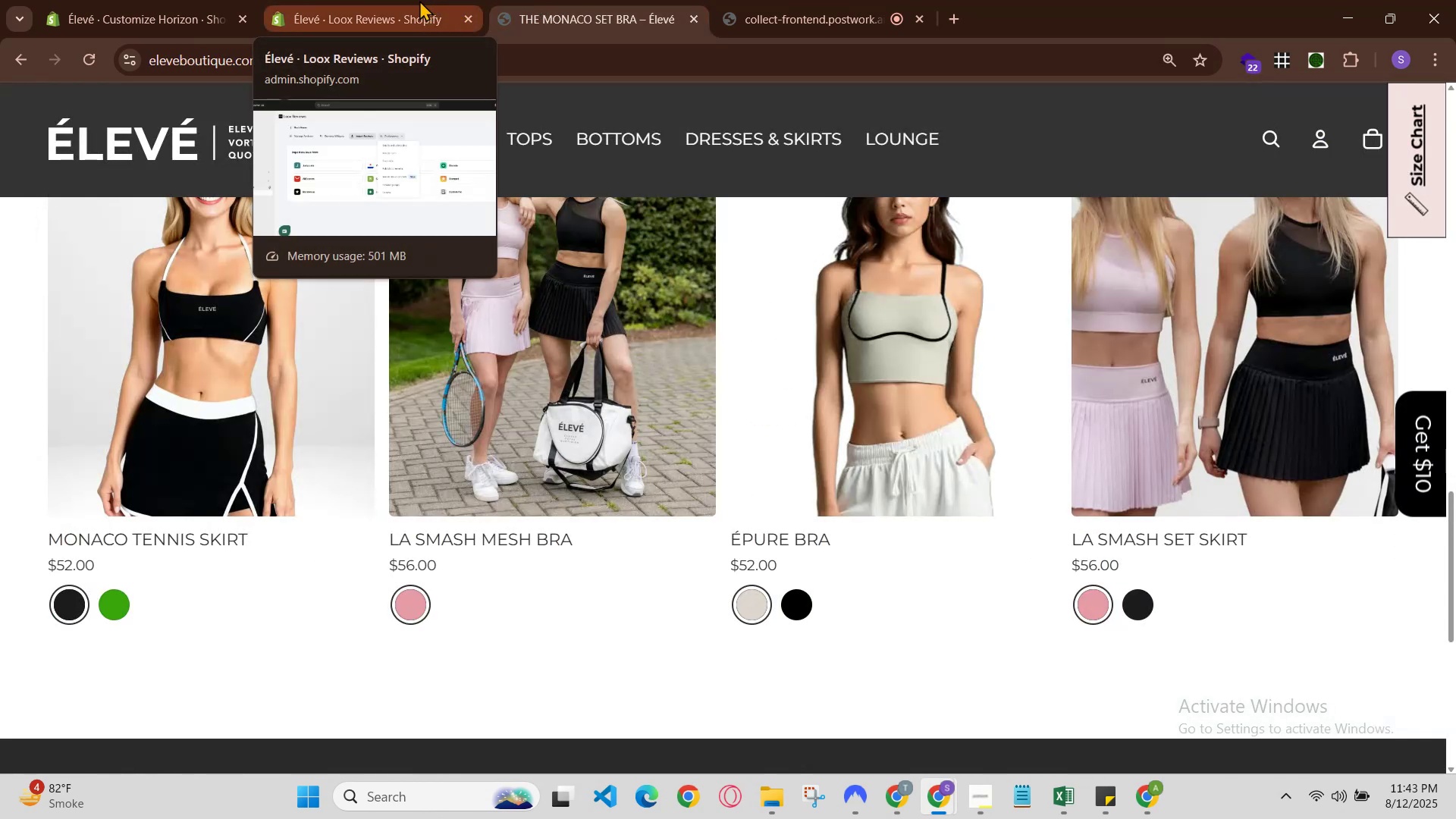 
left_click([419, 0])
 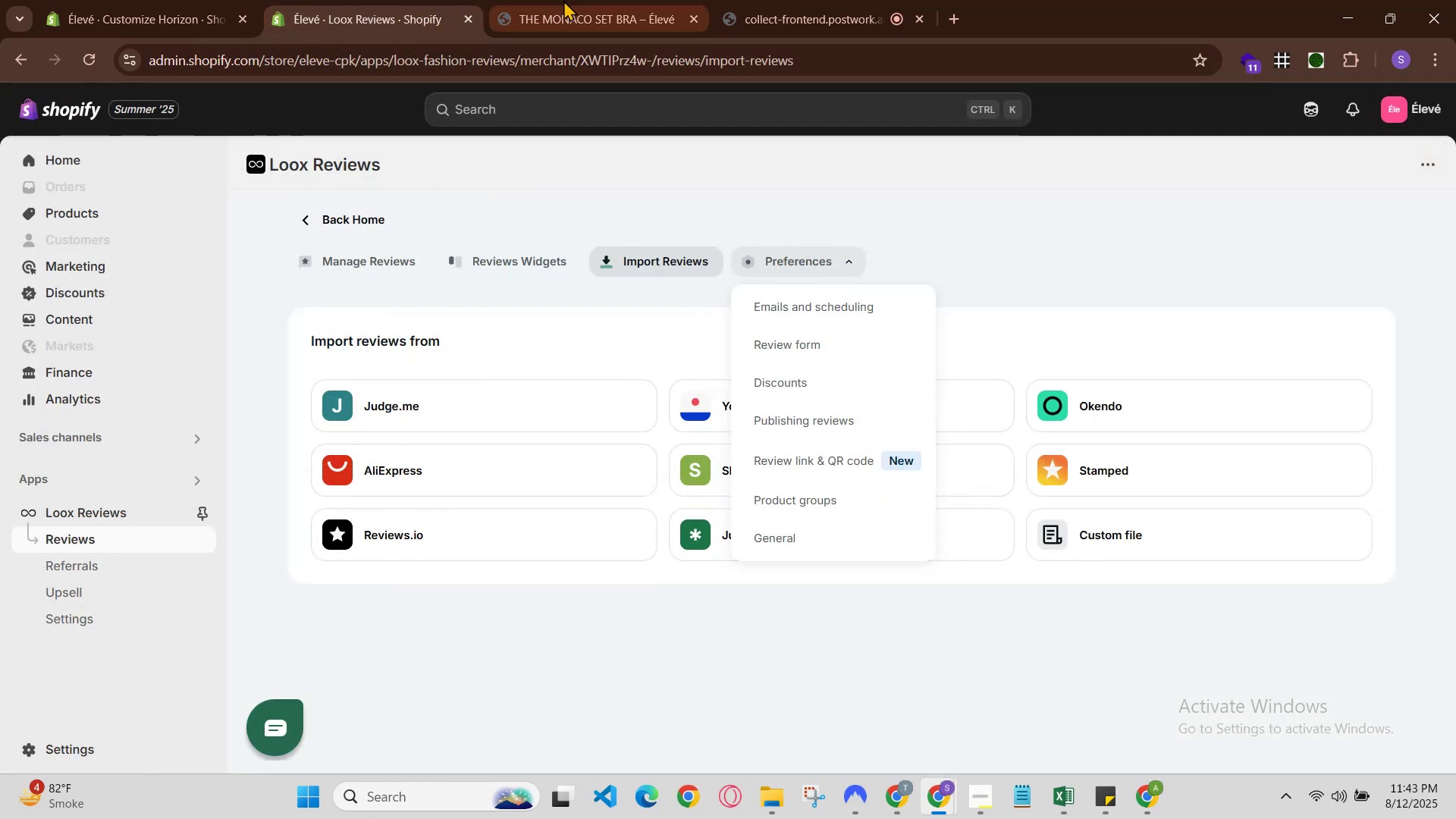 
left_click([563, 0])
 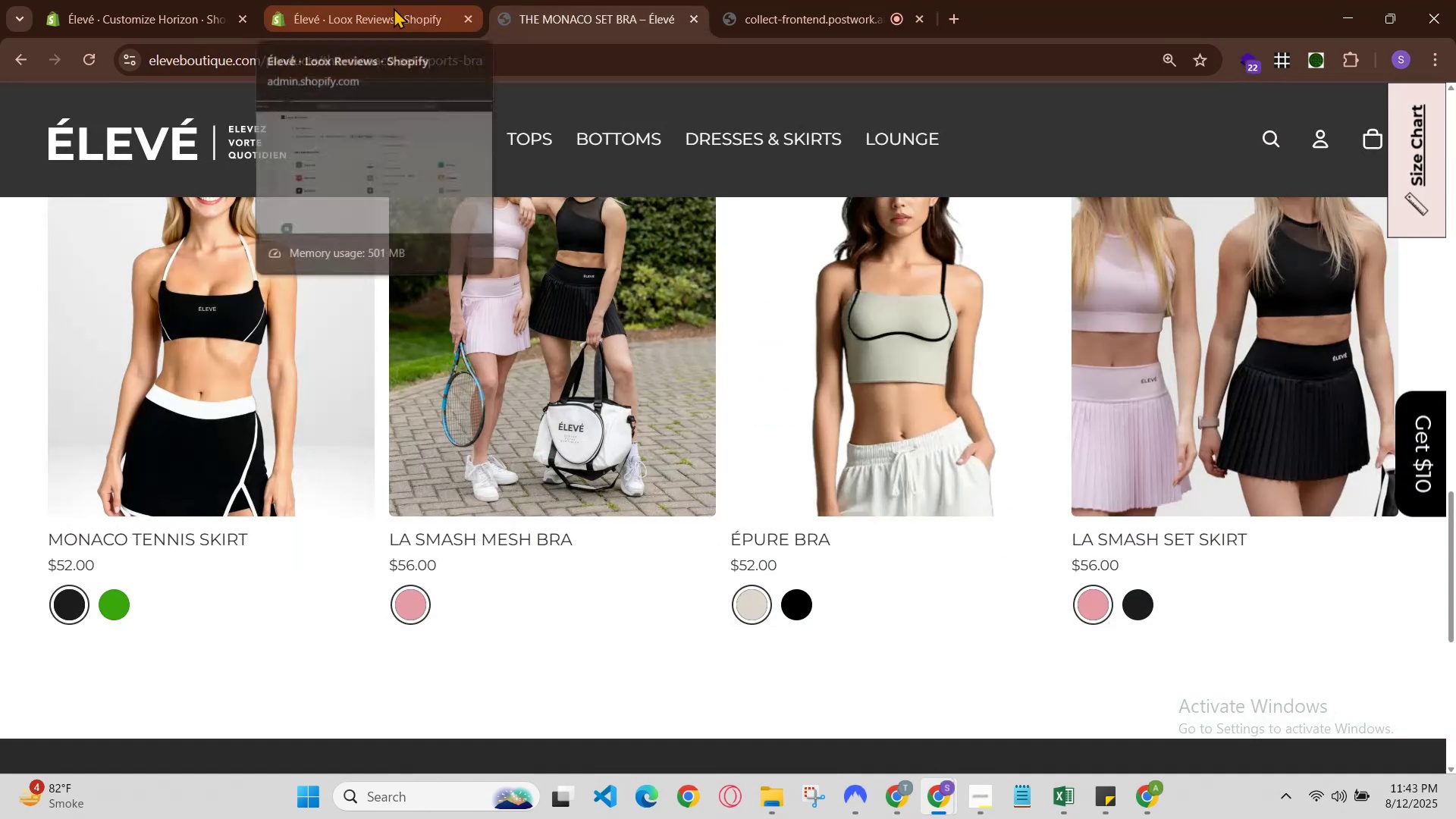 
left_click([394, 5])
 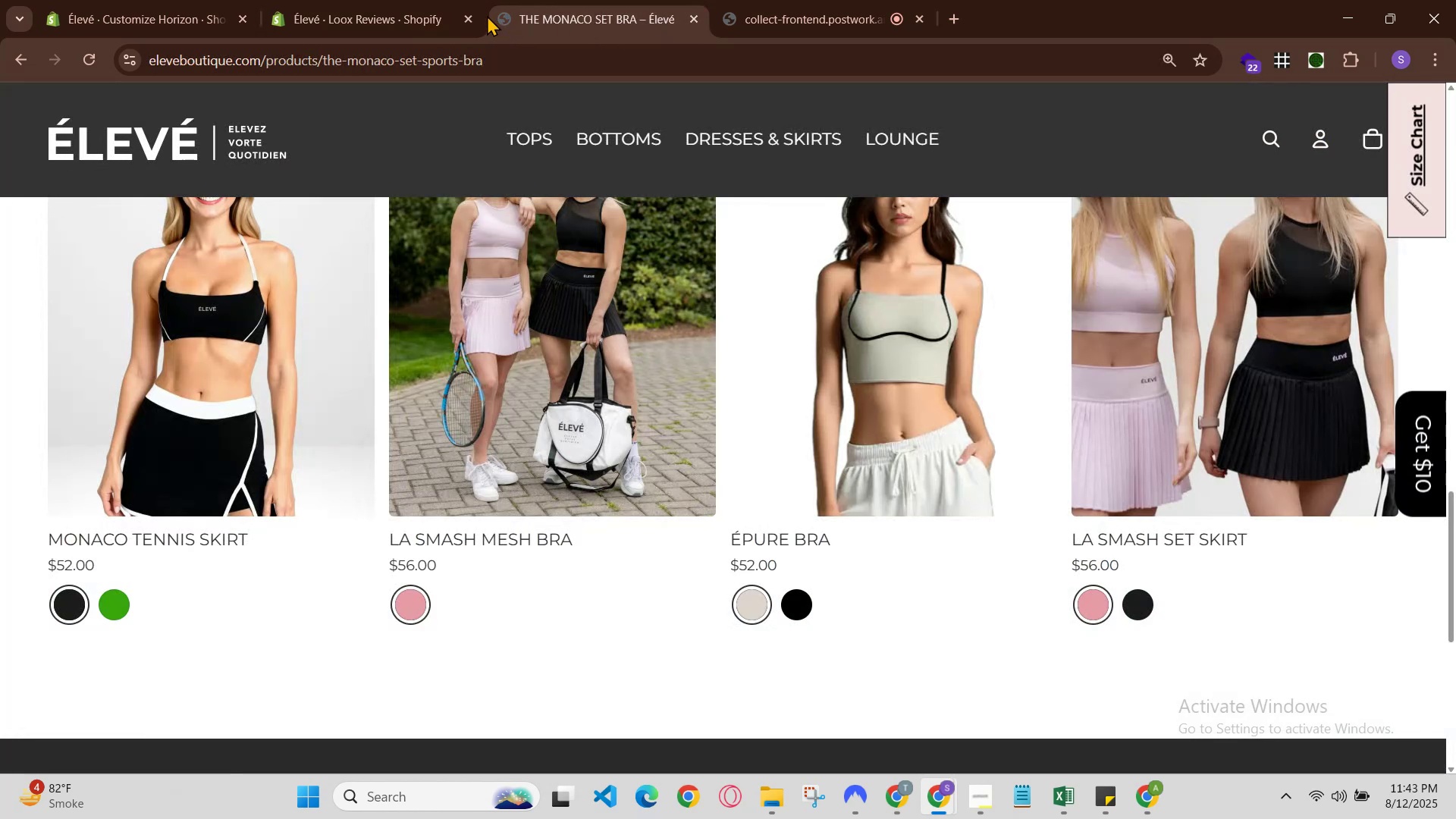 
left_click([450, 0])
 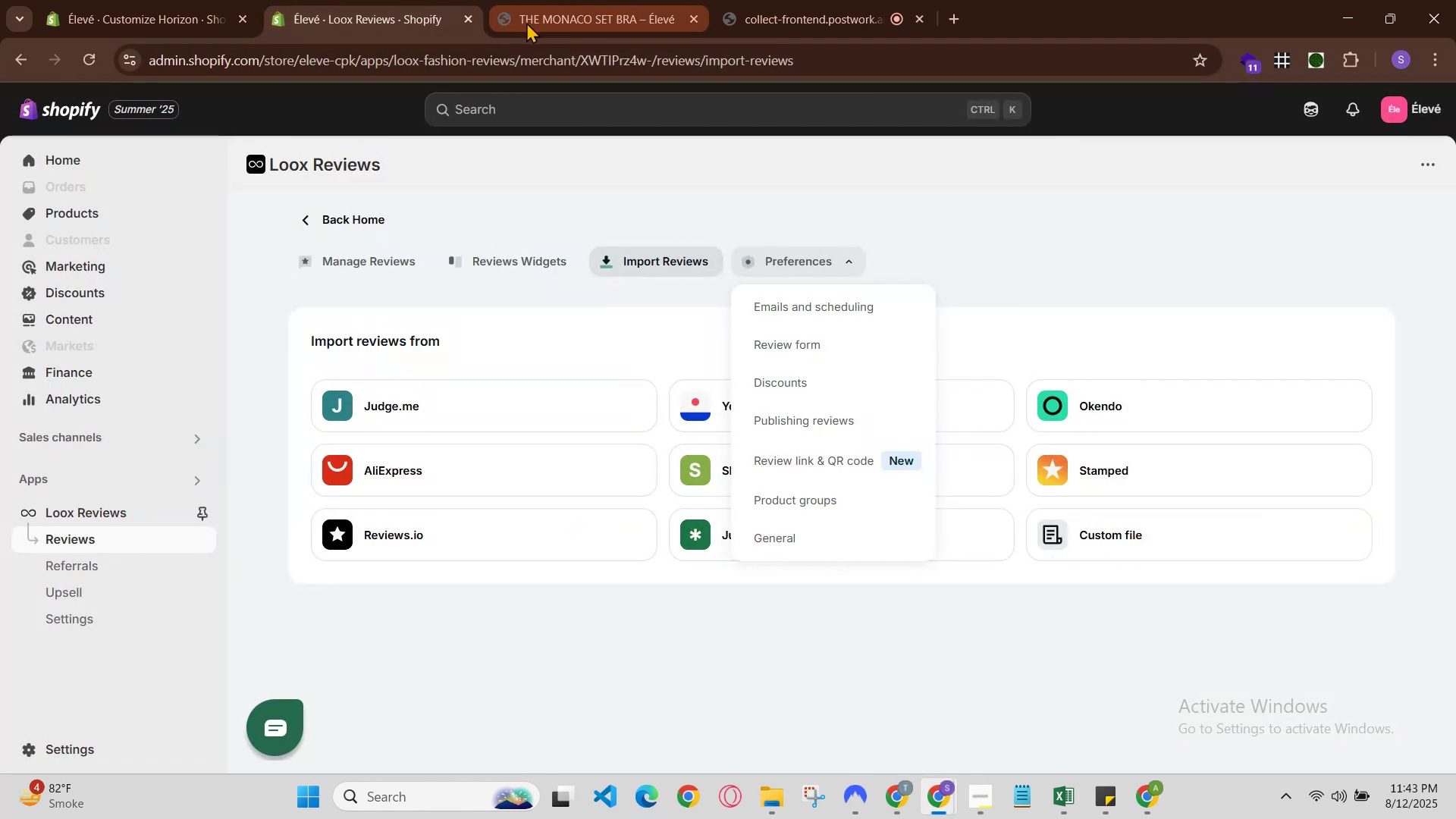 
left_click([431, 0])
 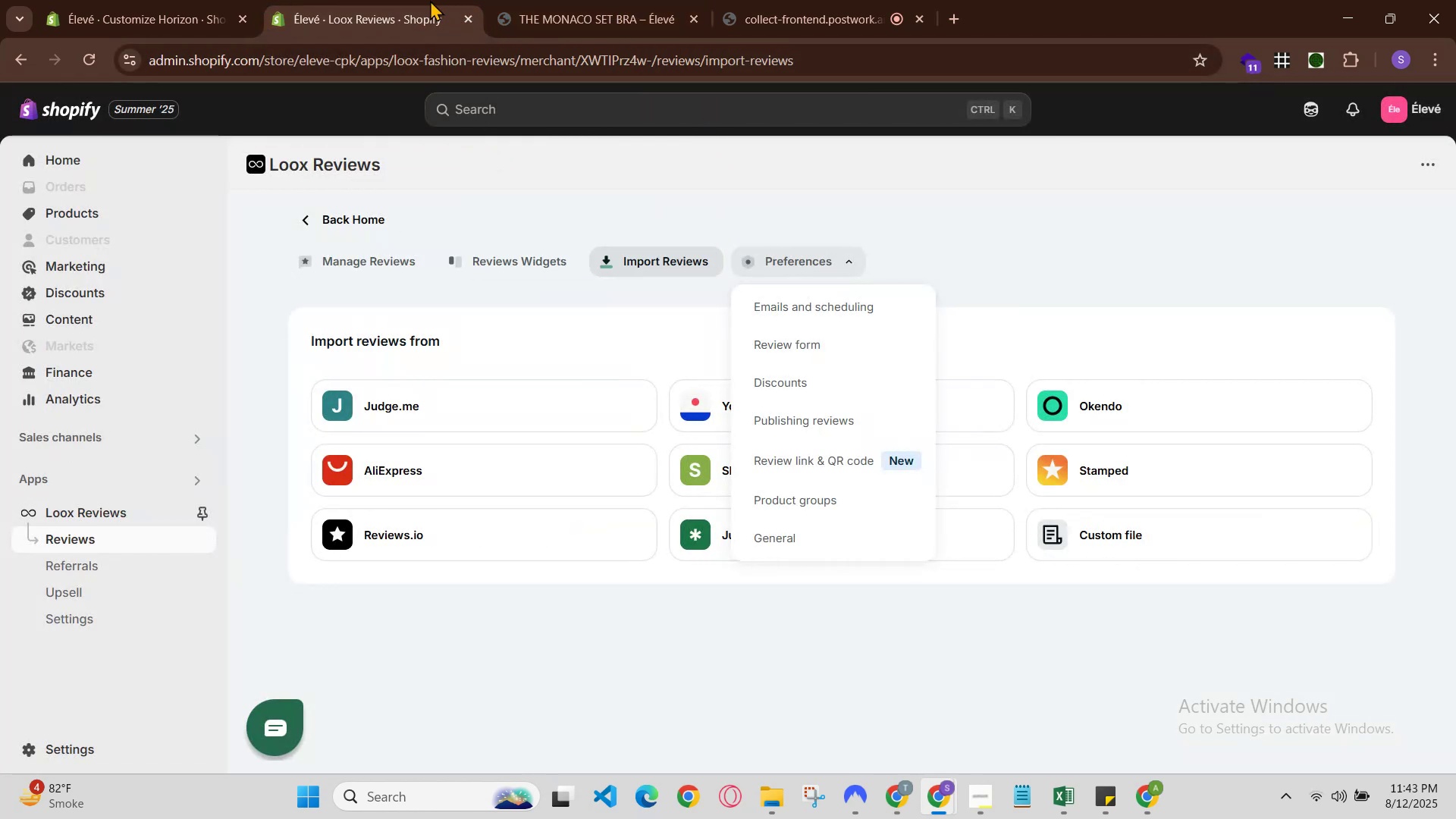 
left_click([411, 2])
 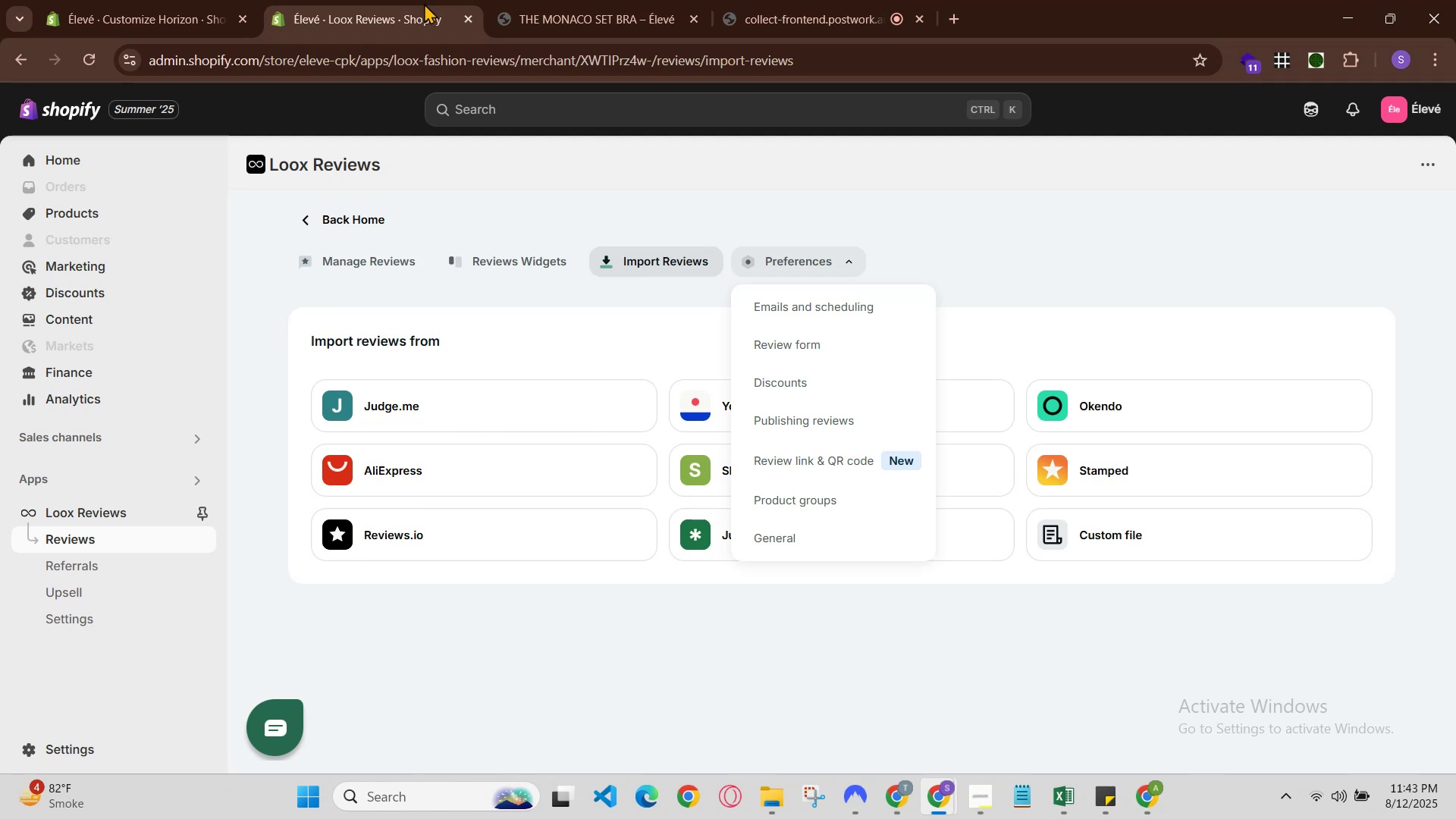 
left_click([516, 0])
 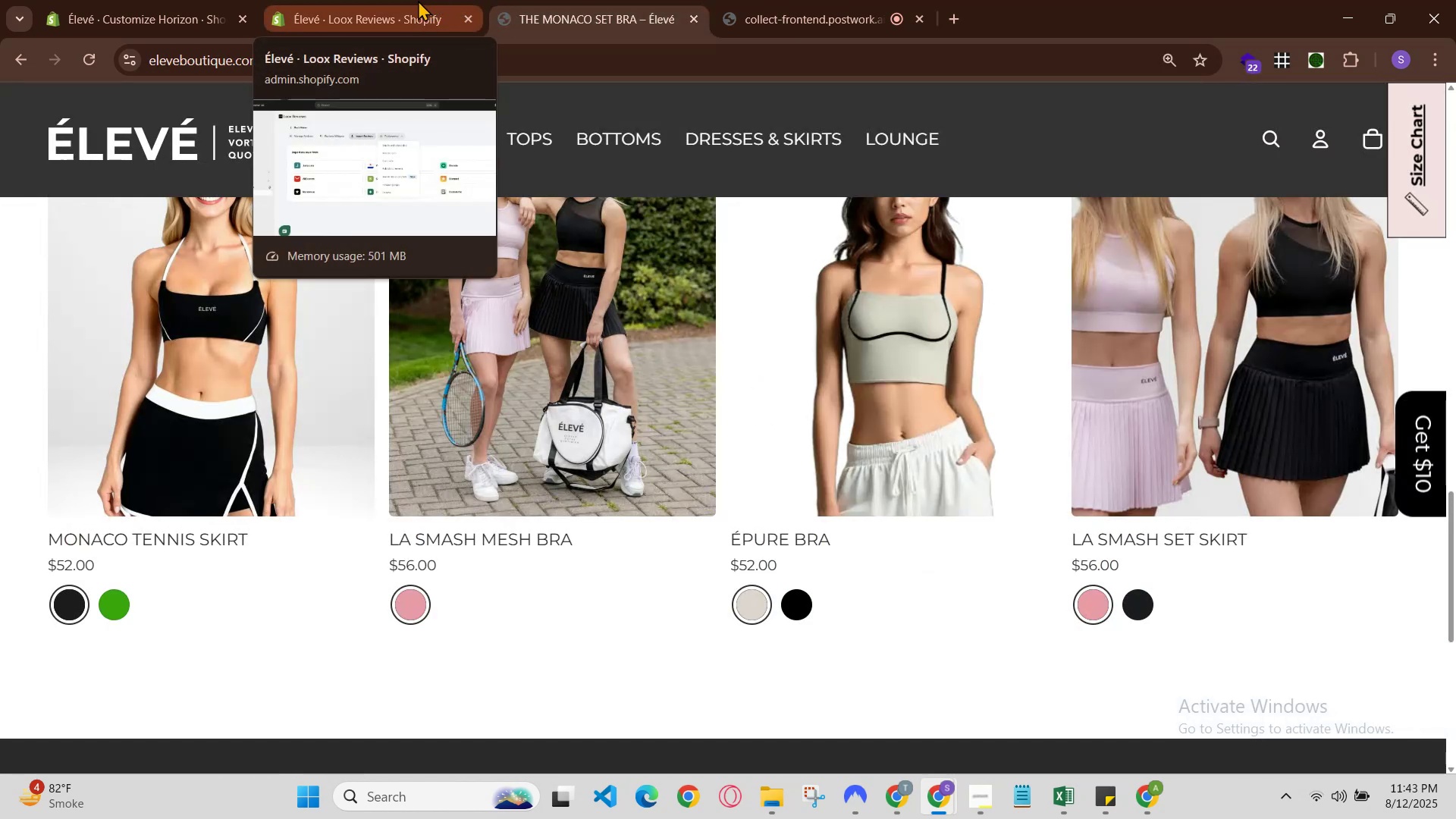 
wait(5.83)
 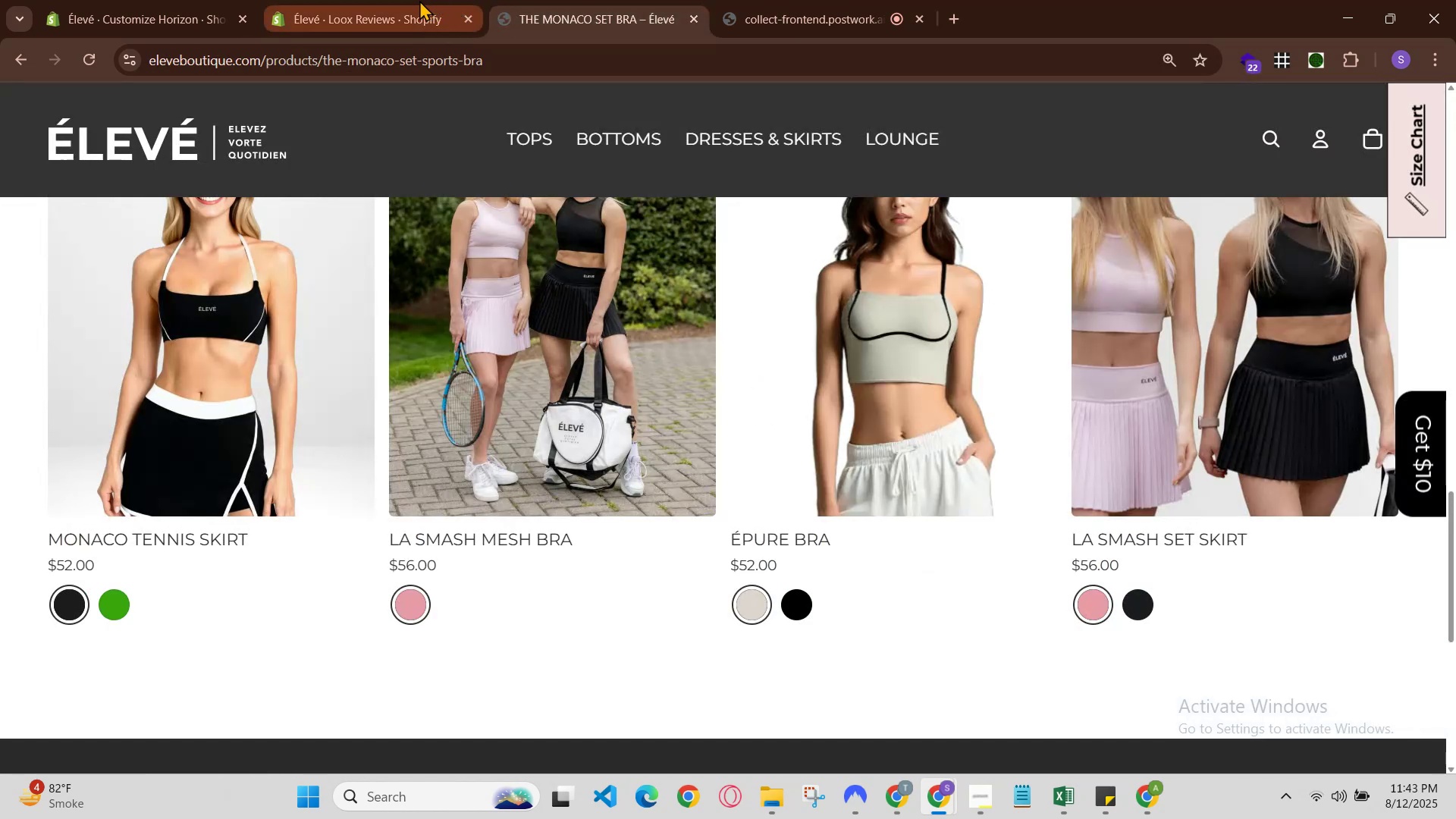 
left_click([410, 0])
 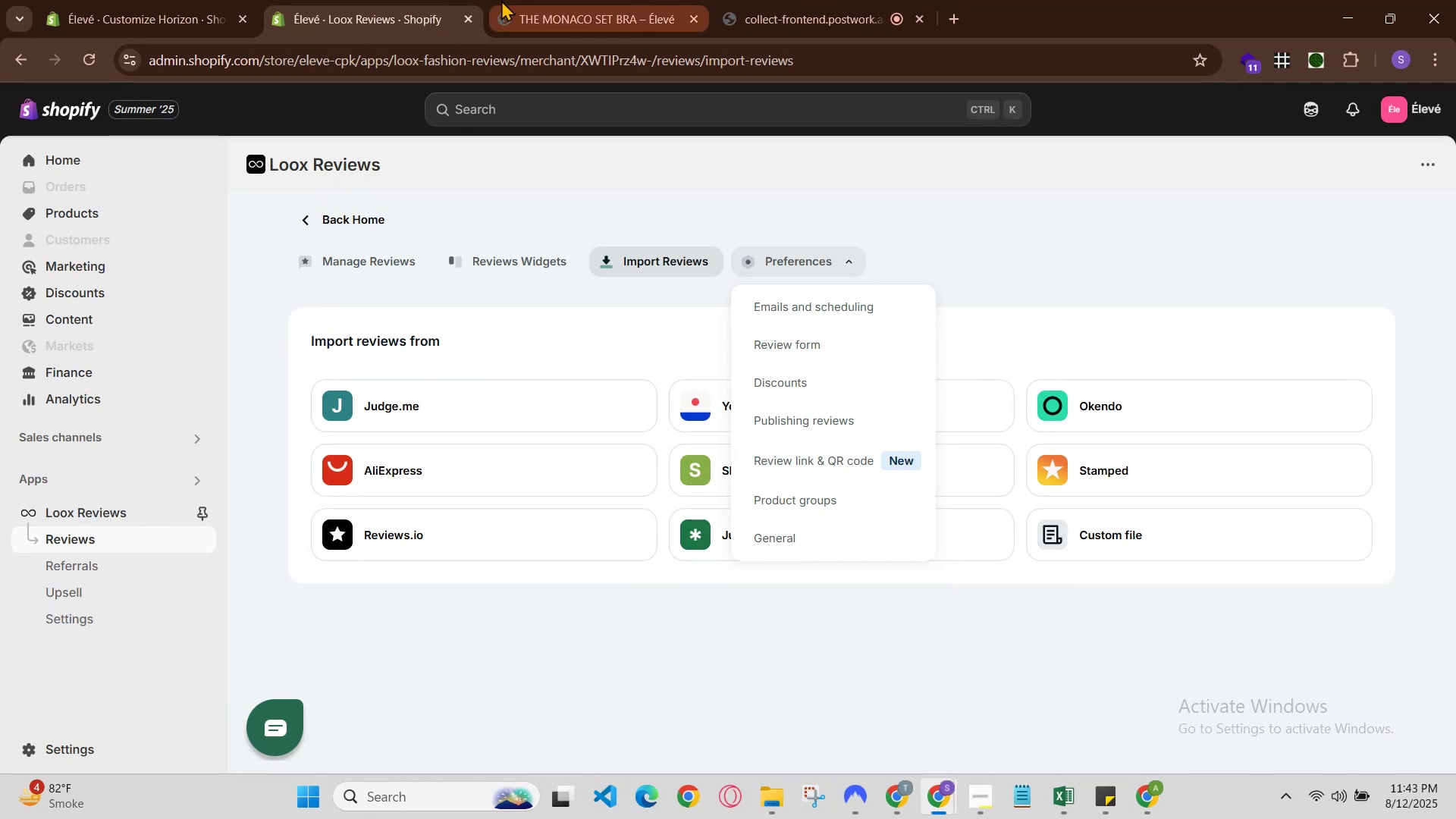 
left_click([501, 0])
 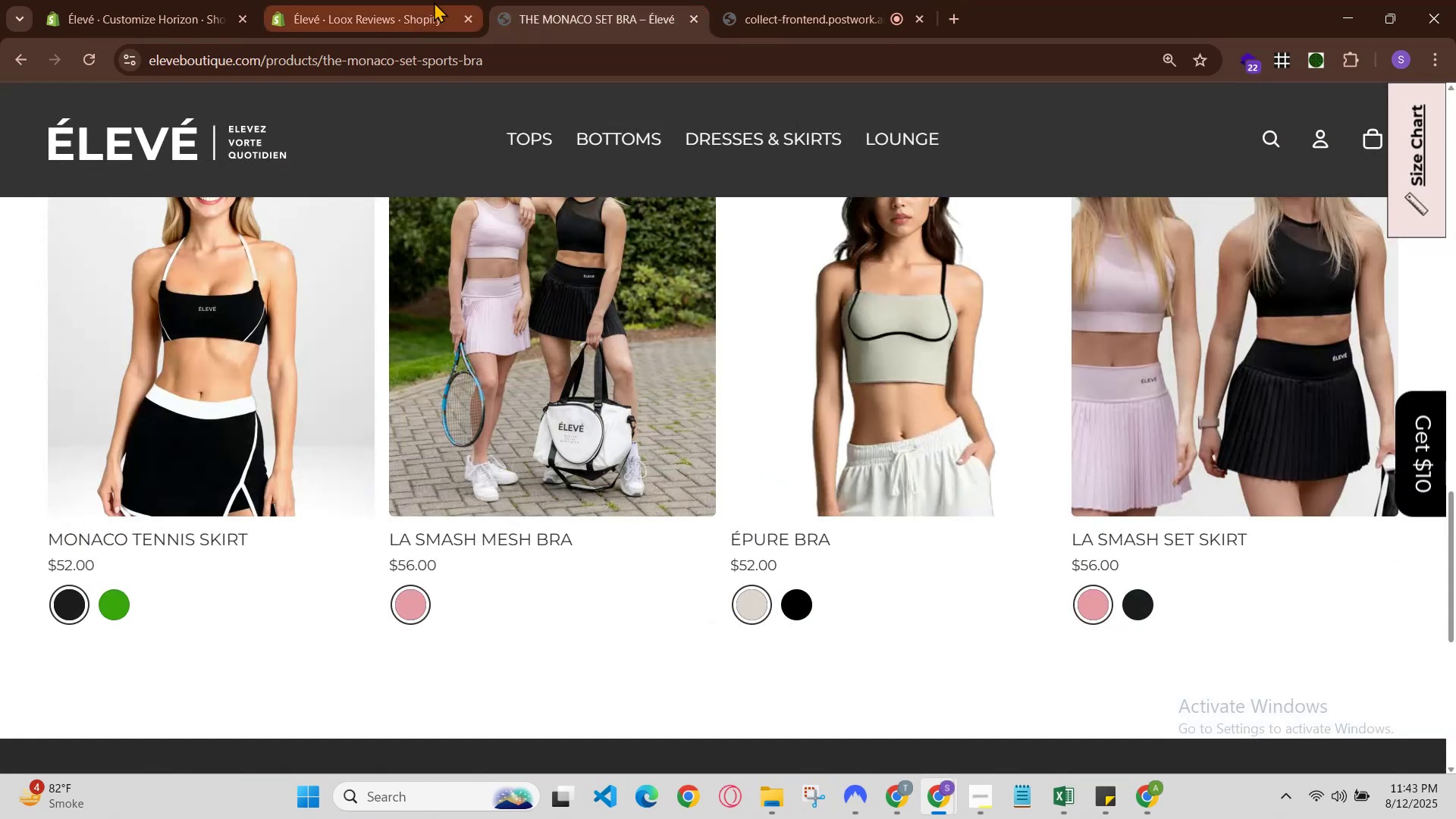 
left_click([429, 2])
 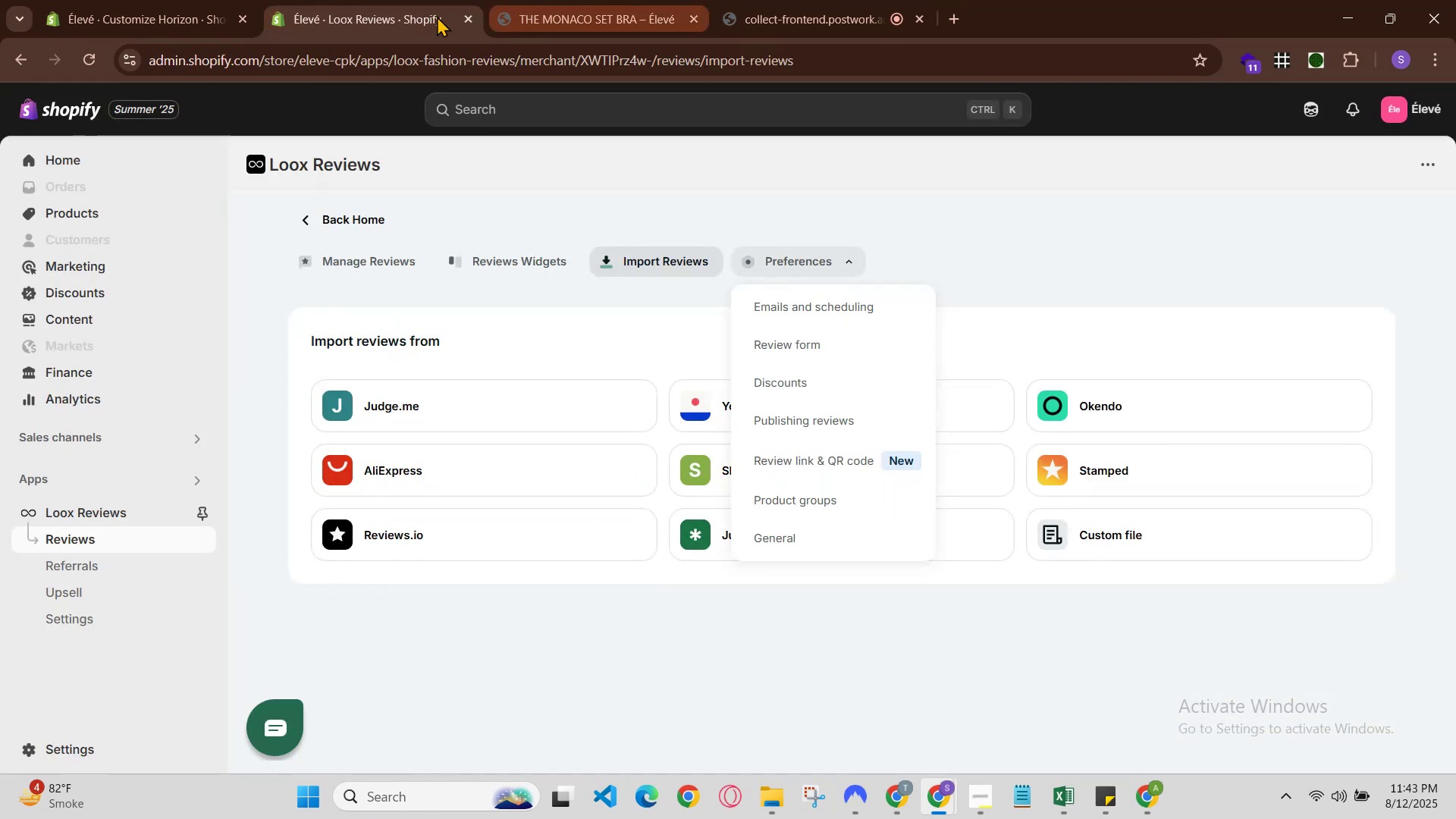 
left_click([401, 17])
 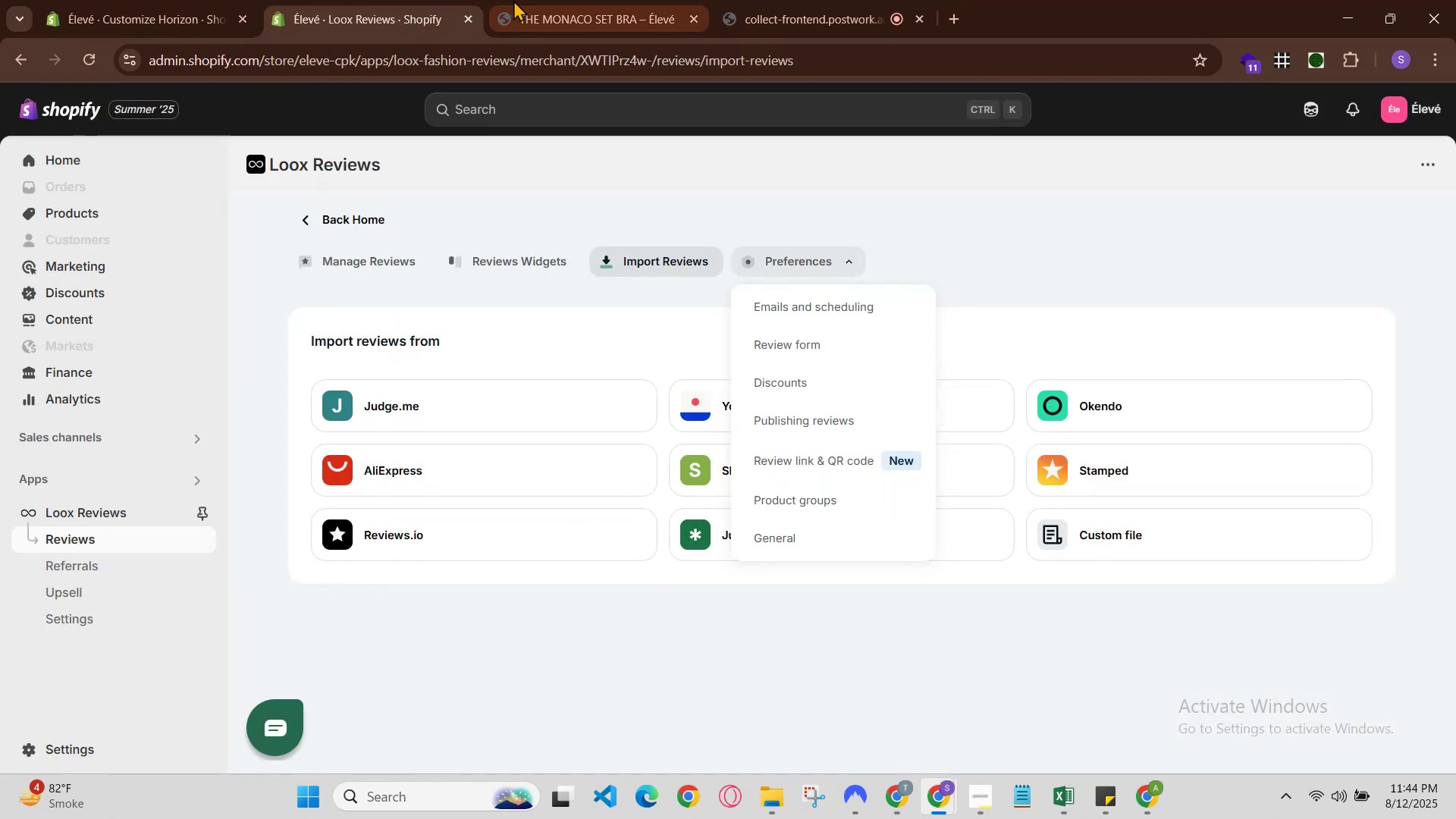 
left_click([548, 0])
 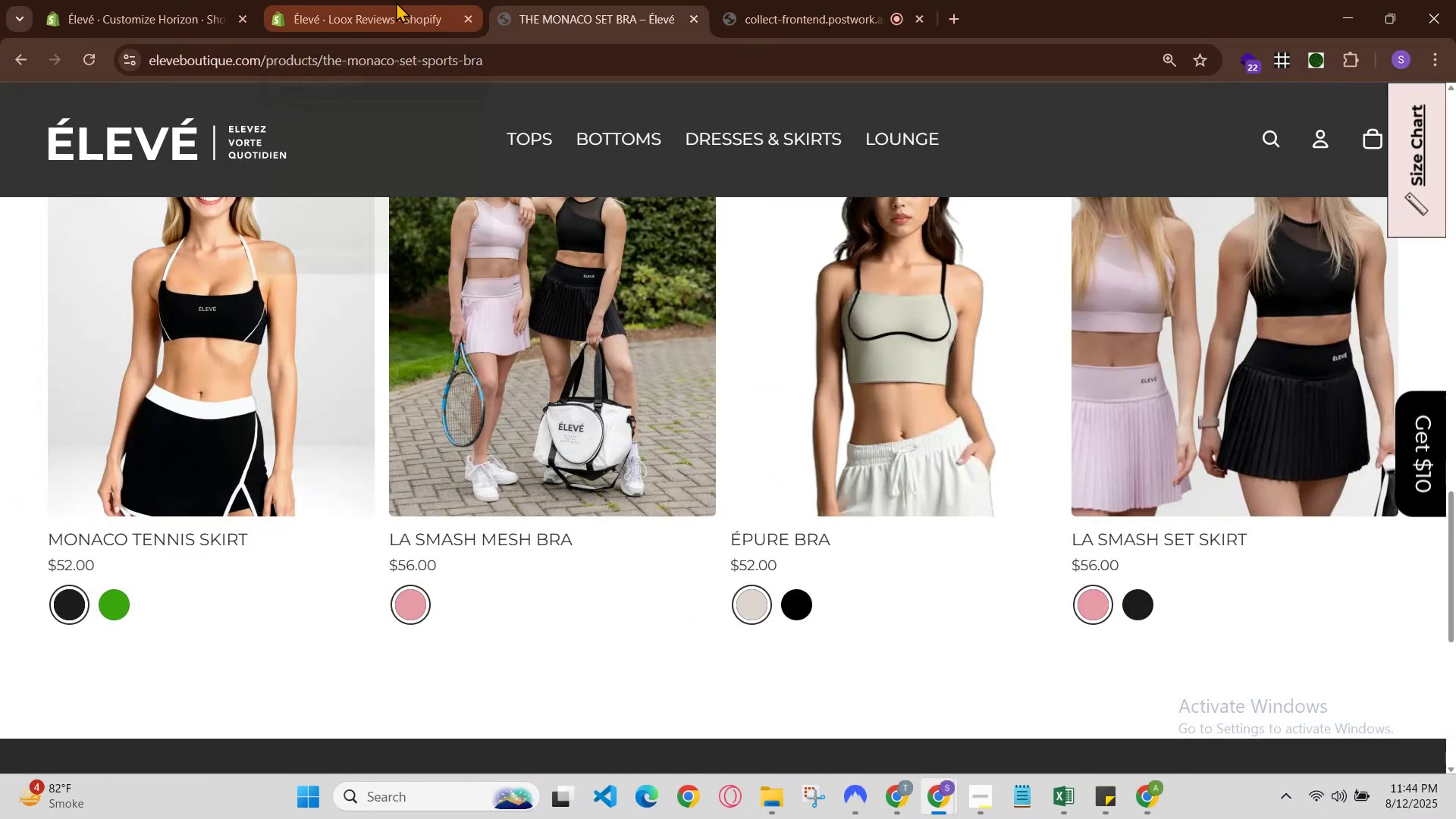 
left_click([396, 2])
 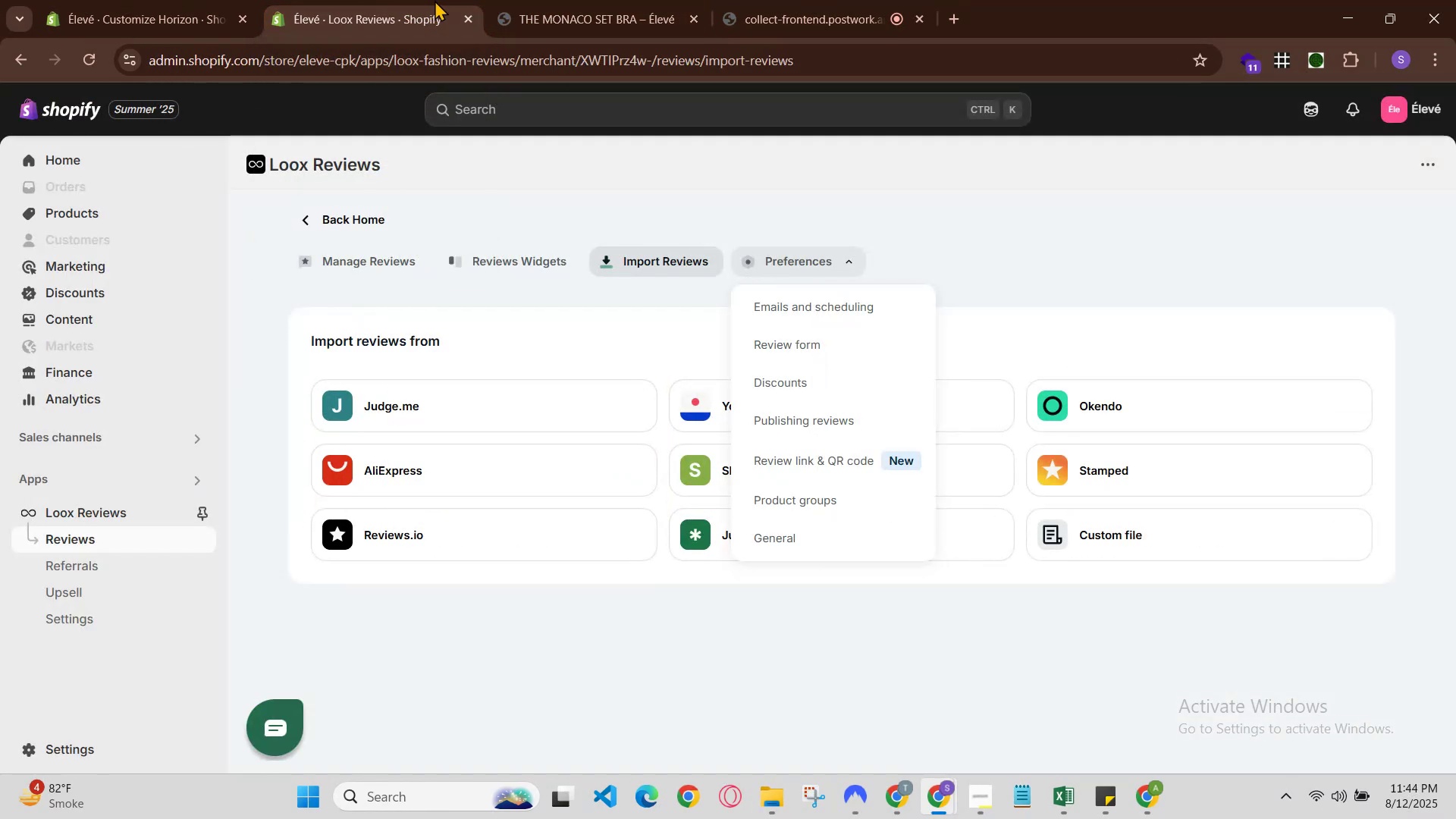 
left_click([478, 0])
 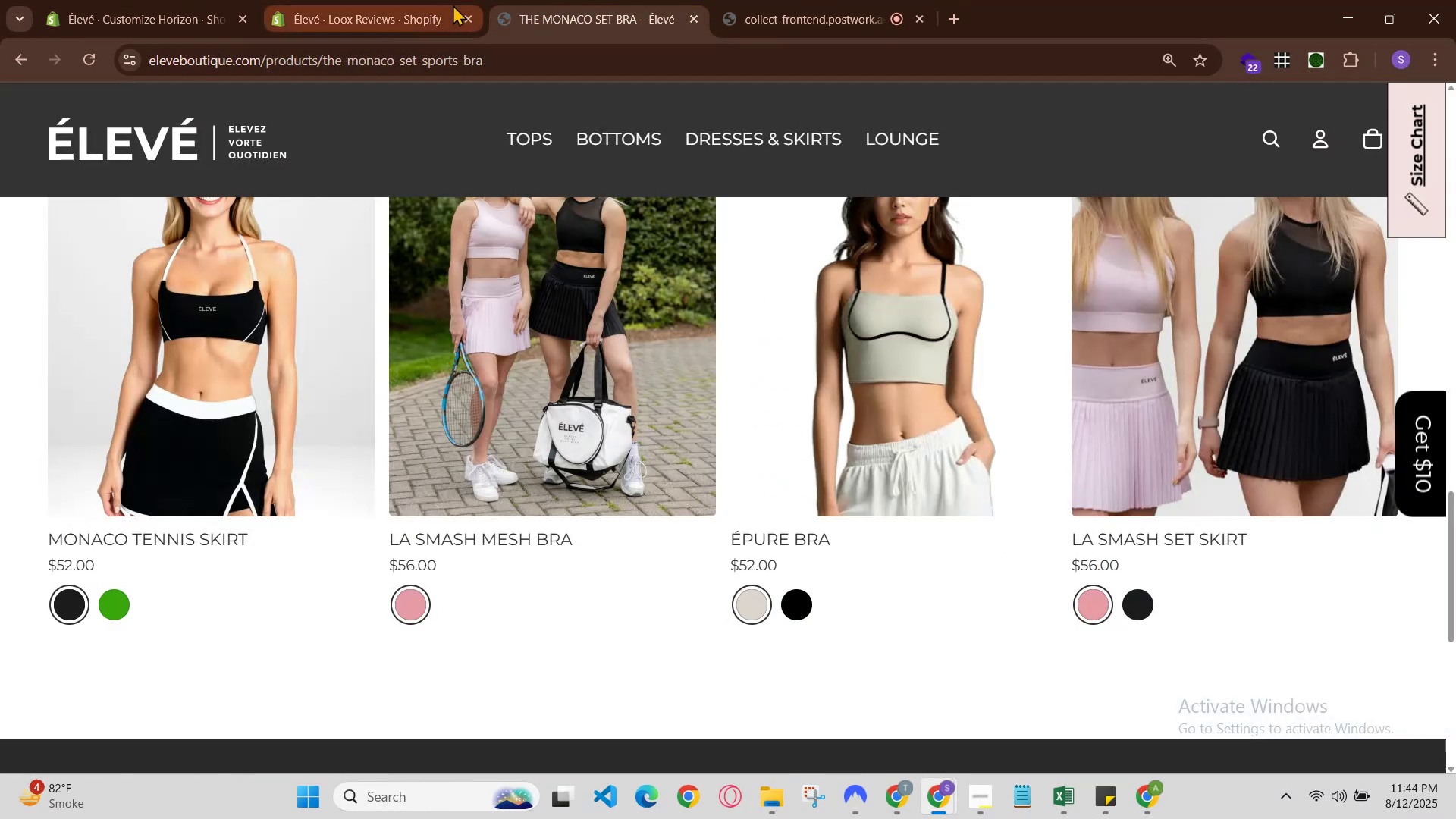 
left_click([403, 2])
 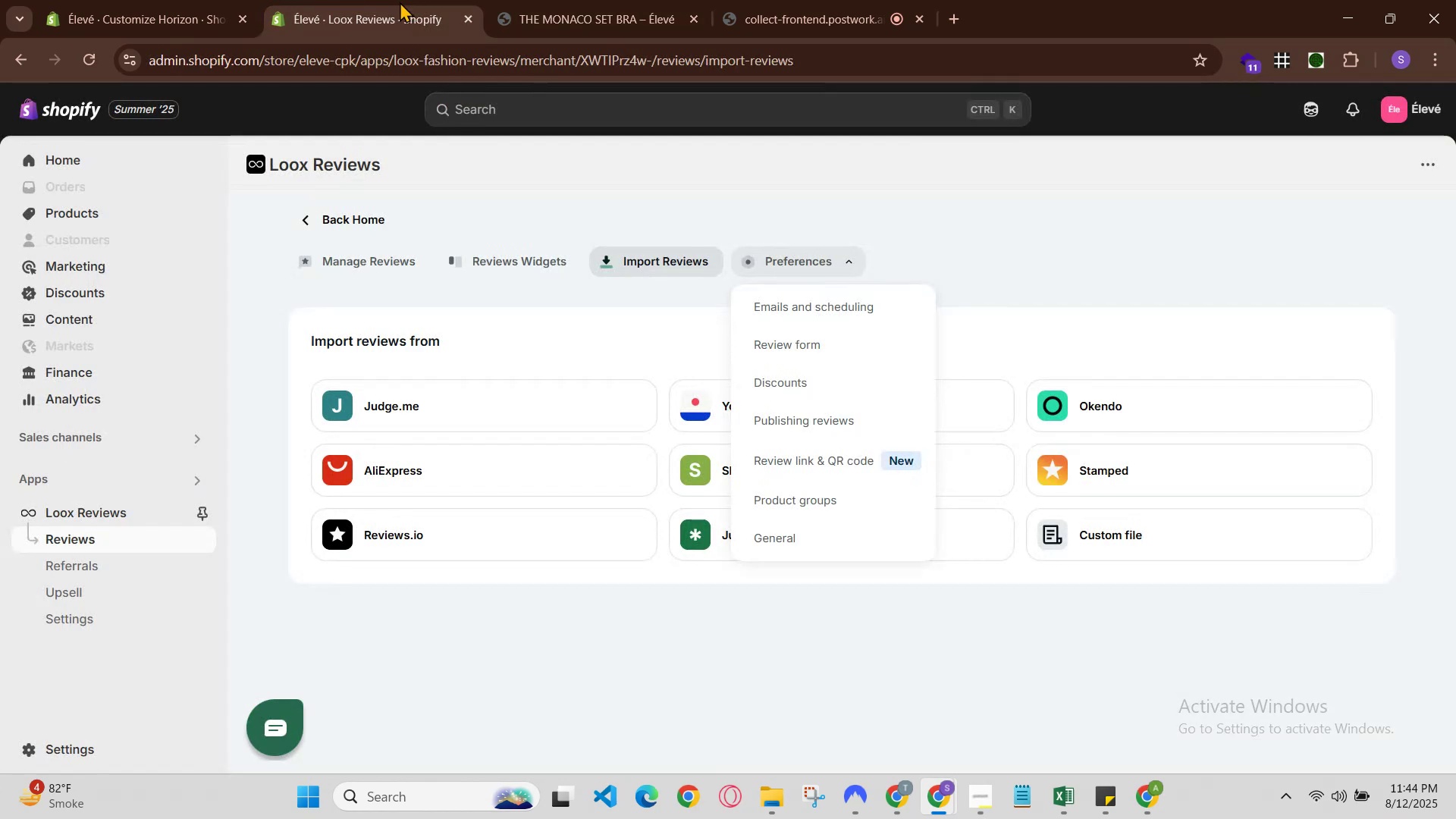 
left_click([389, 0])
 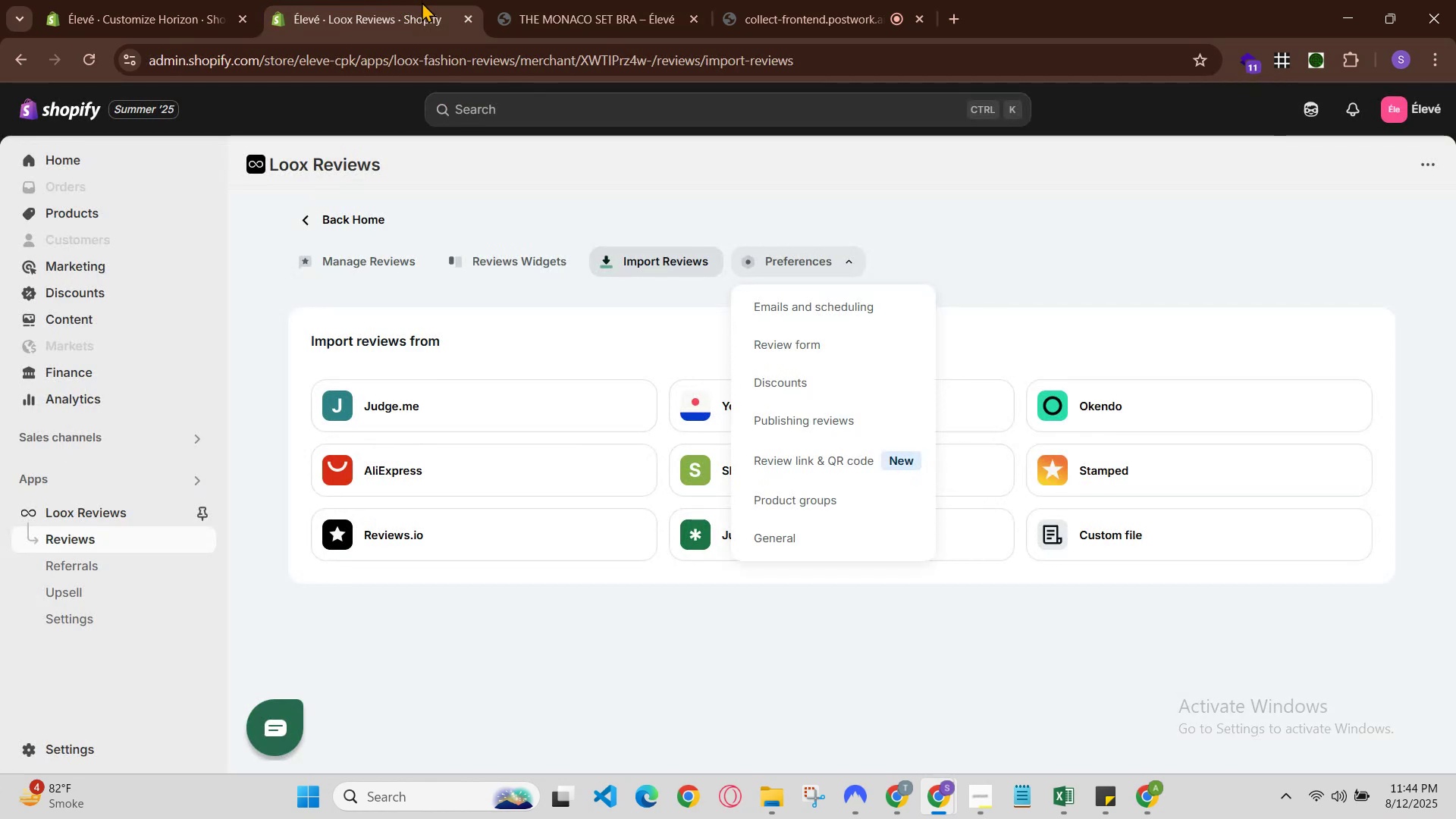 
left_click([422, 0])
 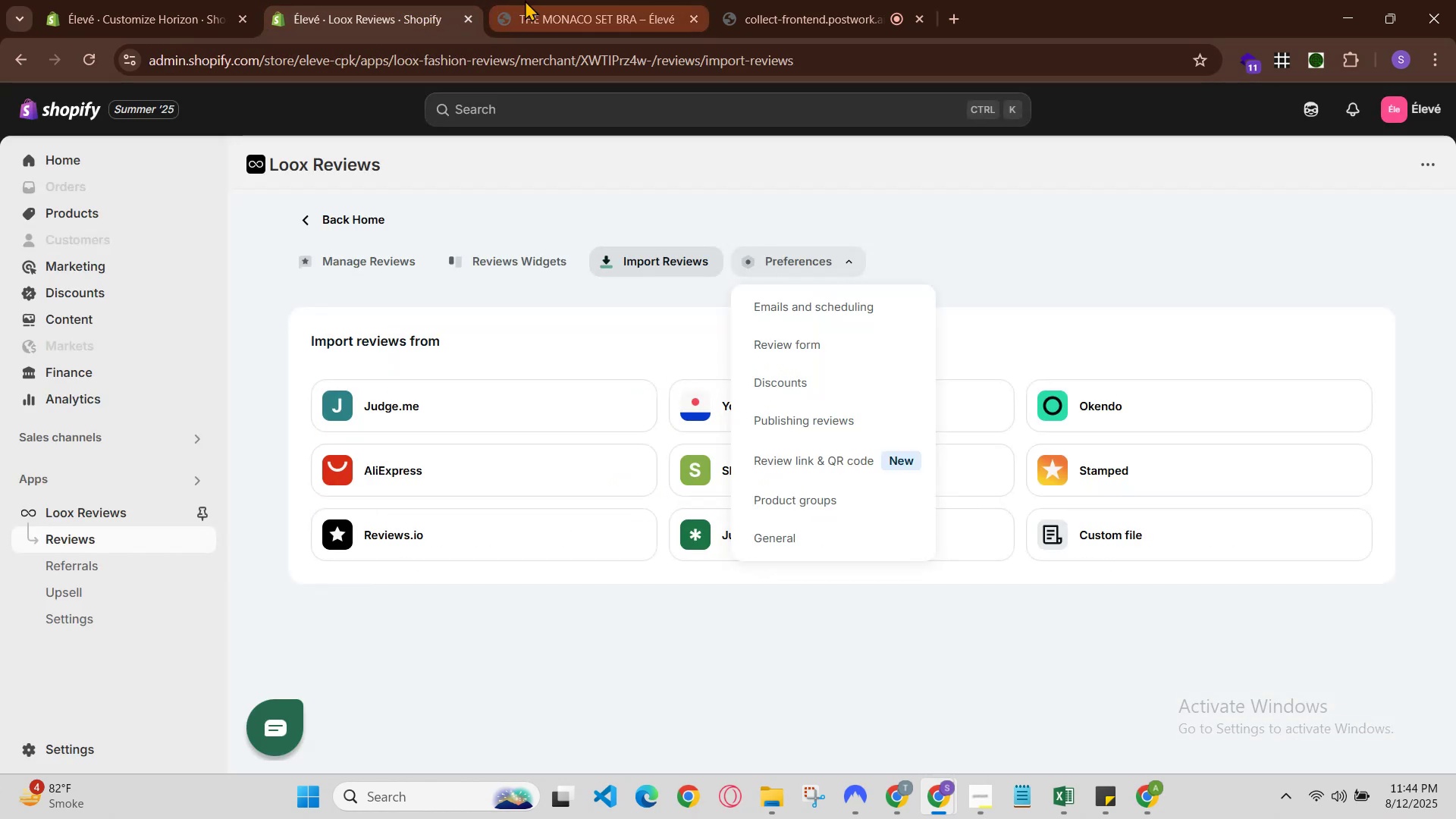 
left_click([525, 0])
 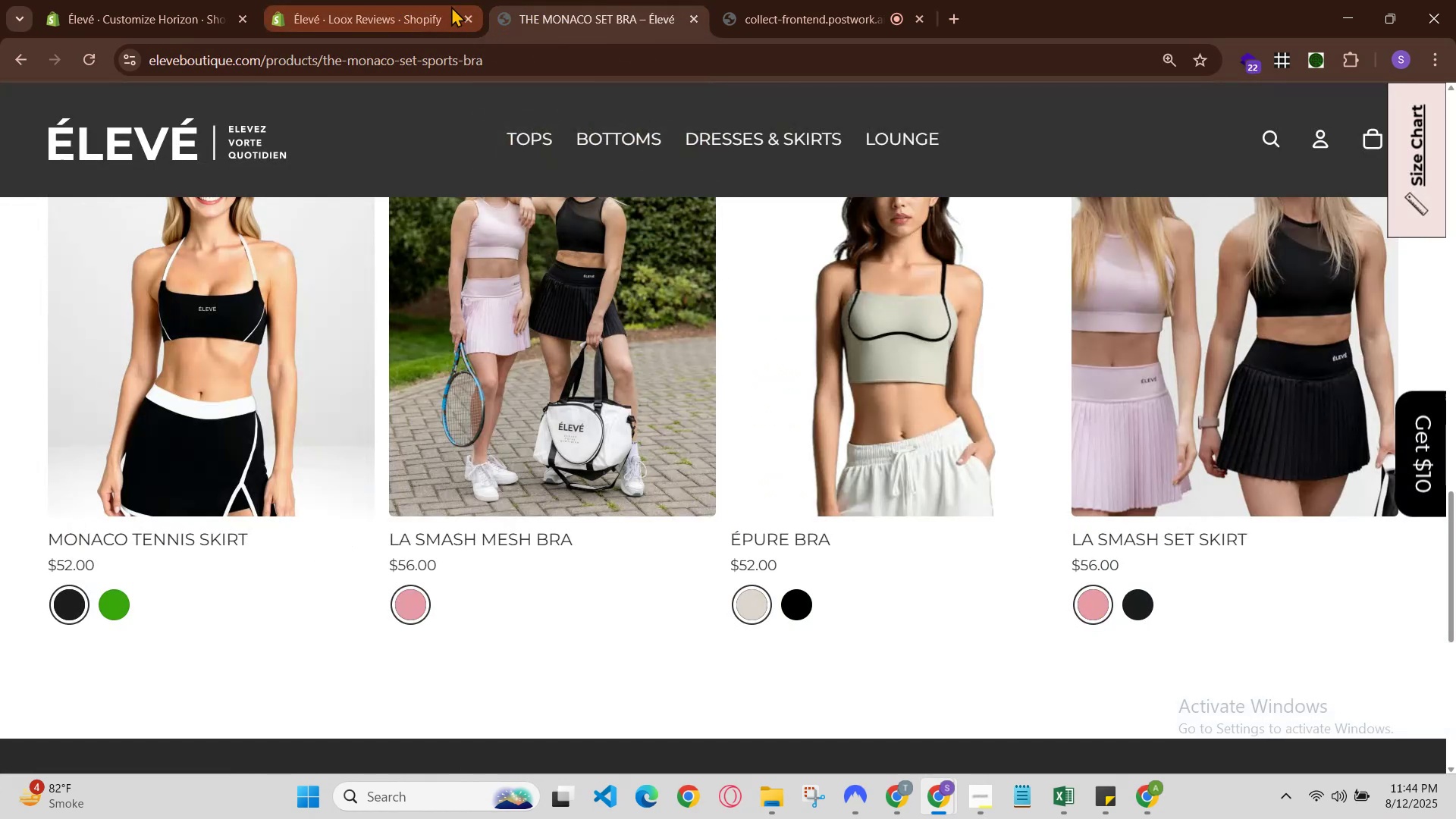 
left_click([450, 6])
 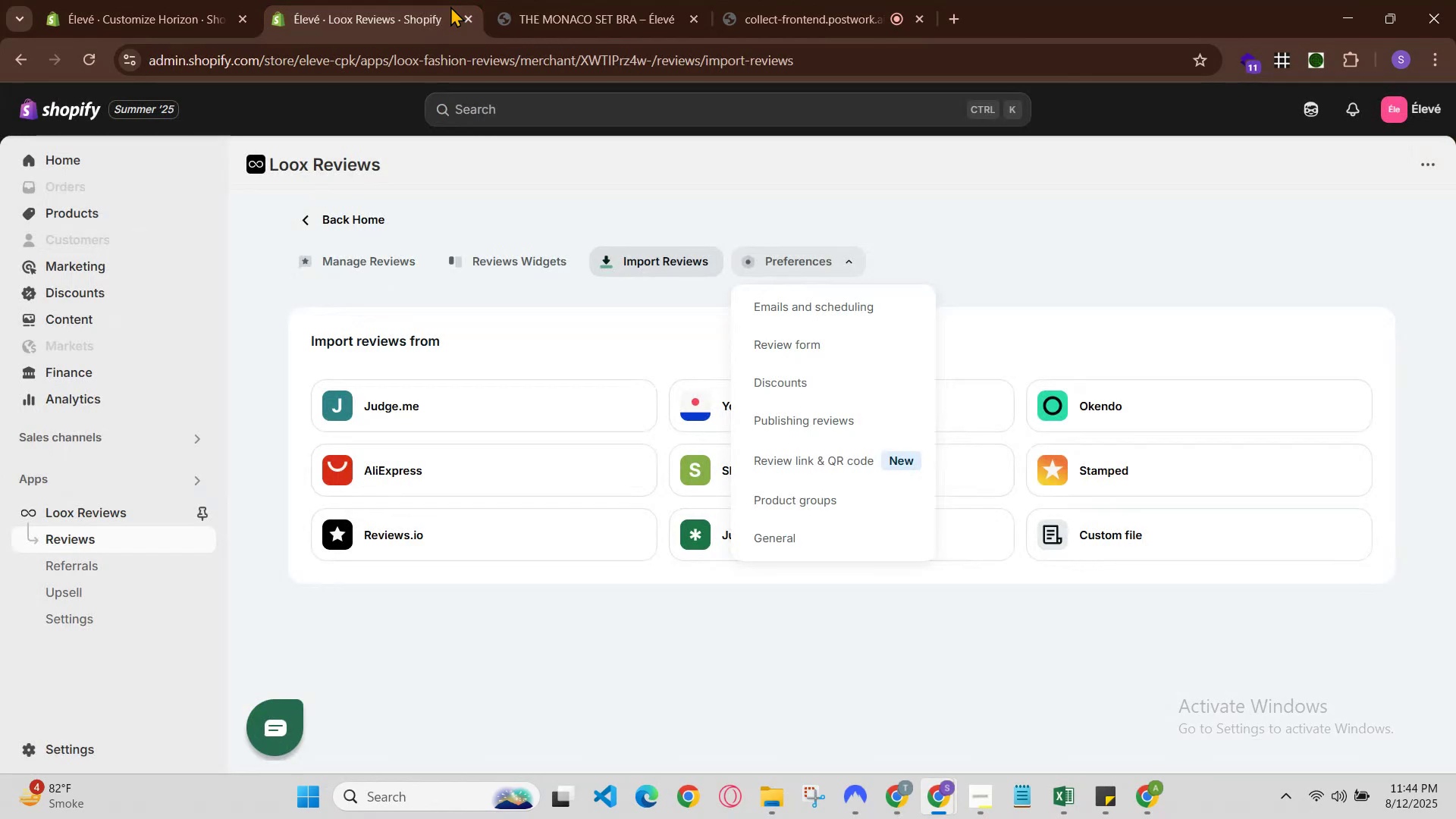 
left_click([435, 0])
 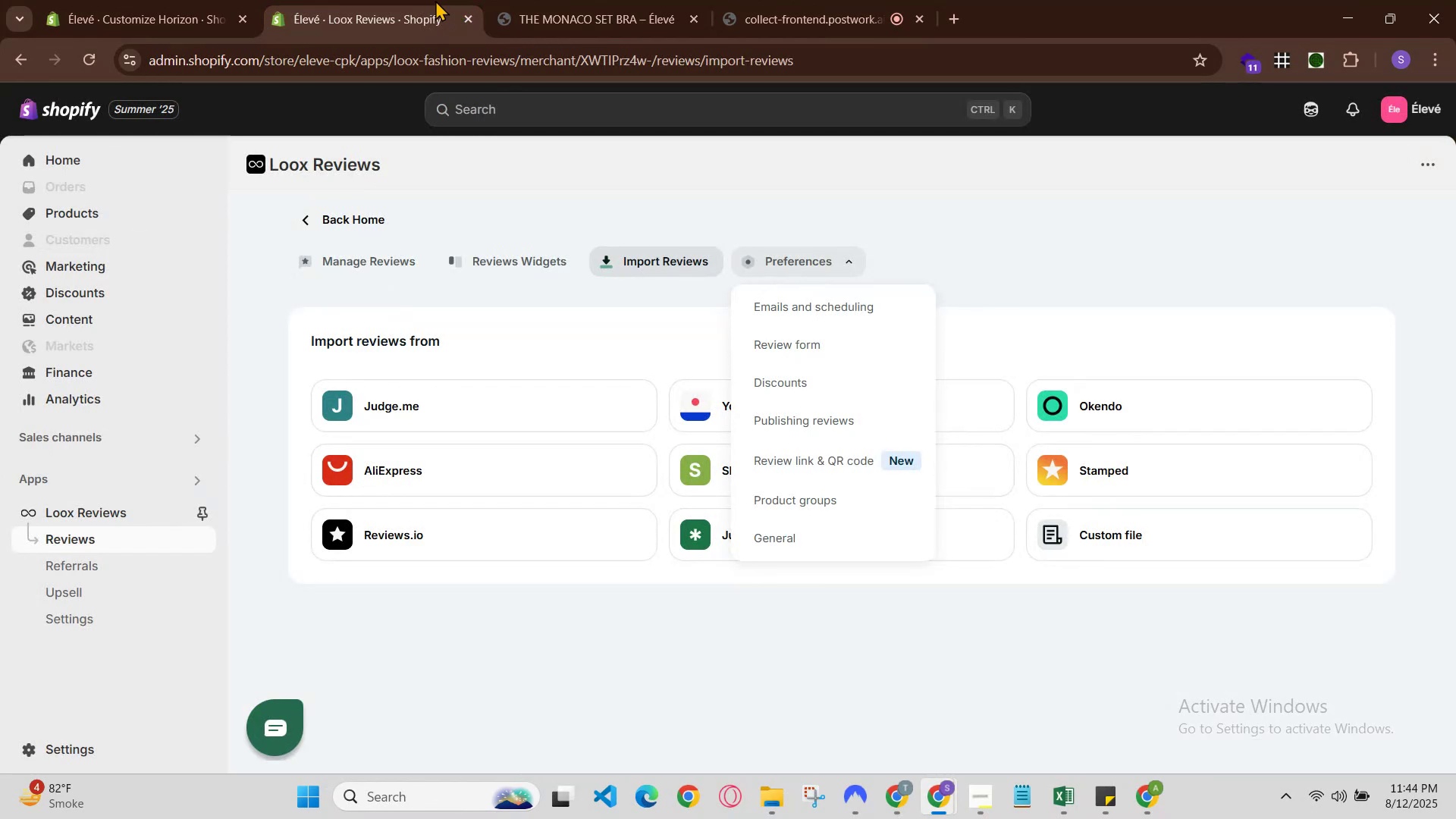 
wait(6.34)
 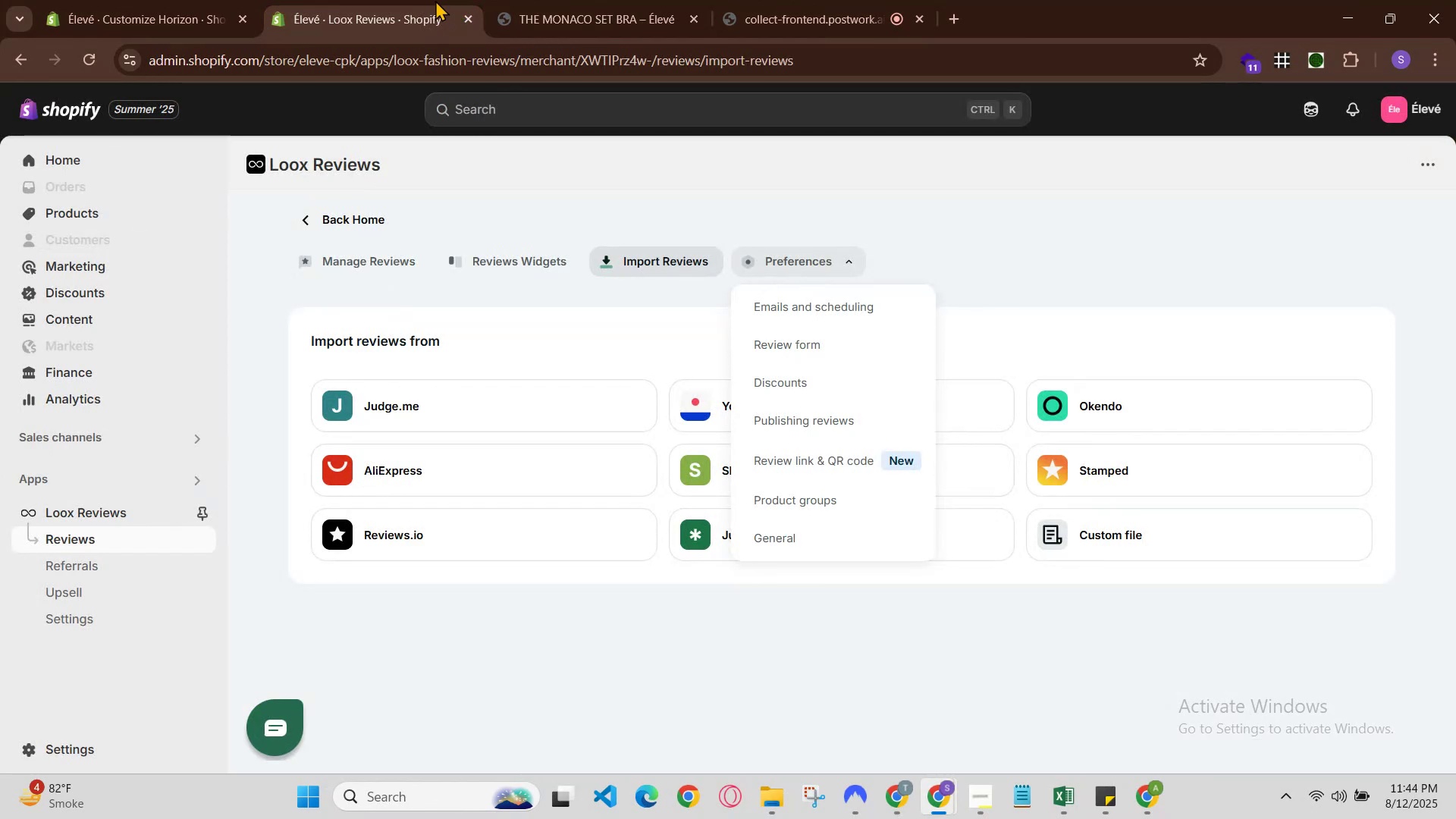 
left_click([414, 0])
 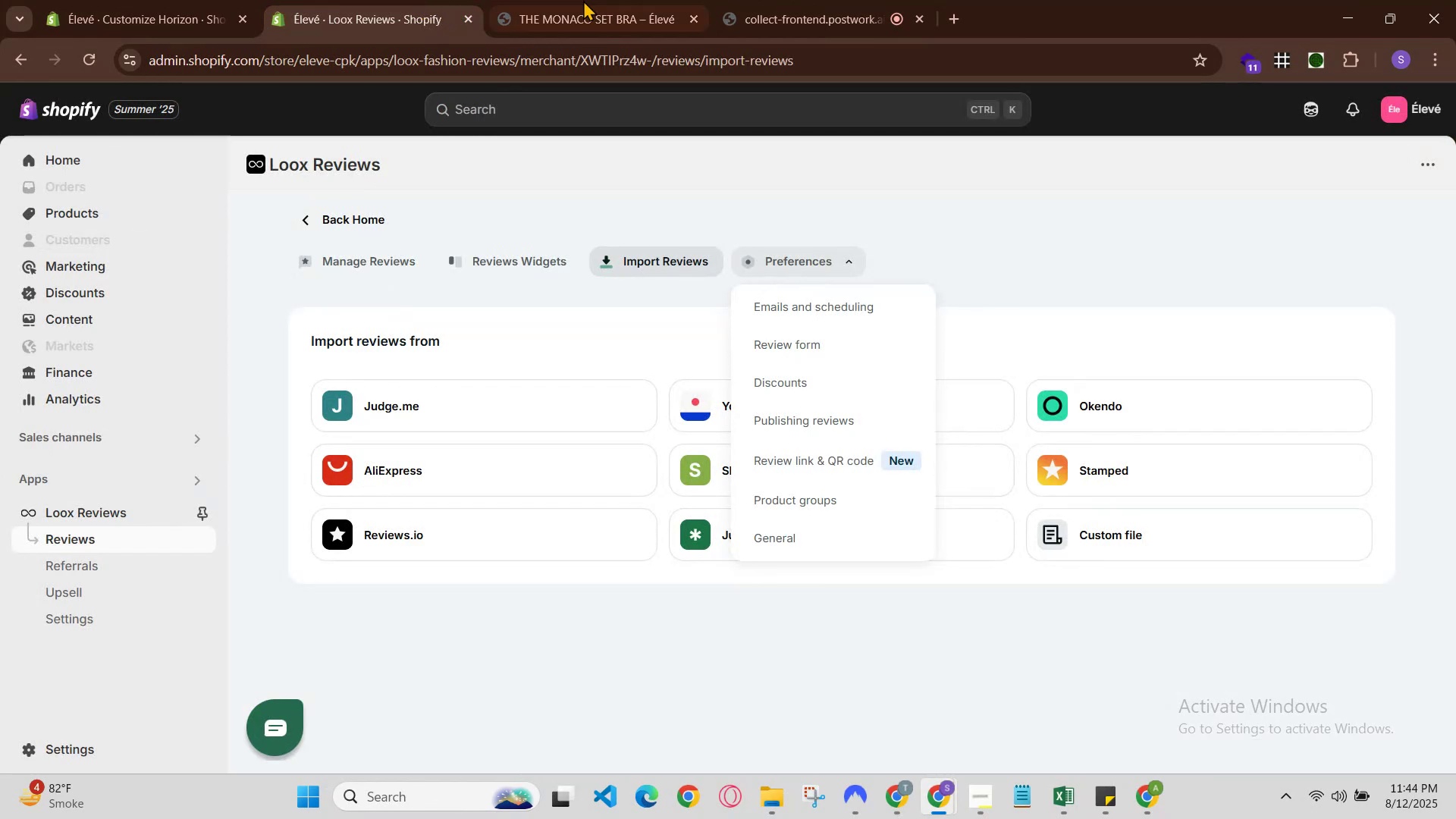 
left_click([609, 0])
 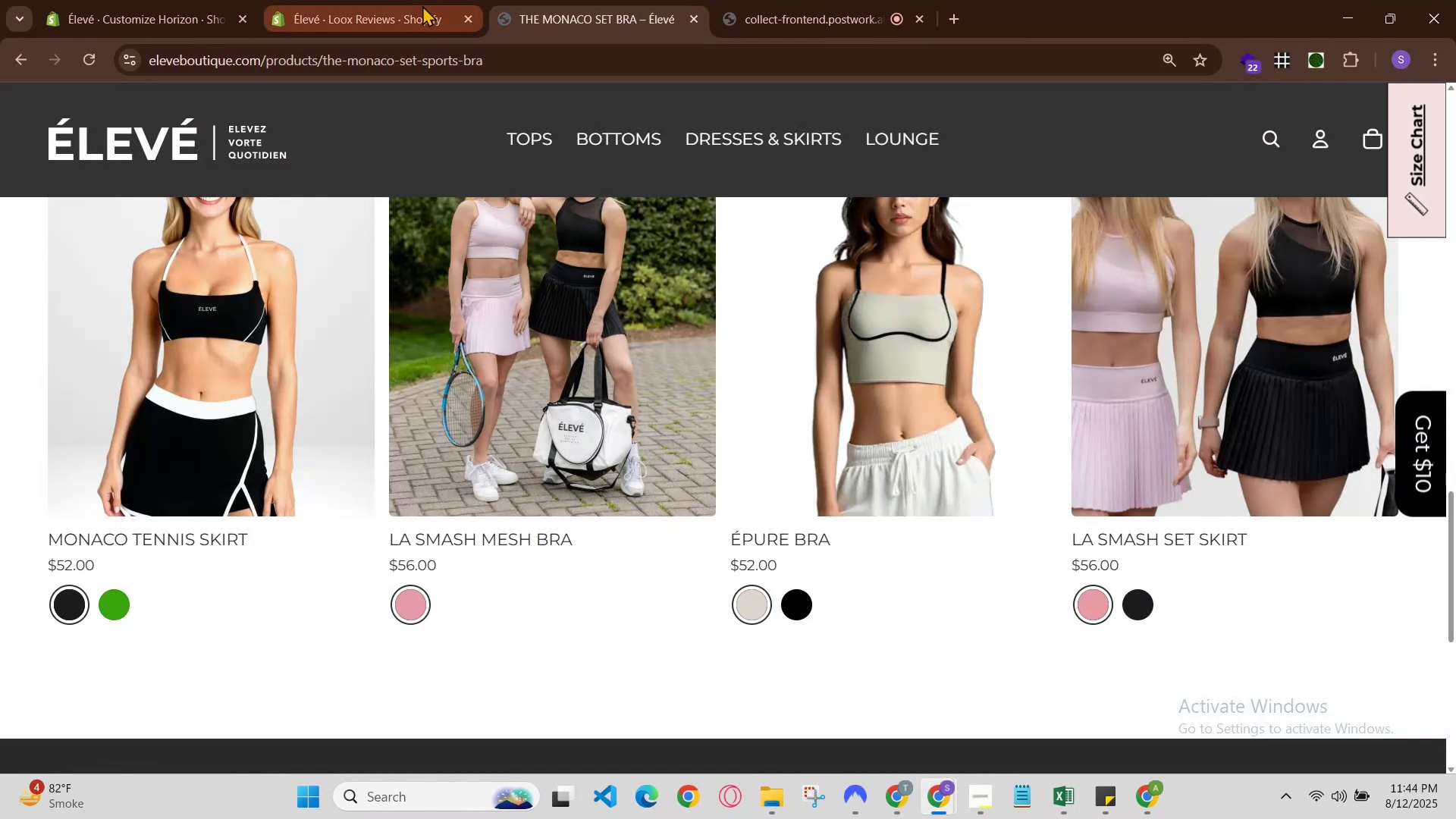 
left_click([419, 5])
 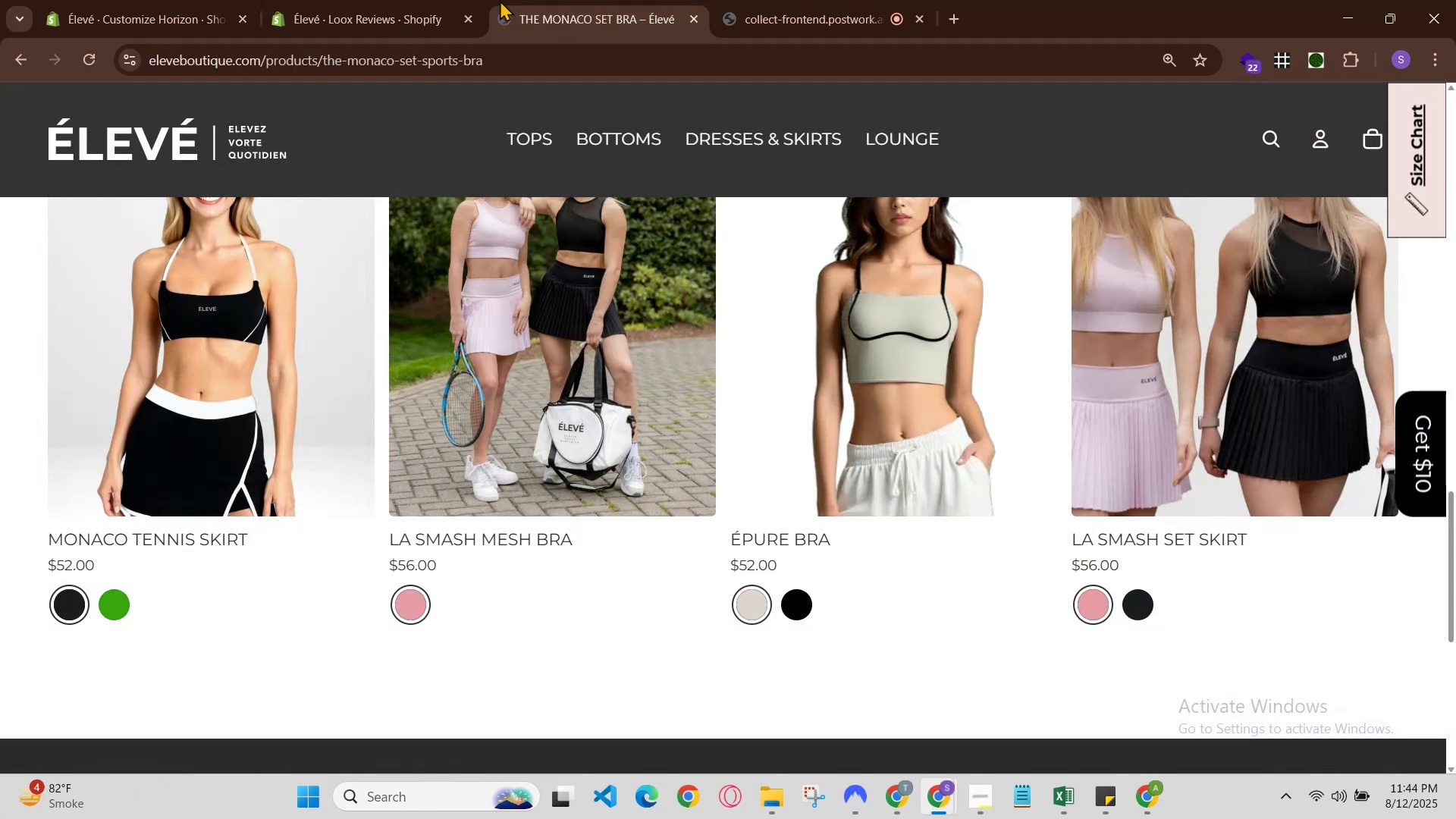 
left_click([412, 0])
 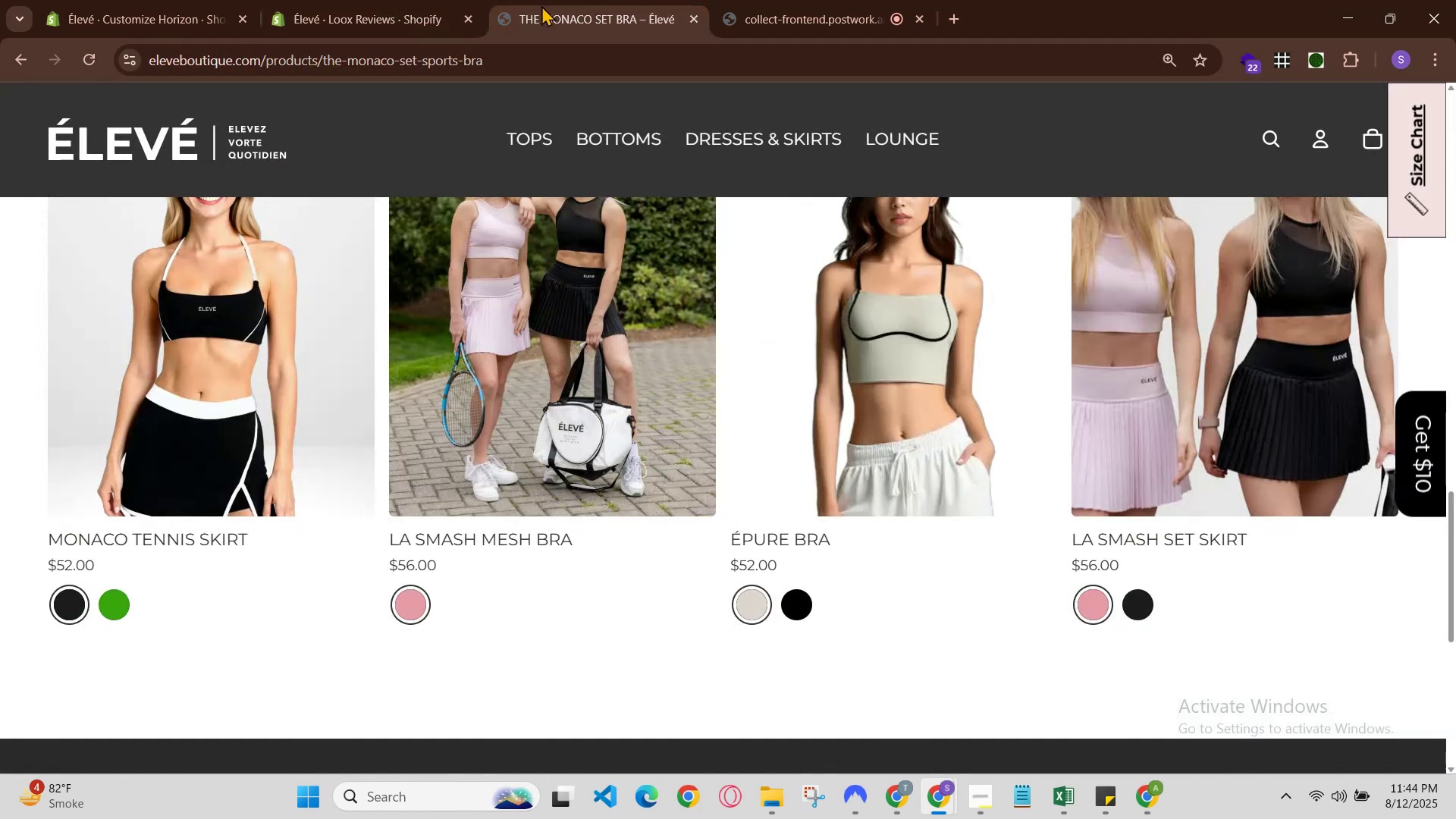 
left_click([435, 0])
 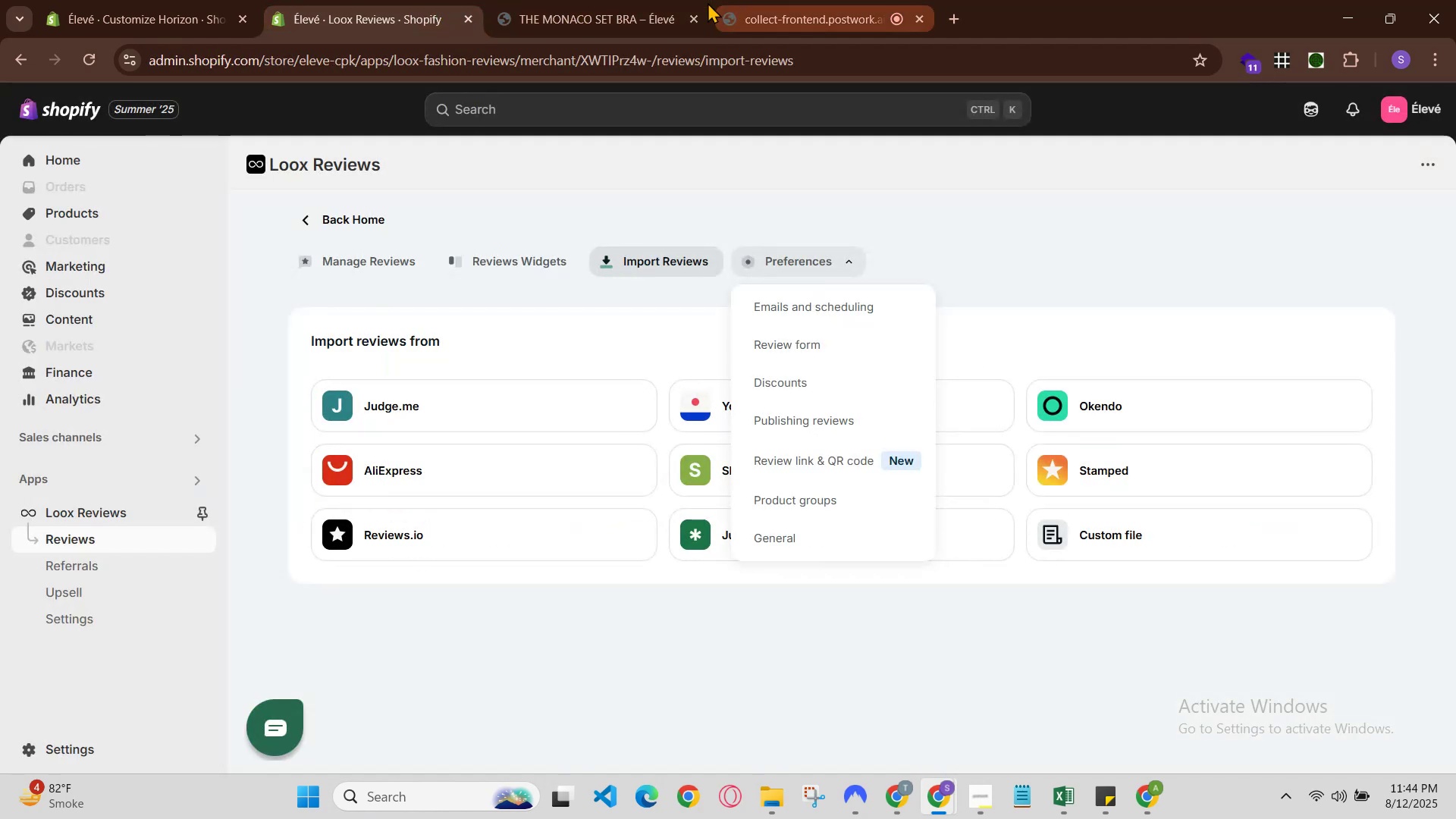 
left_click([557, 0])
 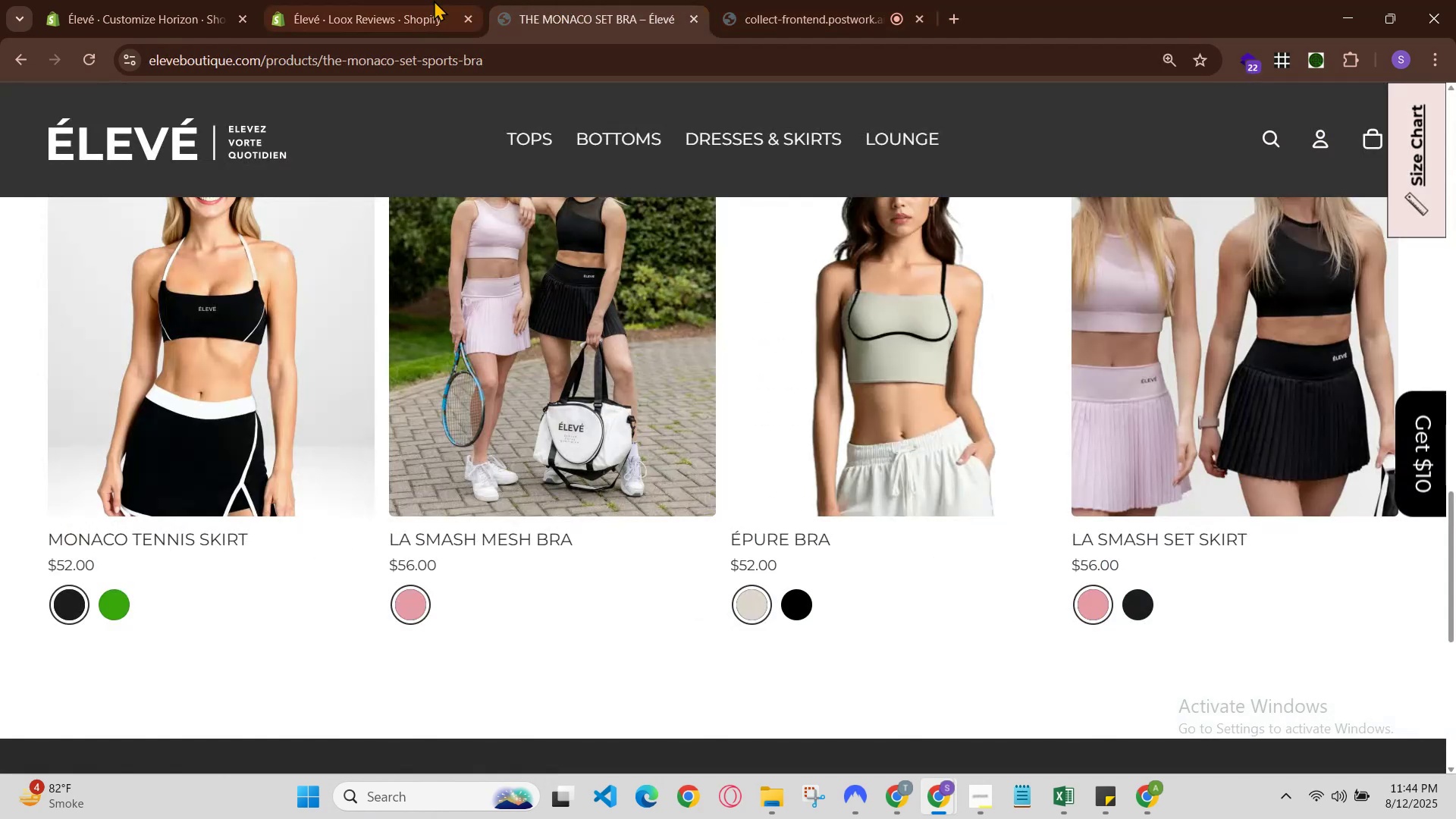 
left_click([397, 0])
 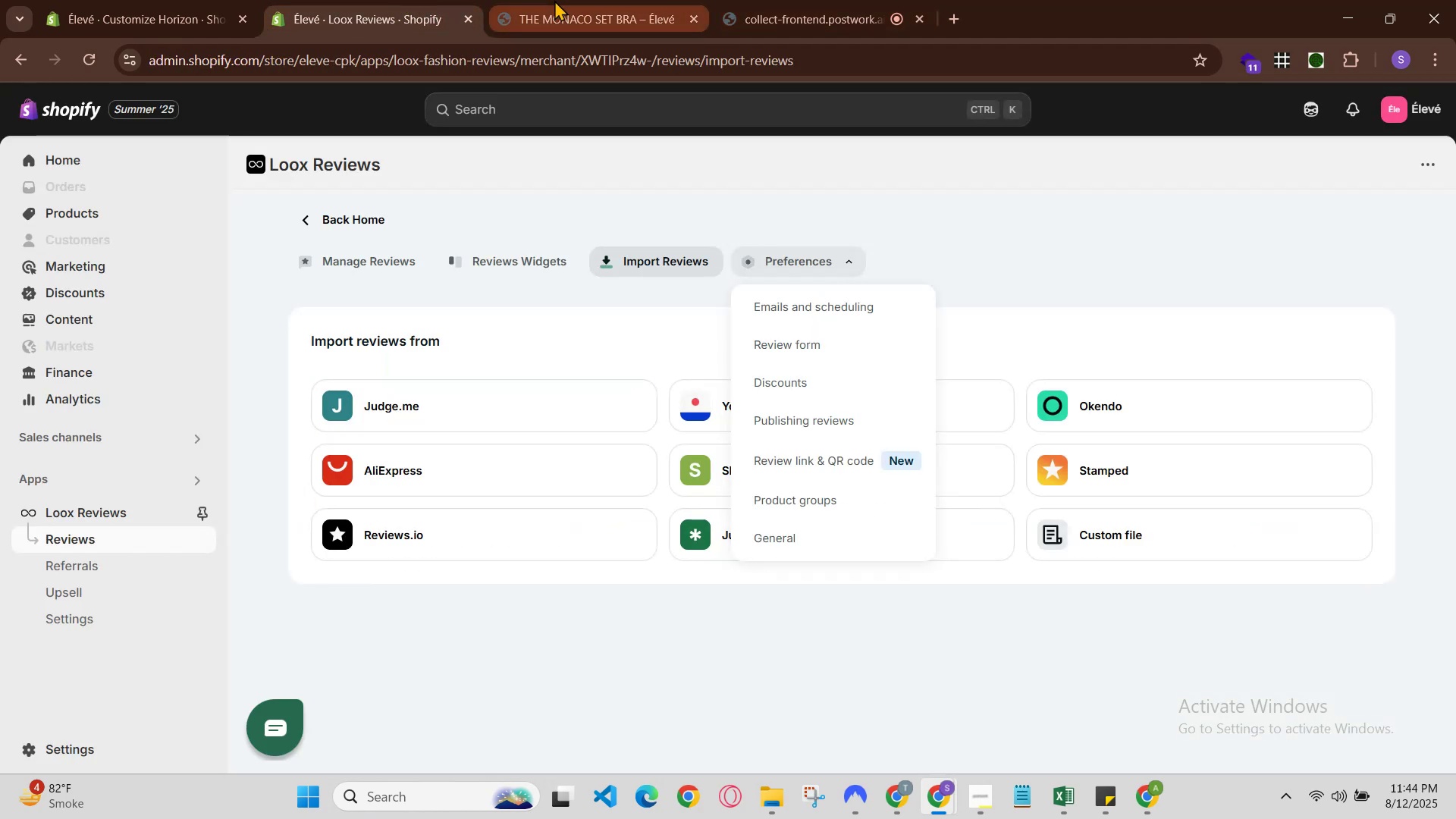 
left_click([554, 0])
 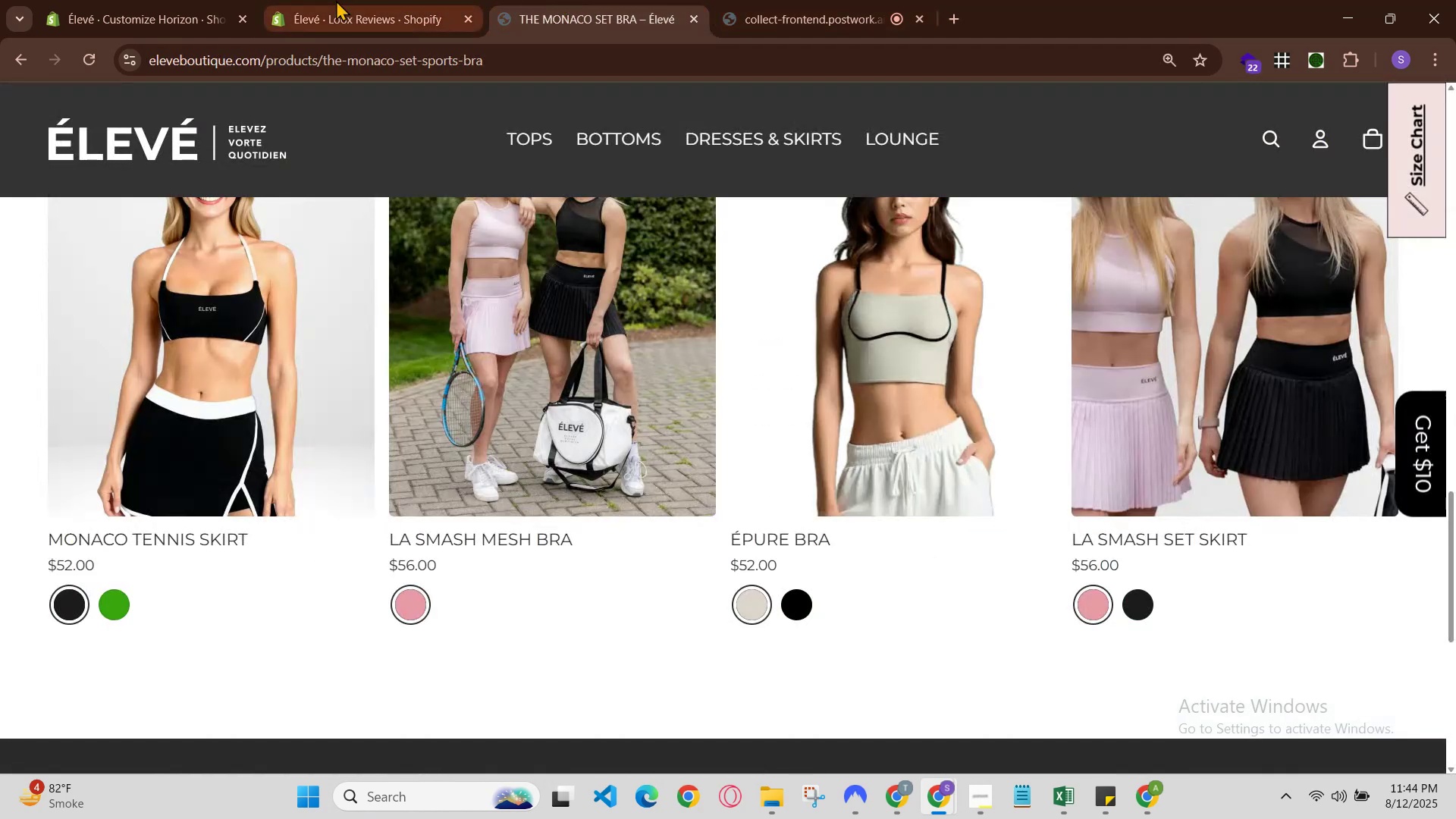 
left_click([330, 0])
 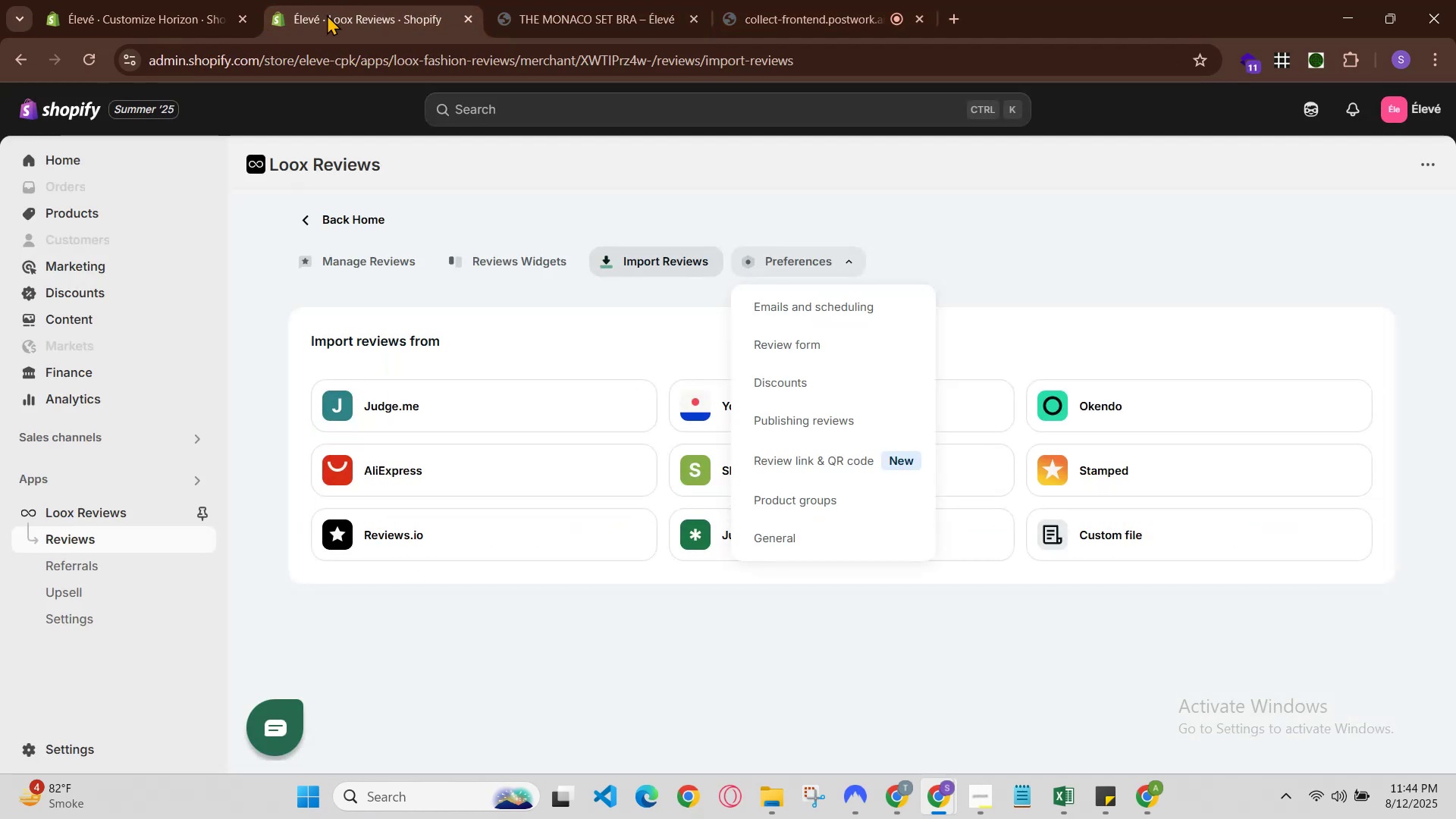 
left_click([327, 14])
 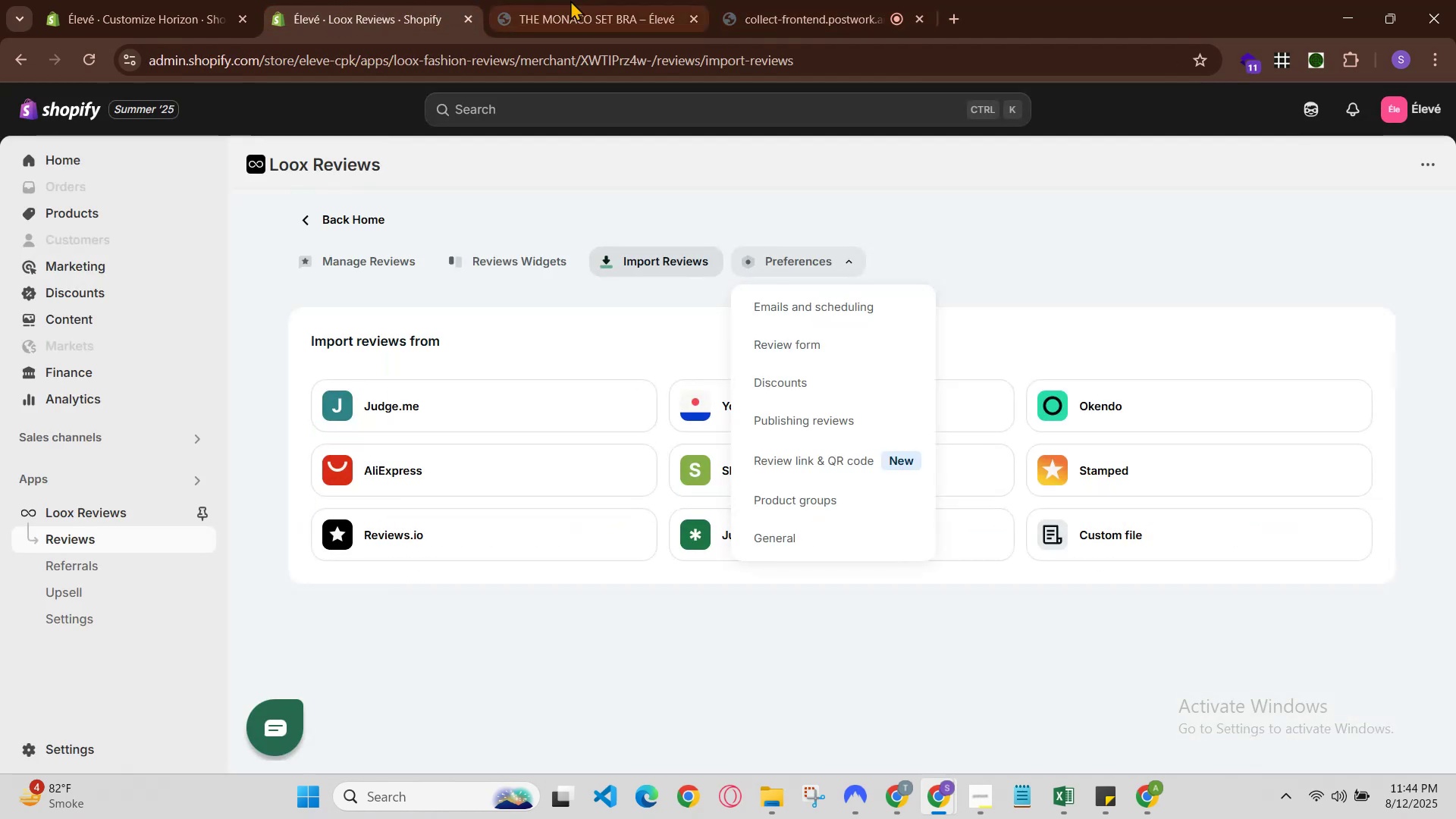 
left_click([570, 0])
 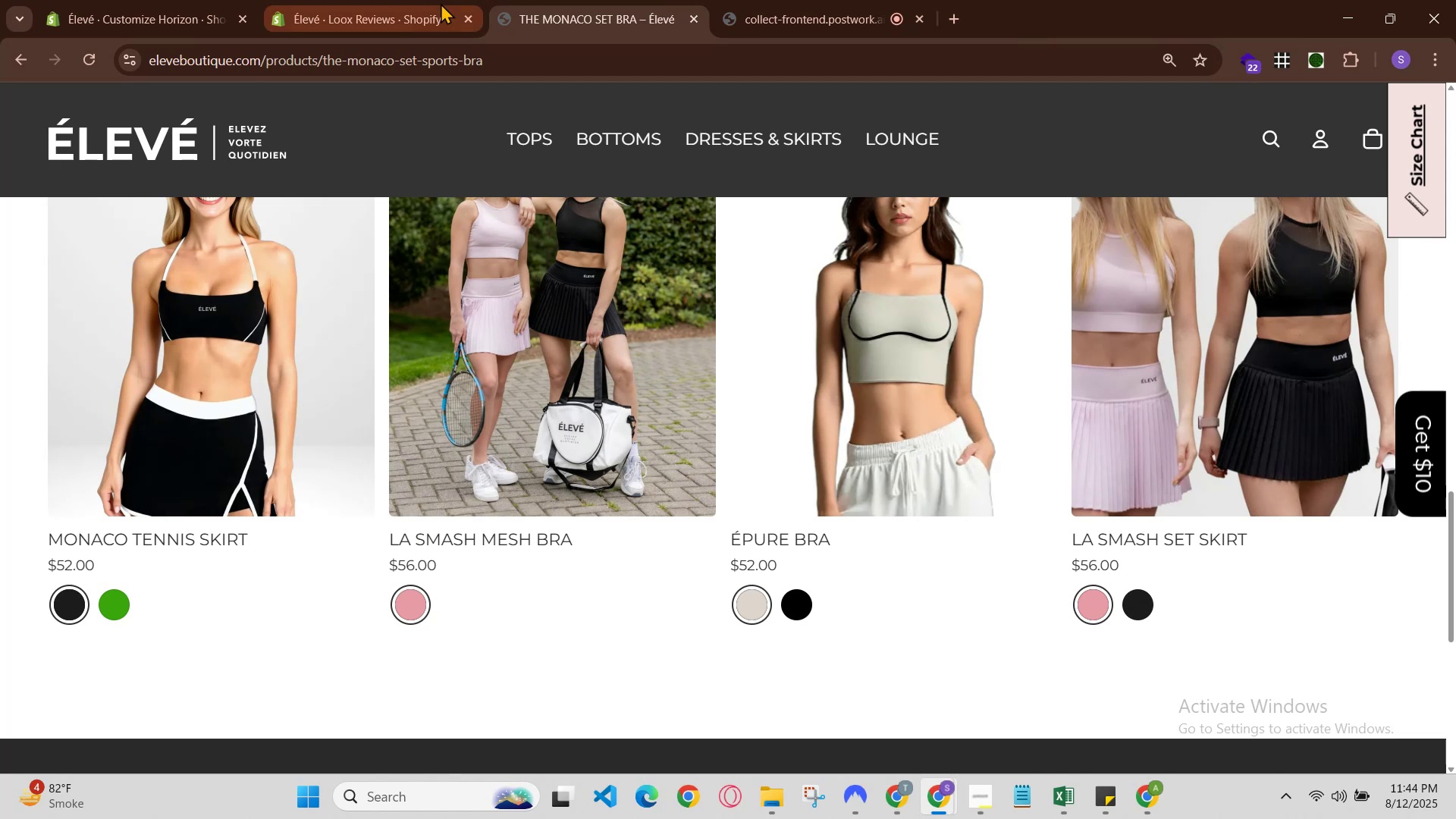 
left_click([437, 2])
 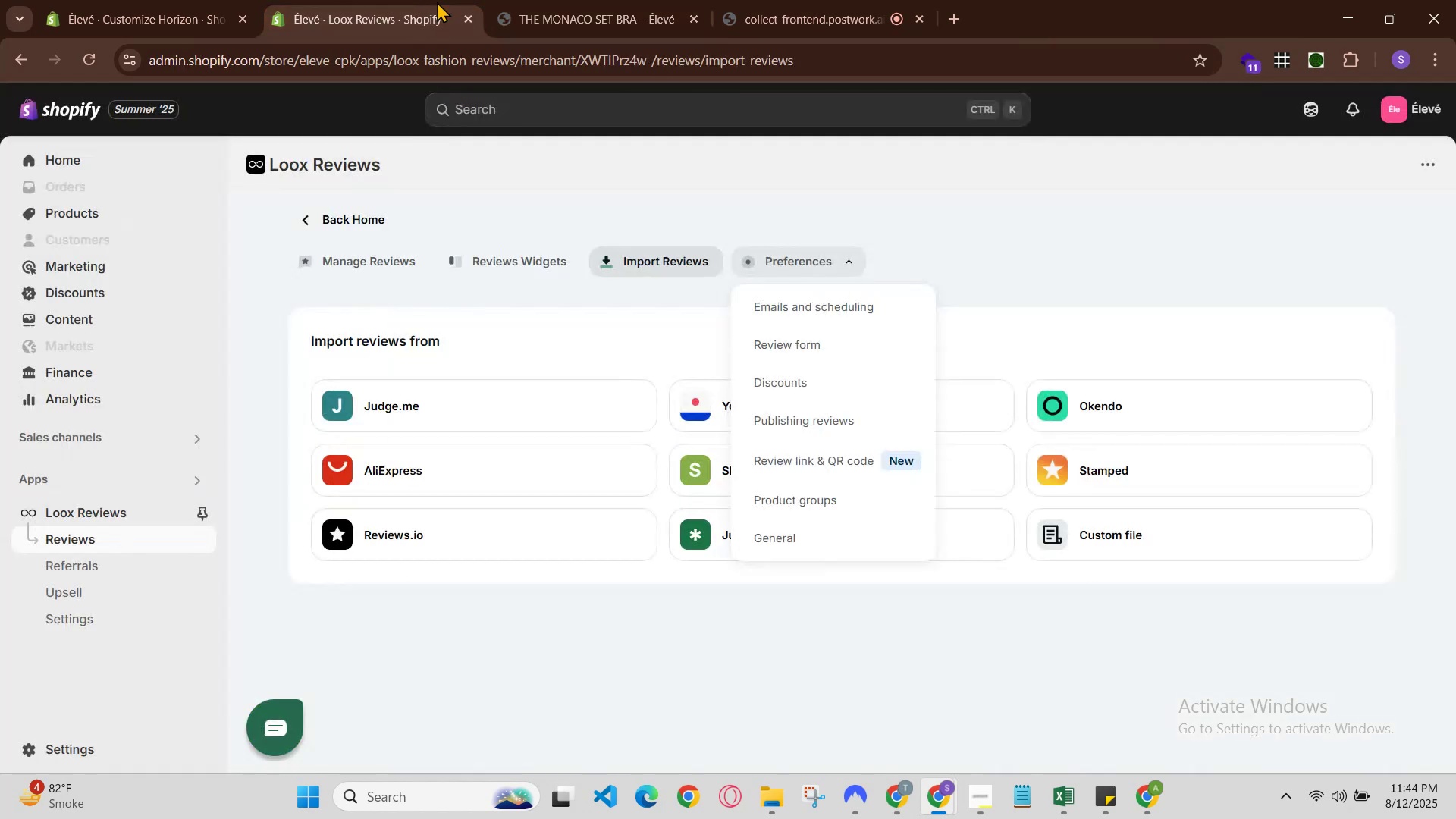 
double_click([508, 0])
 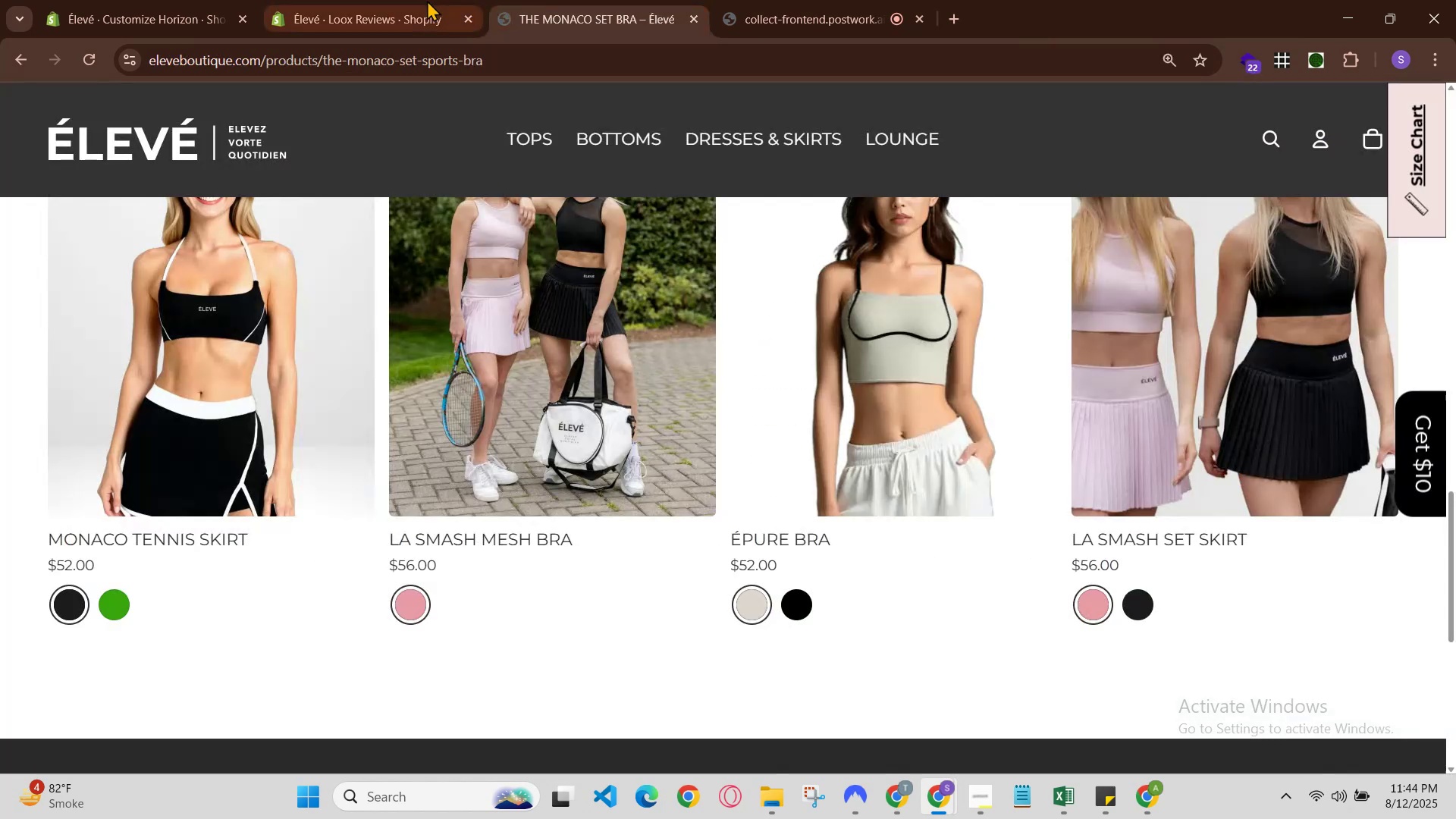 
left_click([408, 0])
 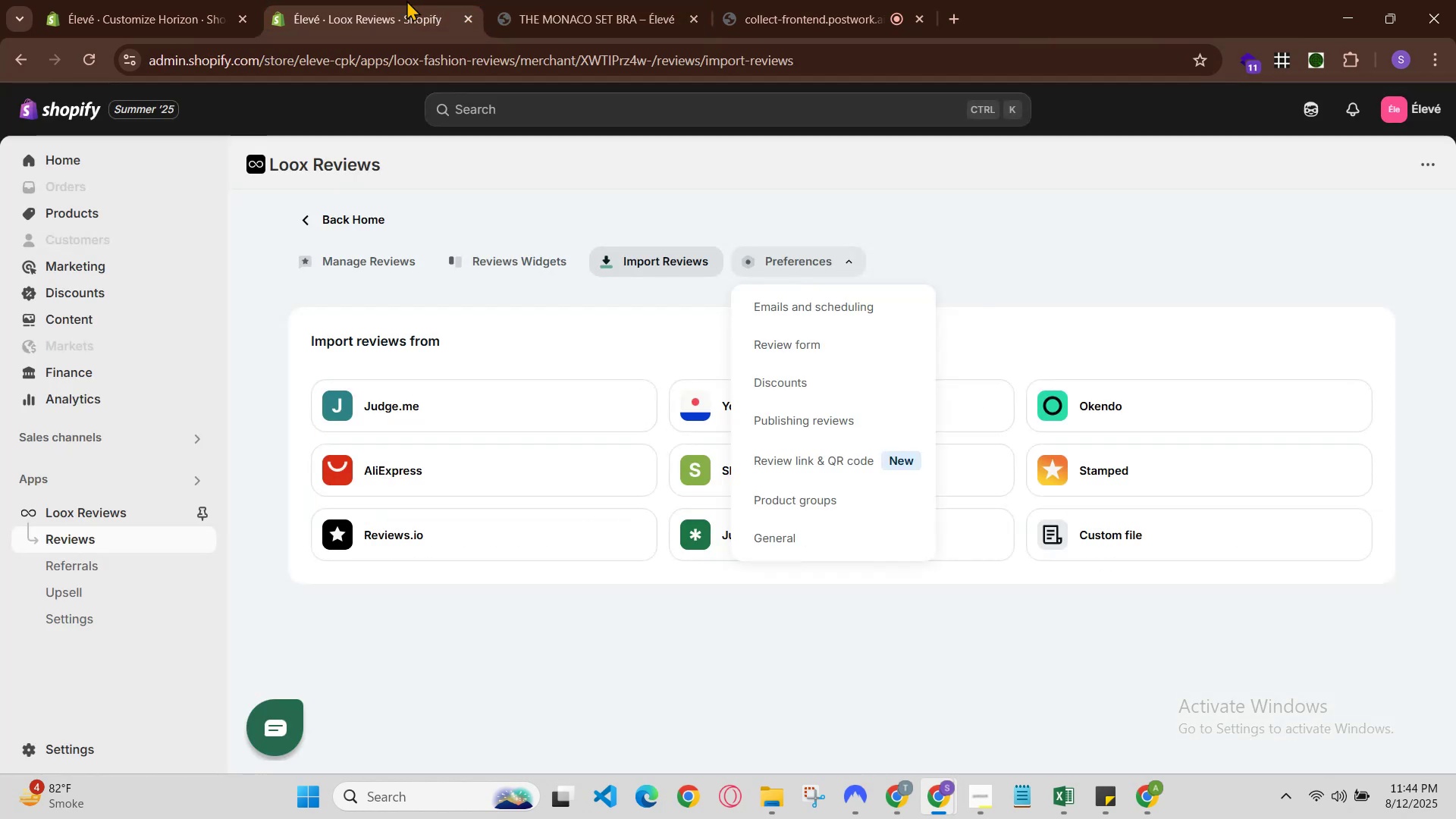 
left_click([372, 2])
 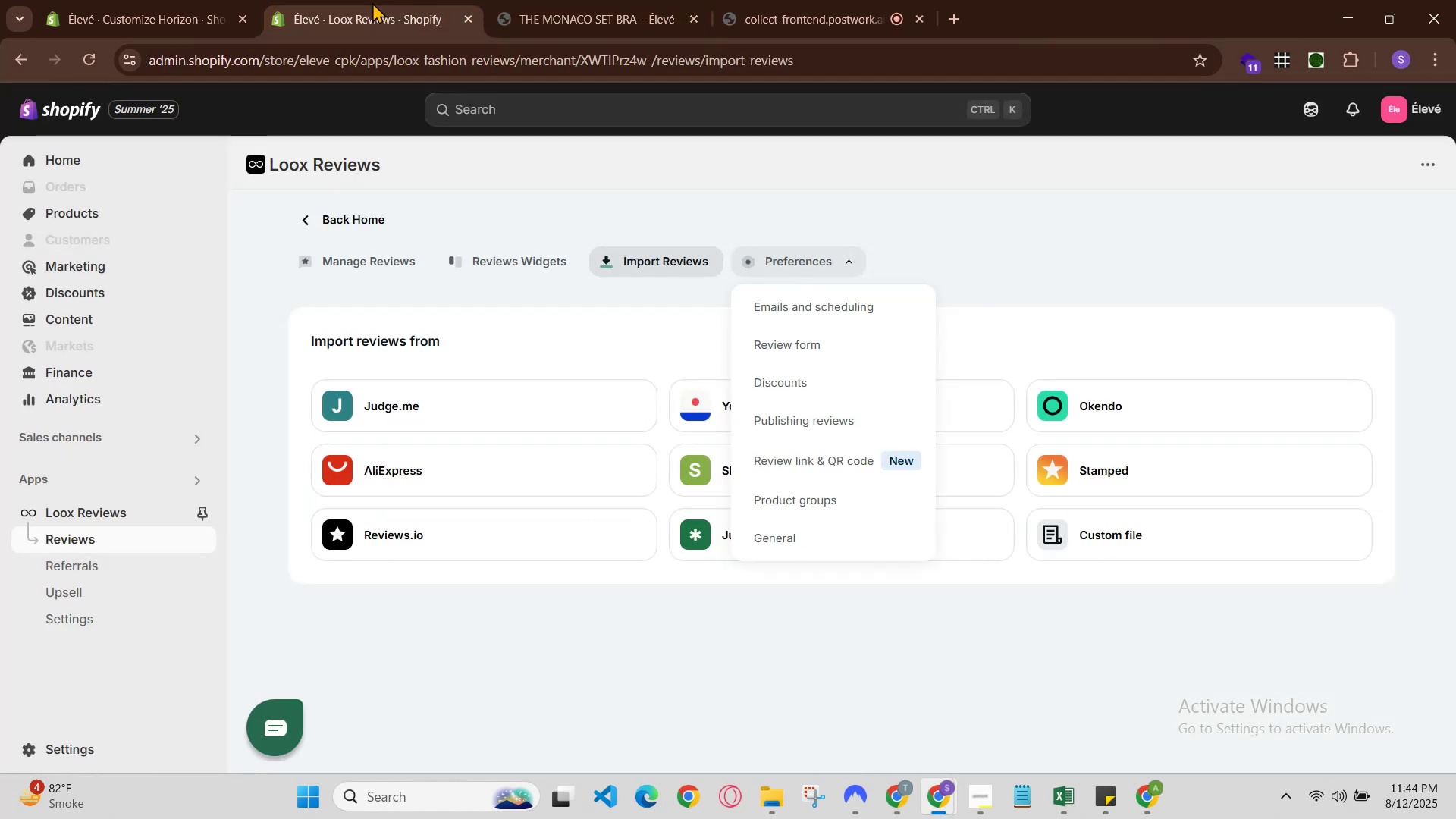 
left_click([372, 2])
 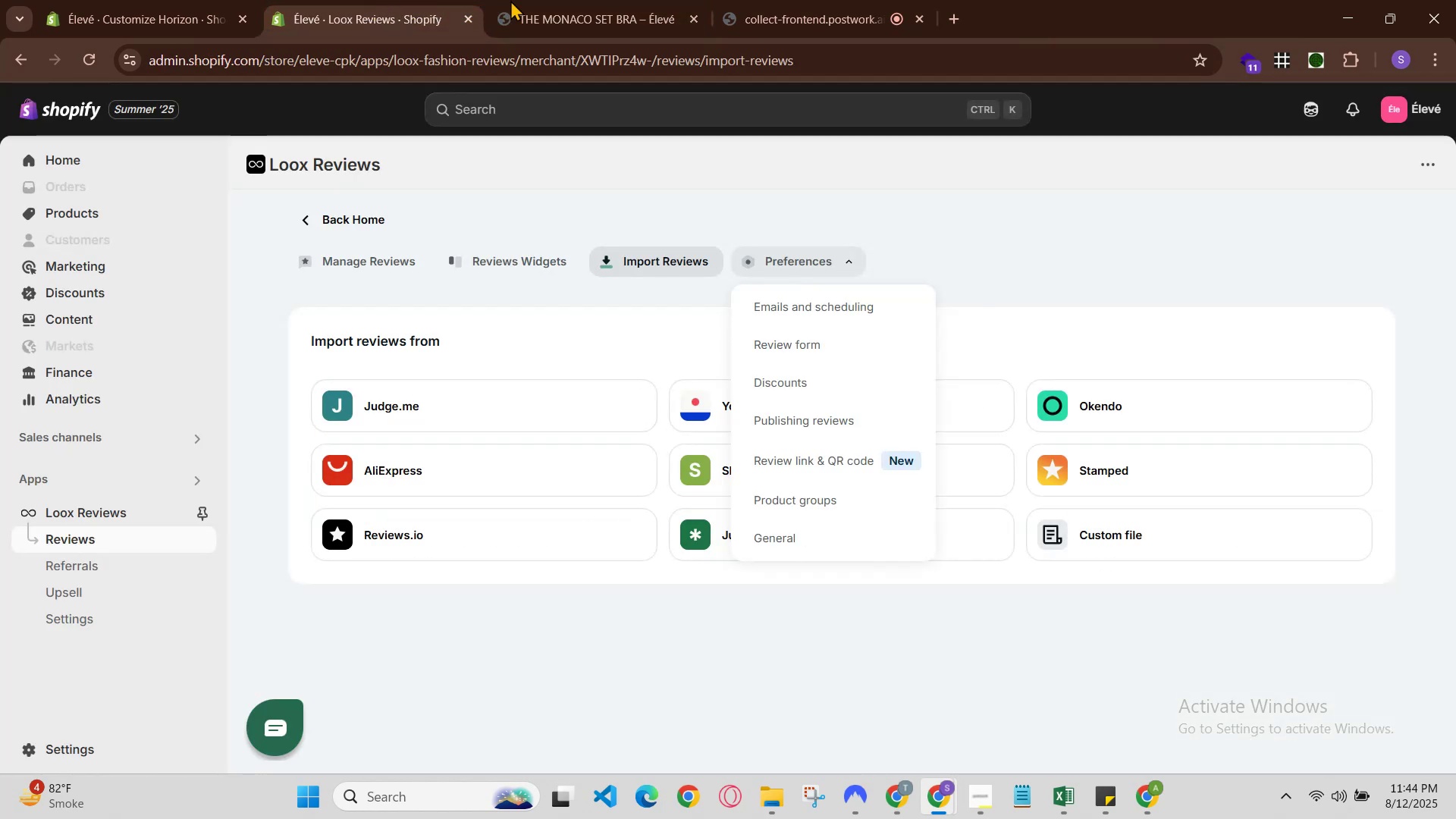 
left_click([574, 0])
 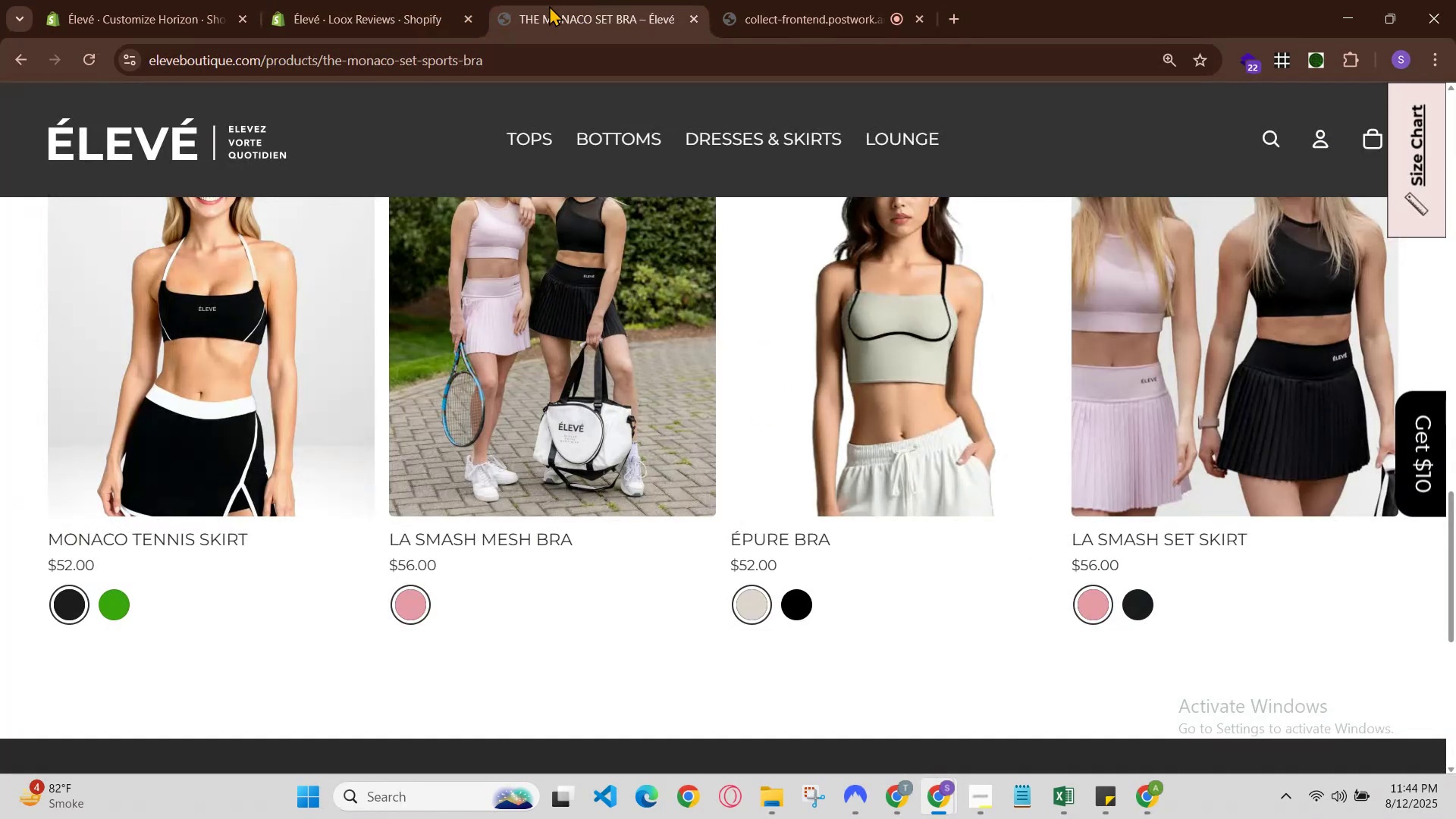 
left_click([482, 4])
 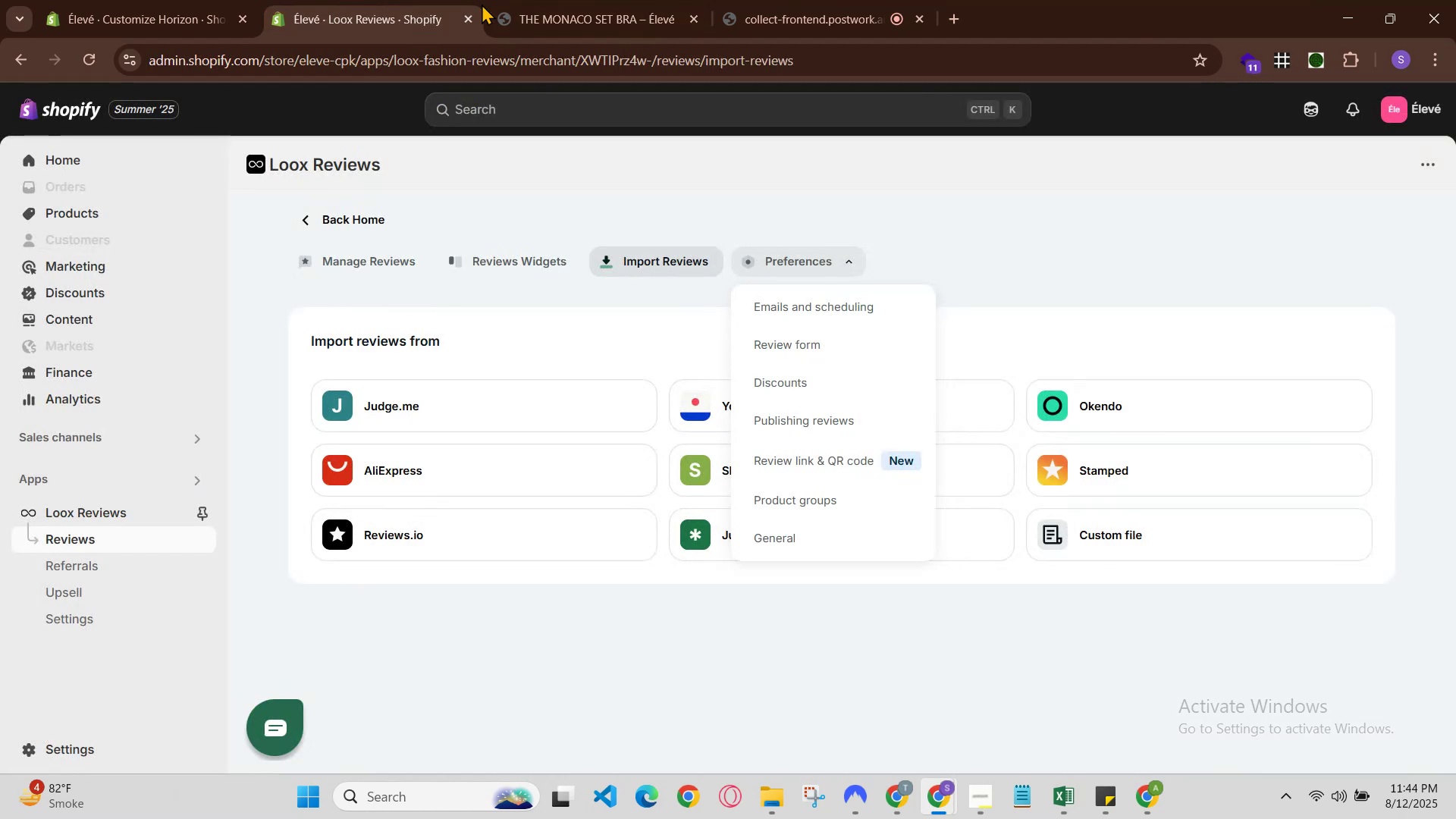 
wait(11.18)
 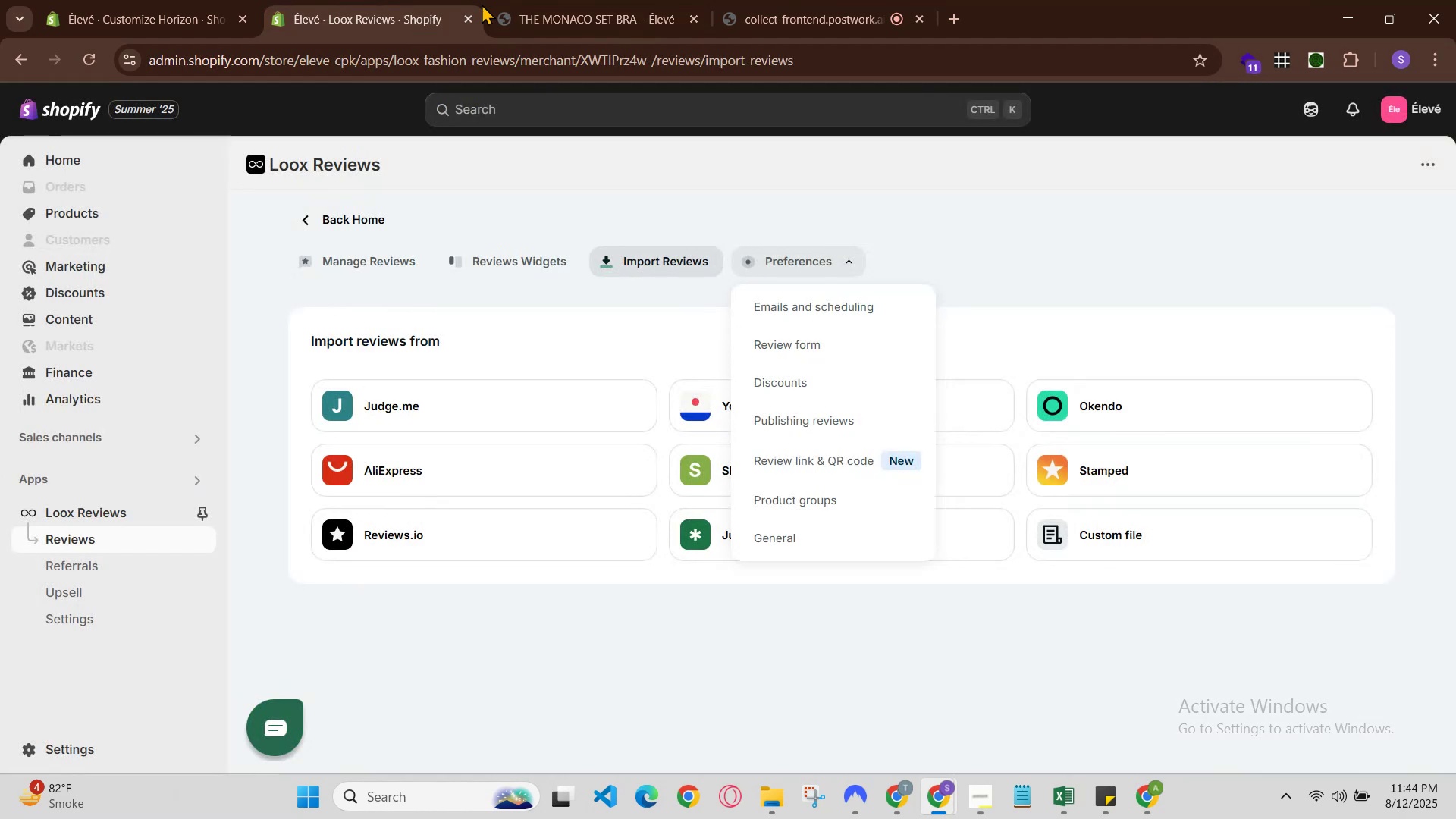 
left_click([451, 0])
 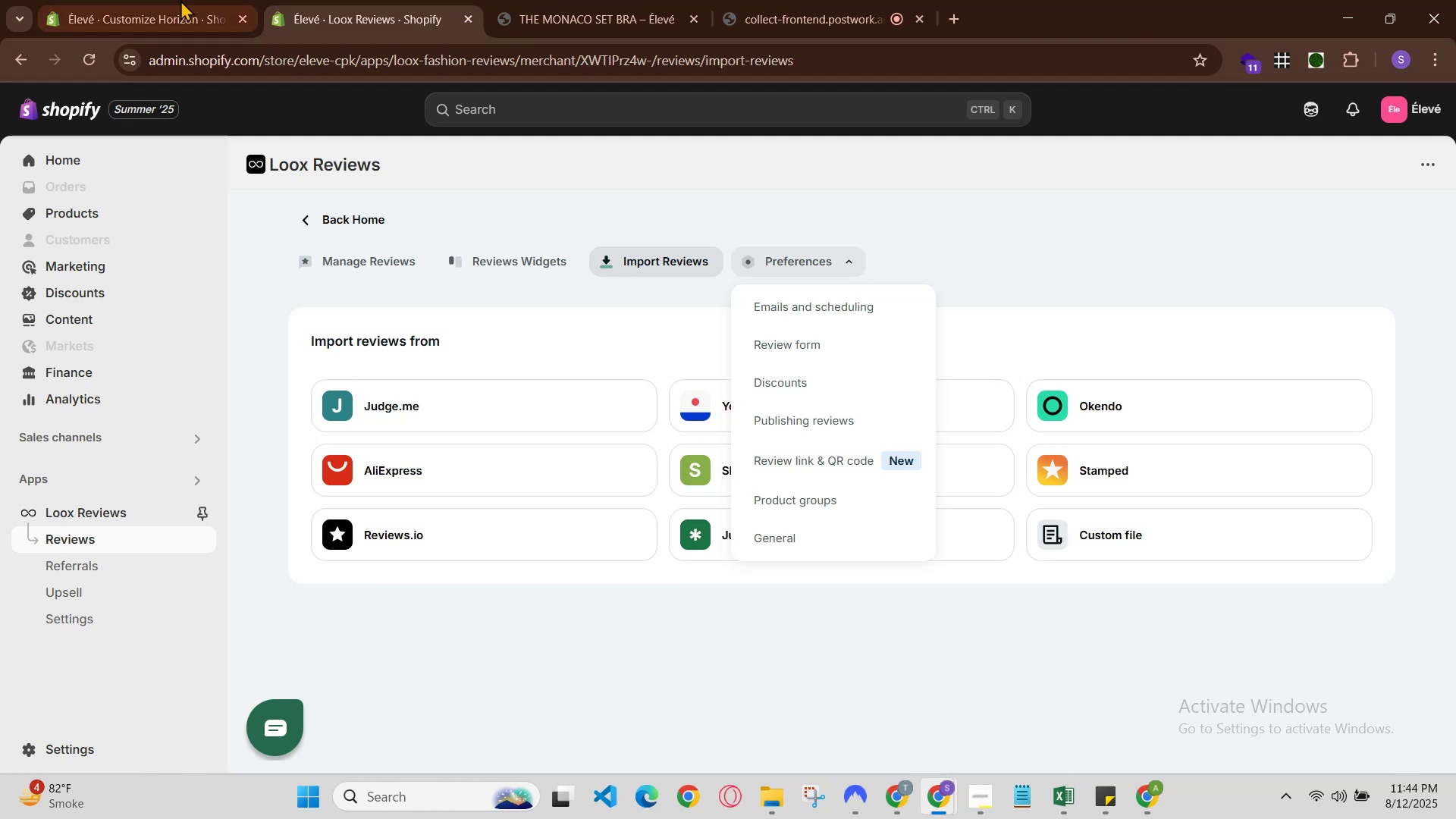 
left_click([68, 0])
 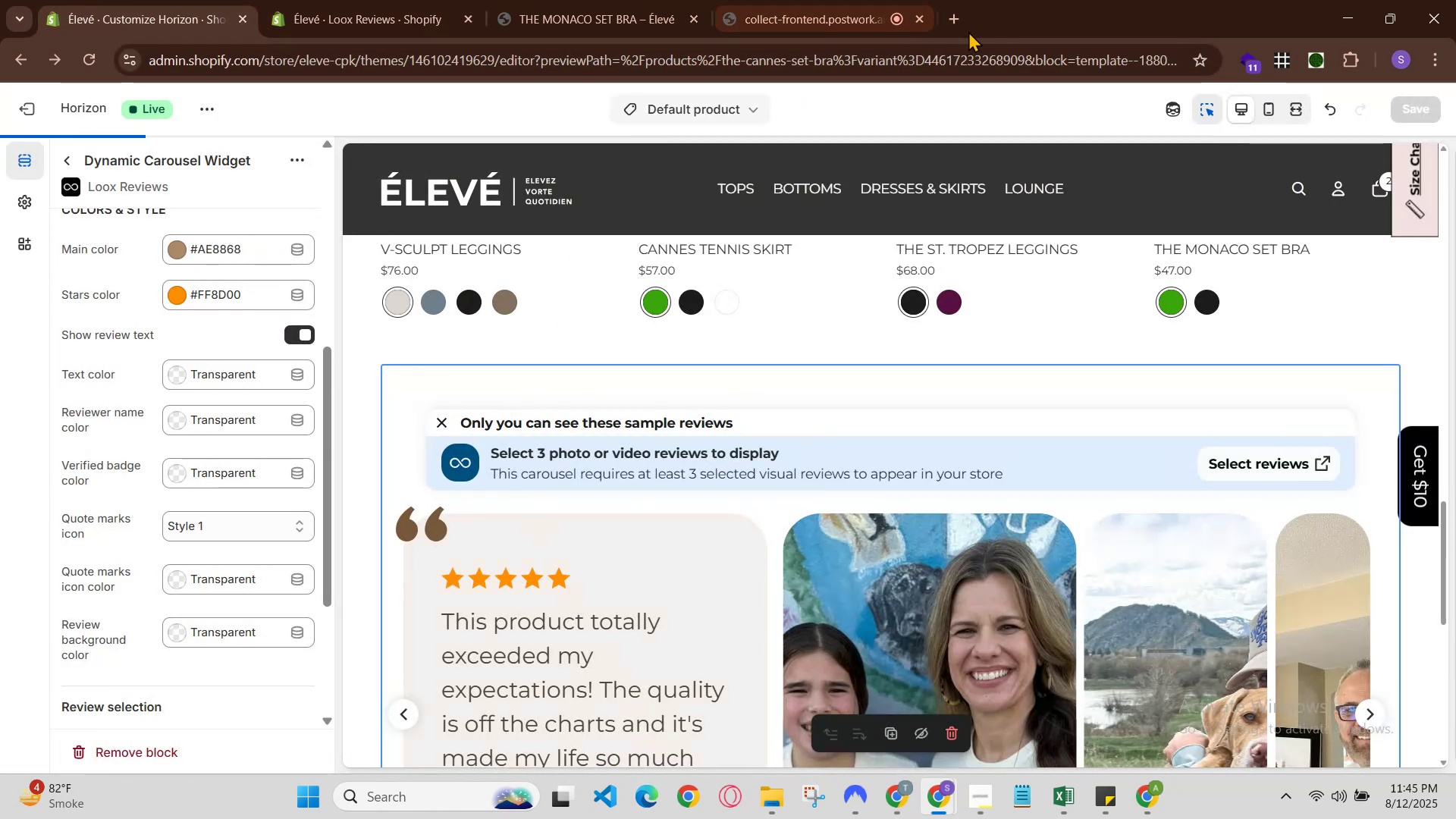 
left_click([943, 14])
 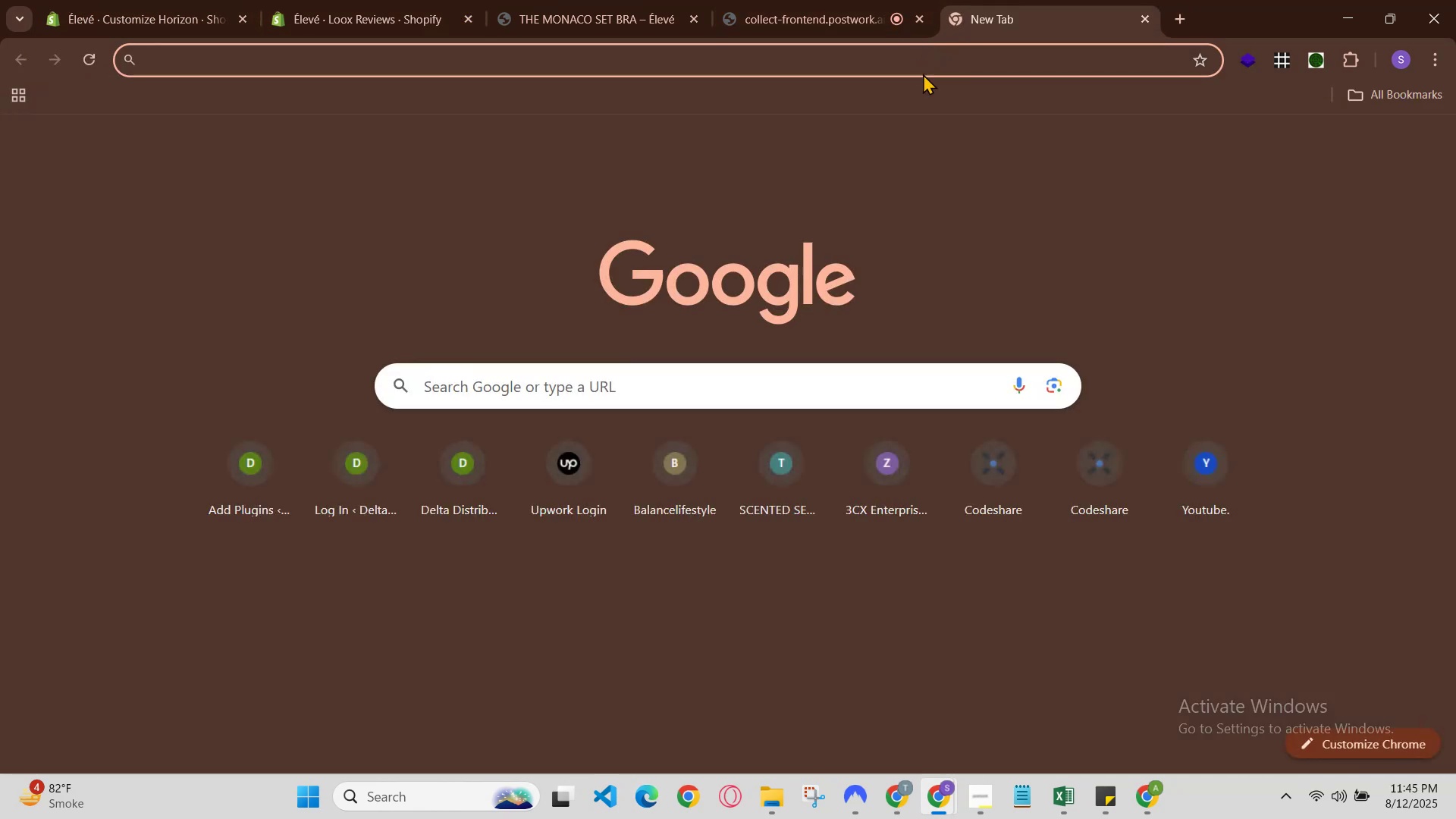 
key(E)
 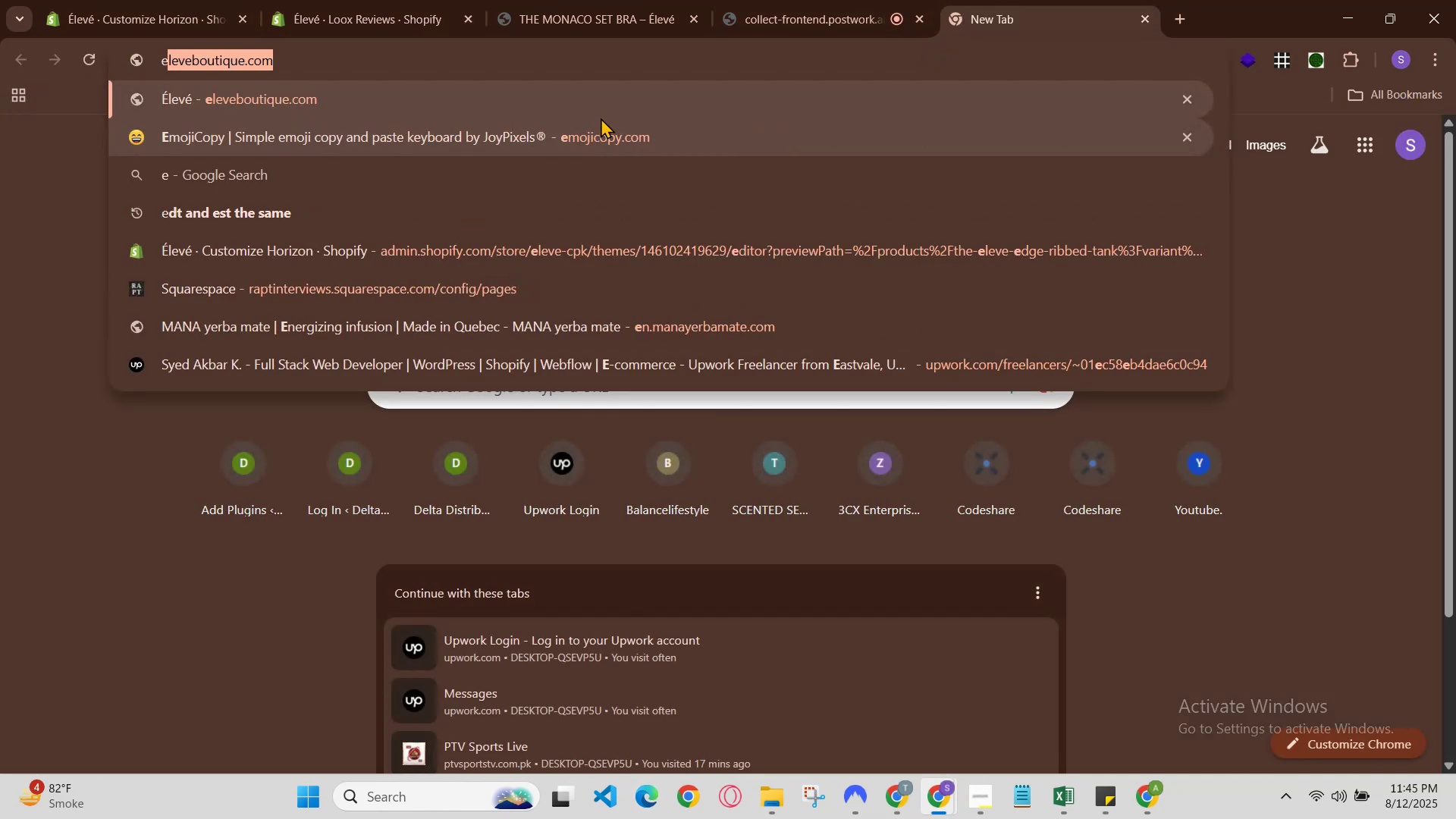 
left_click([610, 102])
 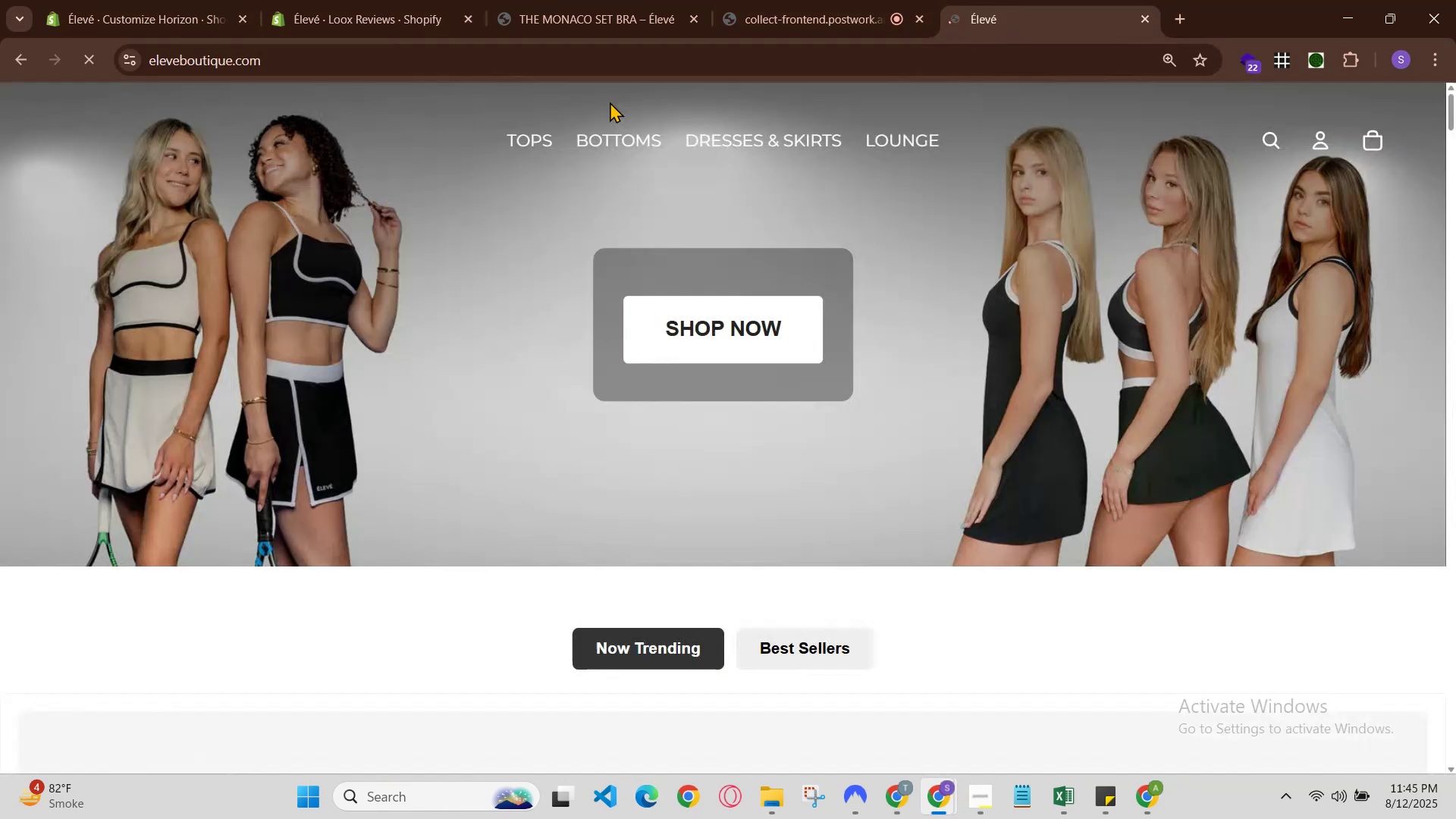 
scroll: coordinate [618, 340], scroll_direction: down, amount: 10.0
 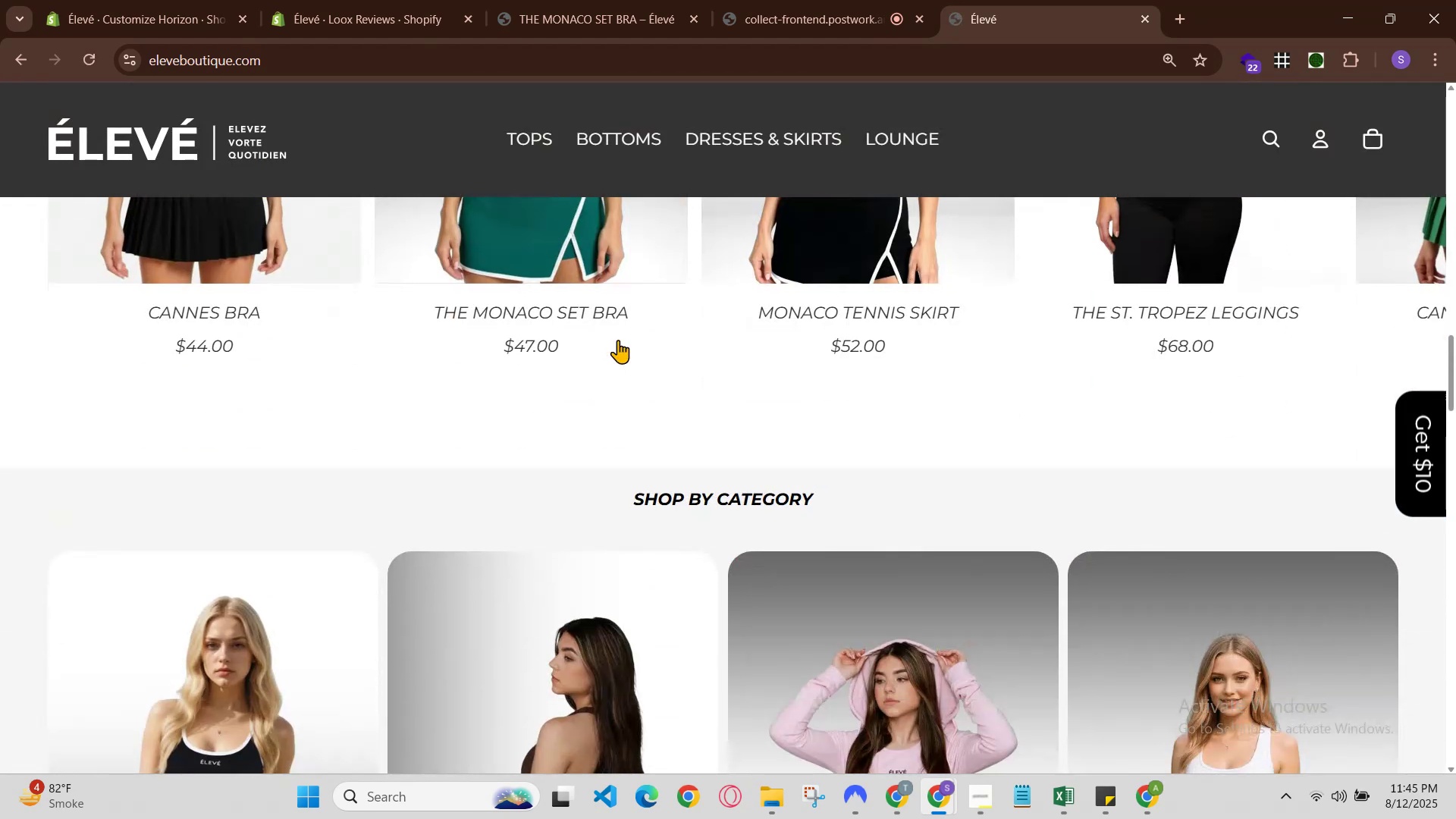 
scroll: coordinate [618, 340], scroll_direction: up, amount: 2.0
 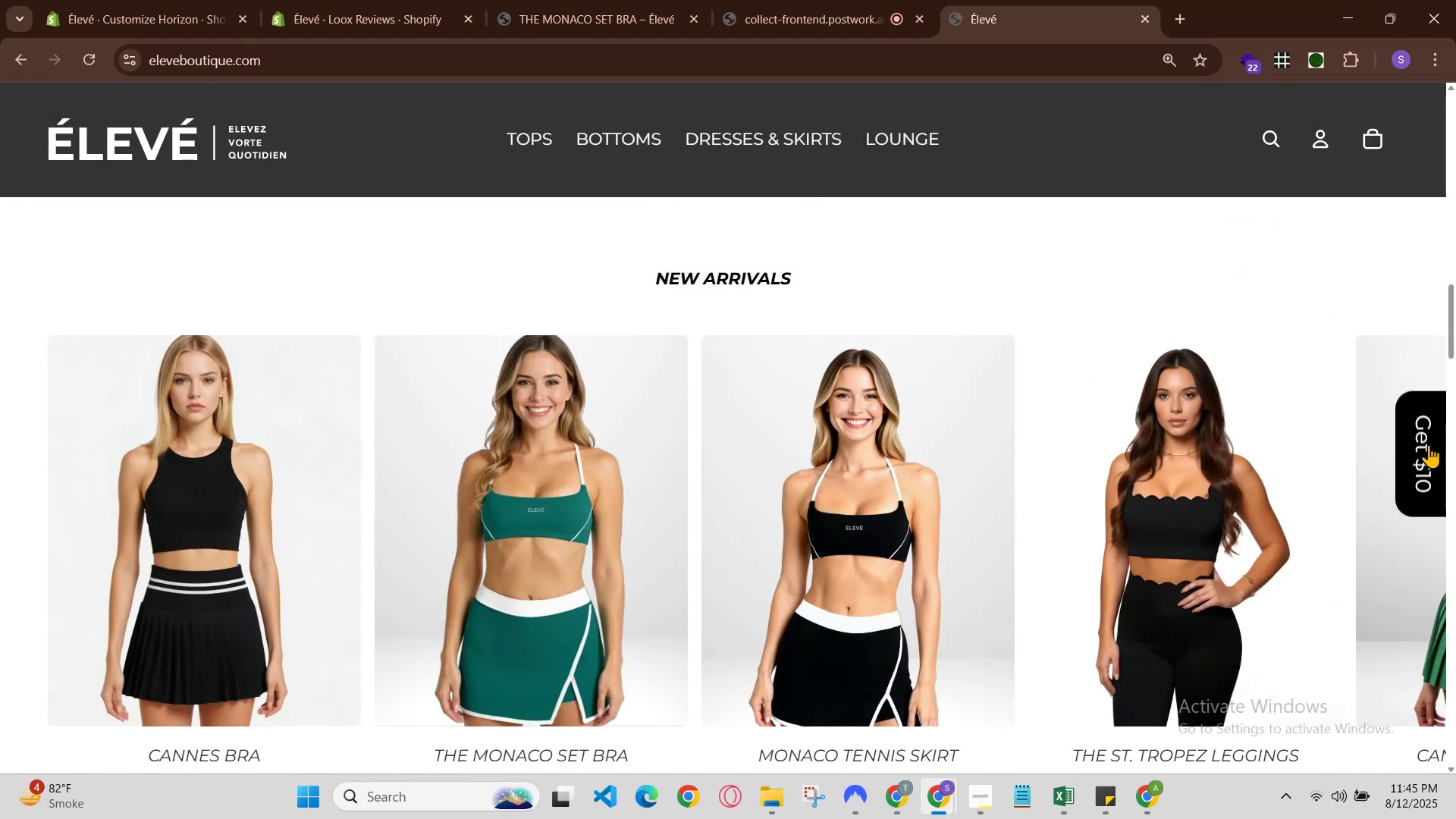 
wait(6.6)
 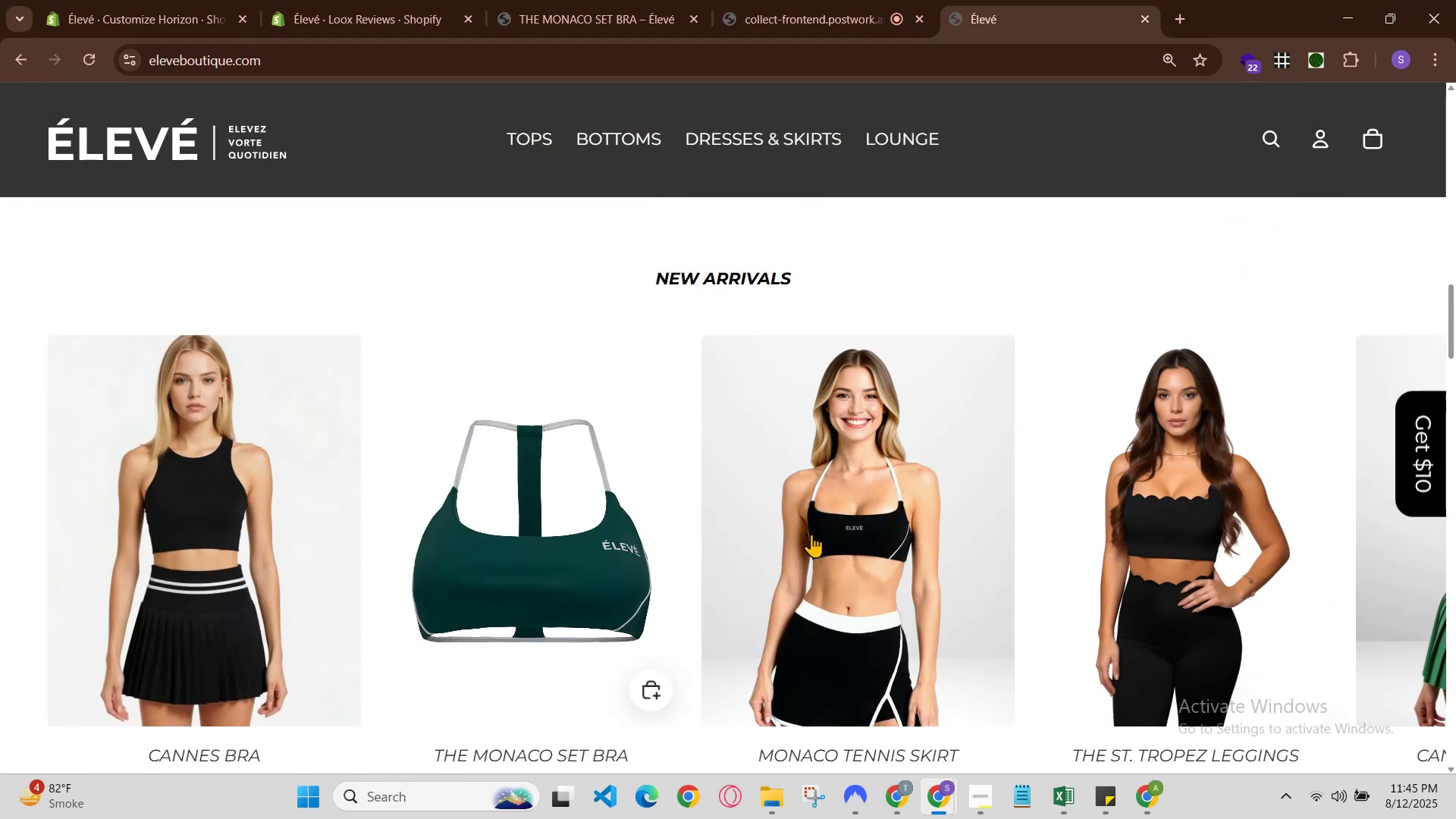 
scroll: coordinate [912, 616], scroll_direction: down, amount: 3.0
 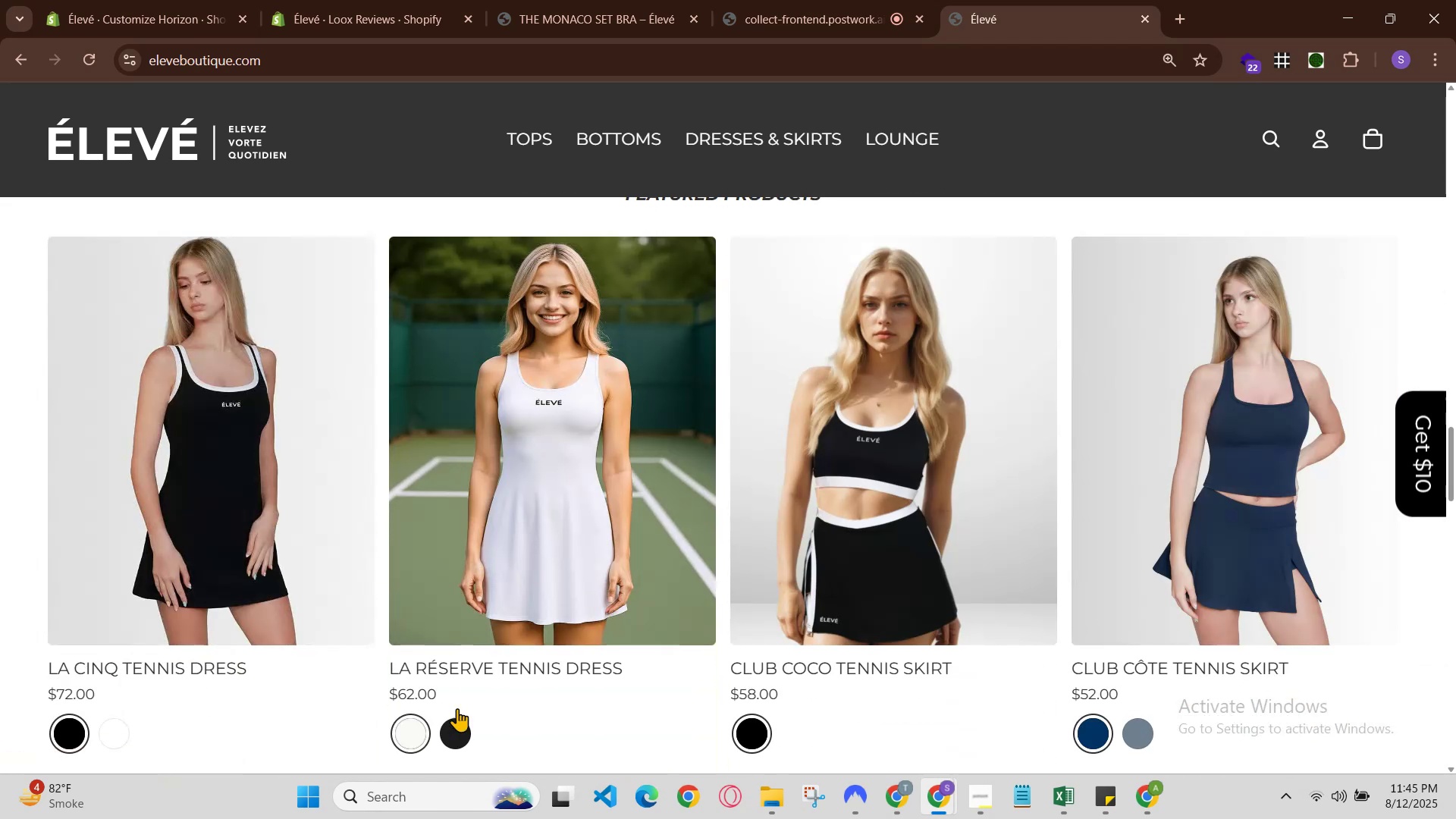 
wait(9.96)
 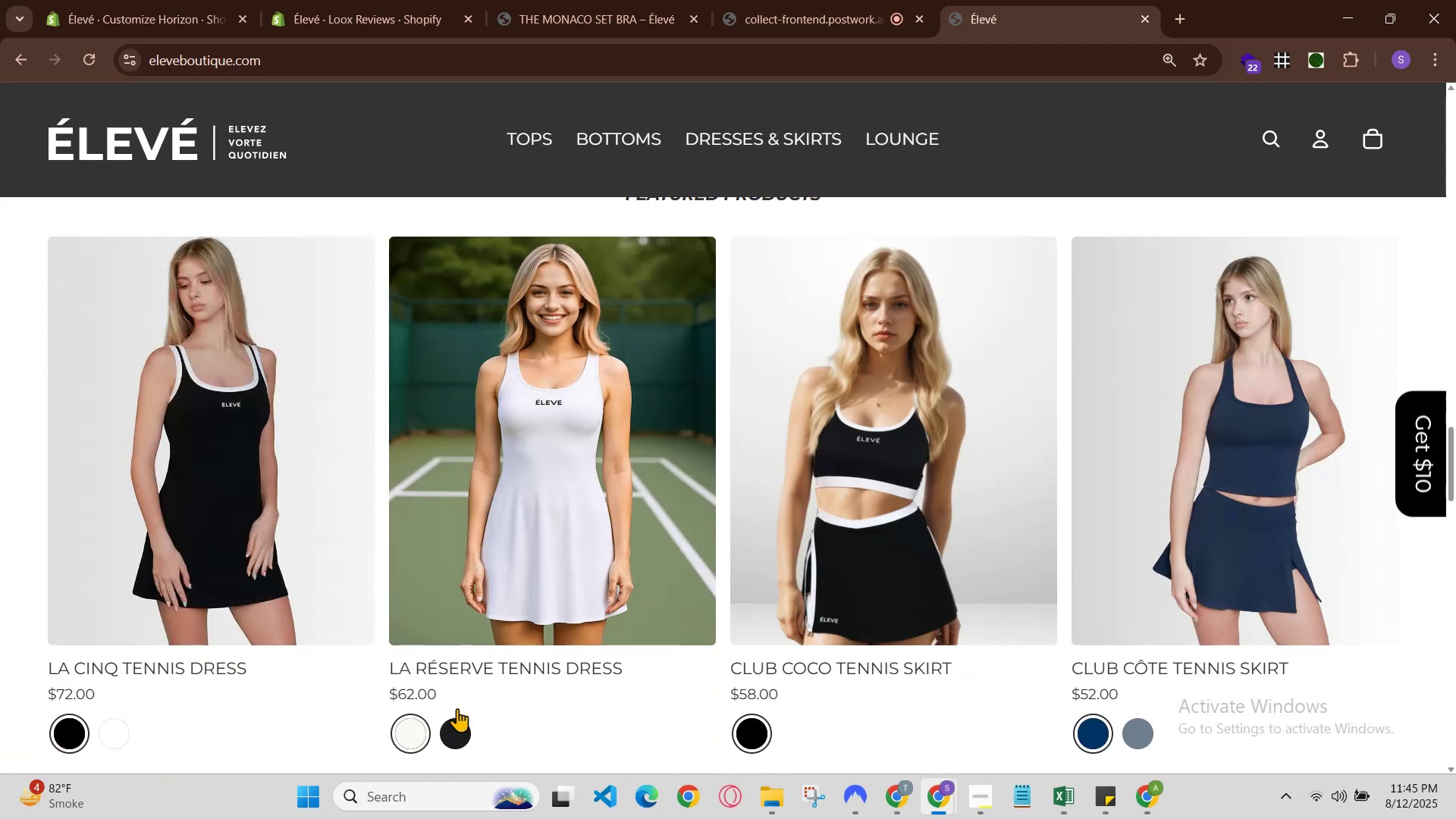 
scroll: coordinate [1015, 665], scroll_direction: down, amount: 5.0
 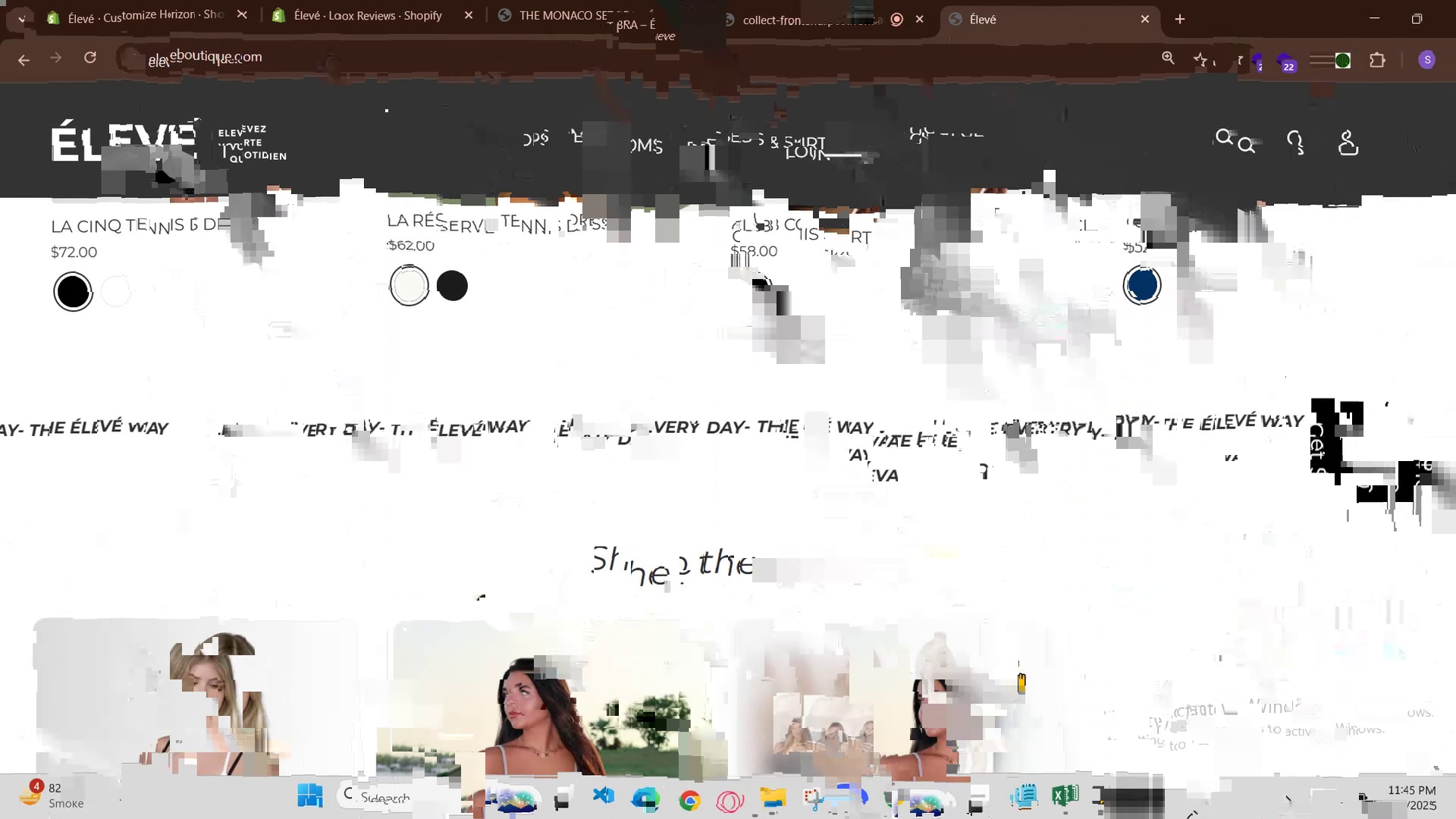 
scroll: coordinate [951, 518], scroll_direction: up, amount: 20.0
 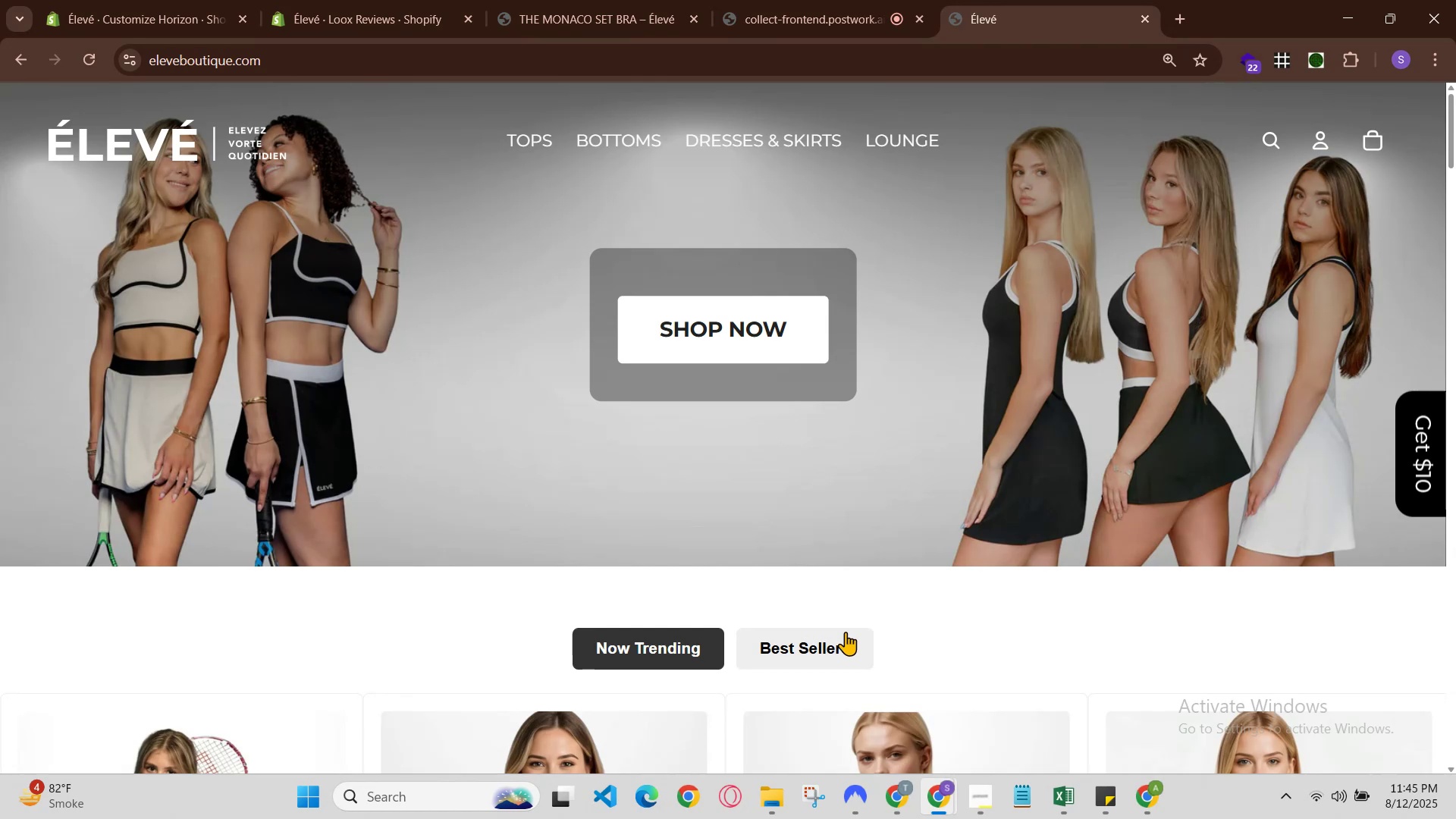 
scroll: coordinate [843, 540], scroll_direction: down, amount: 5.0
 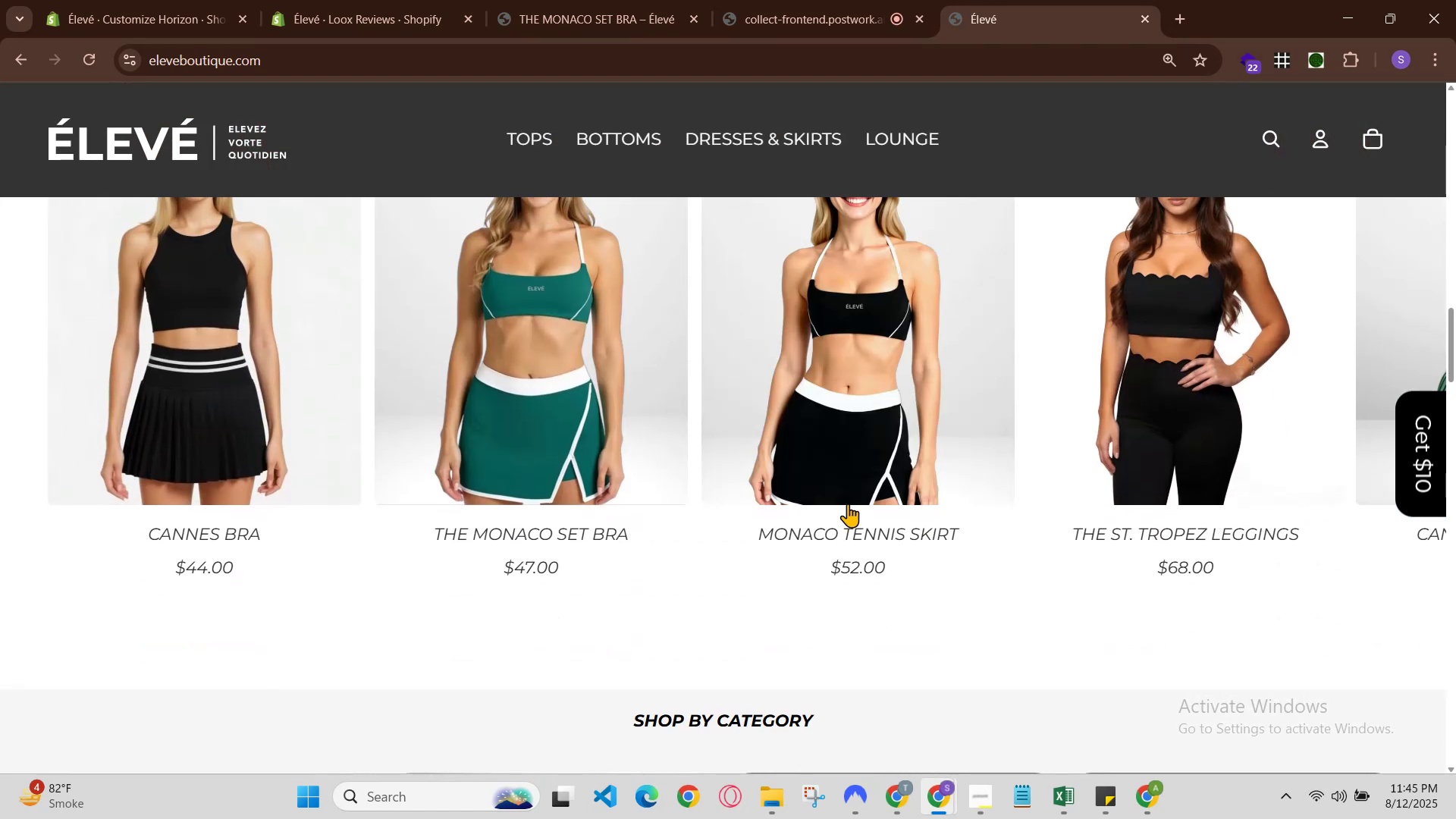 
right_click([841, 472])
 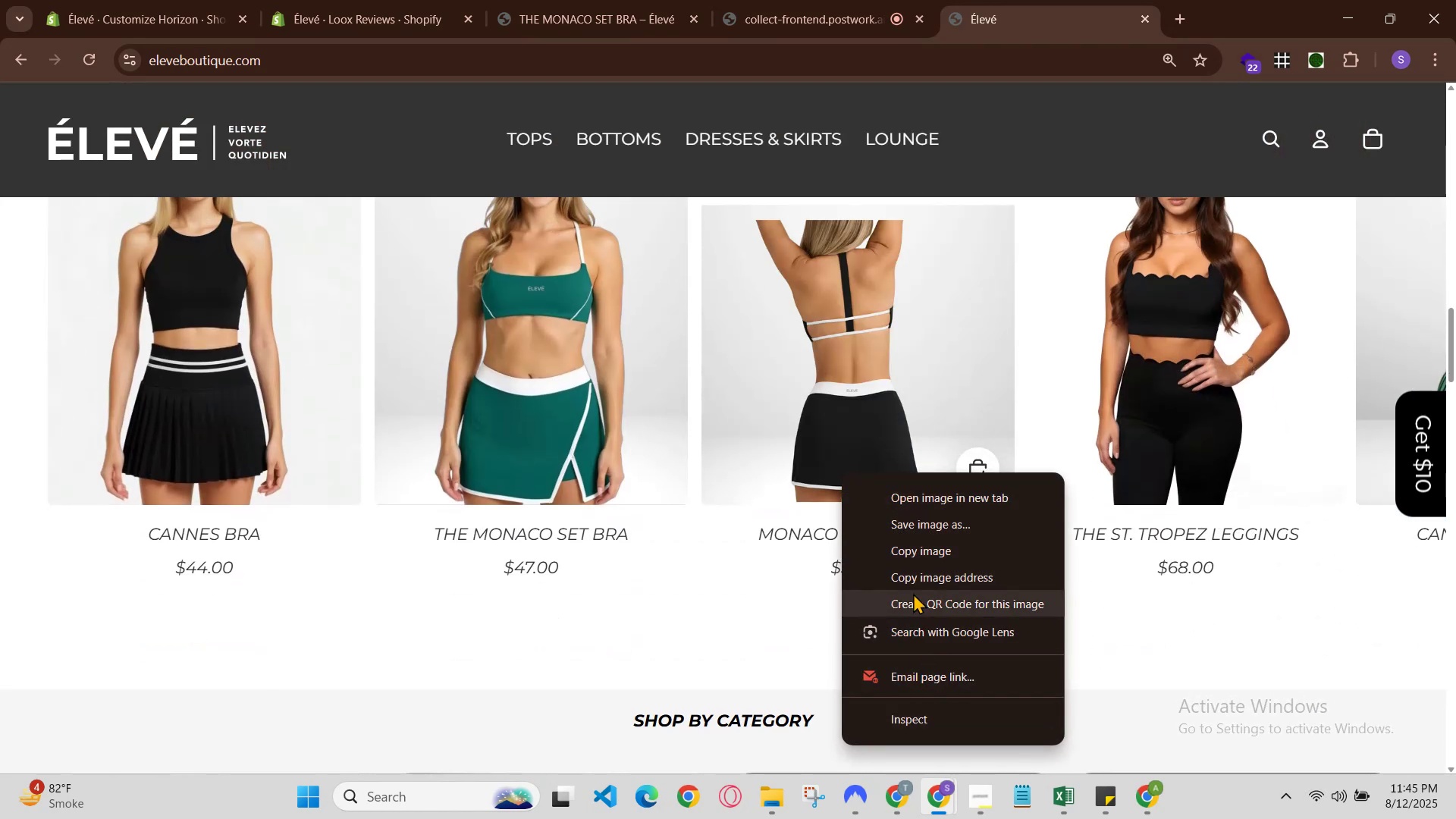 
left_click([930, 502])
 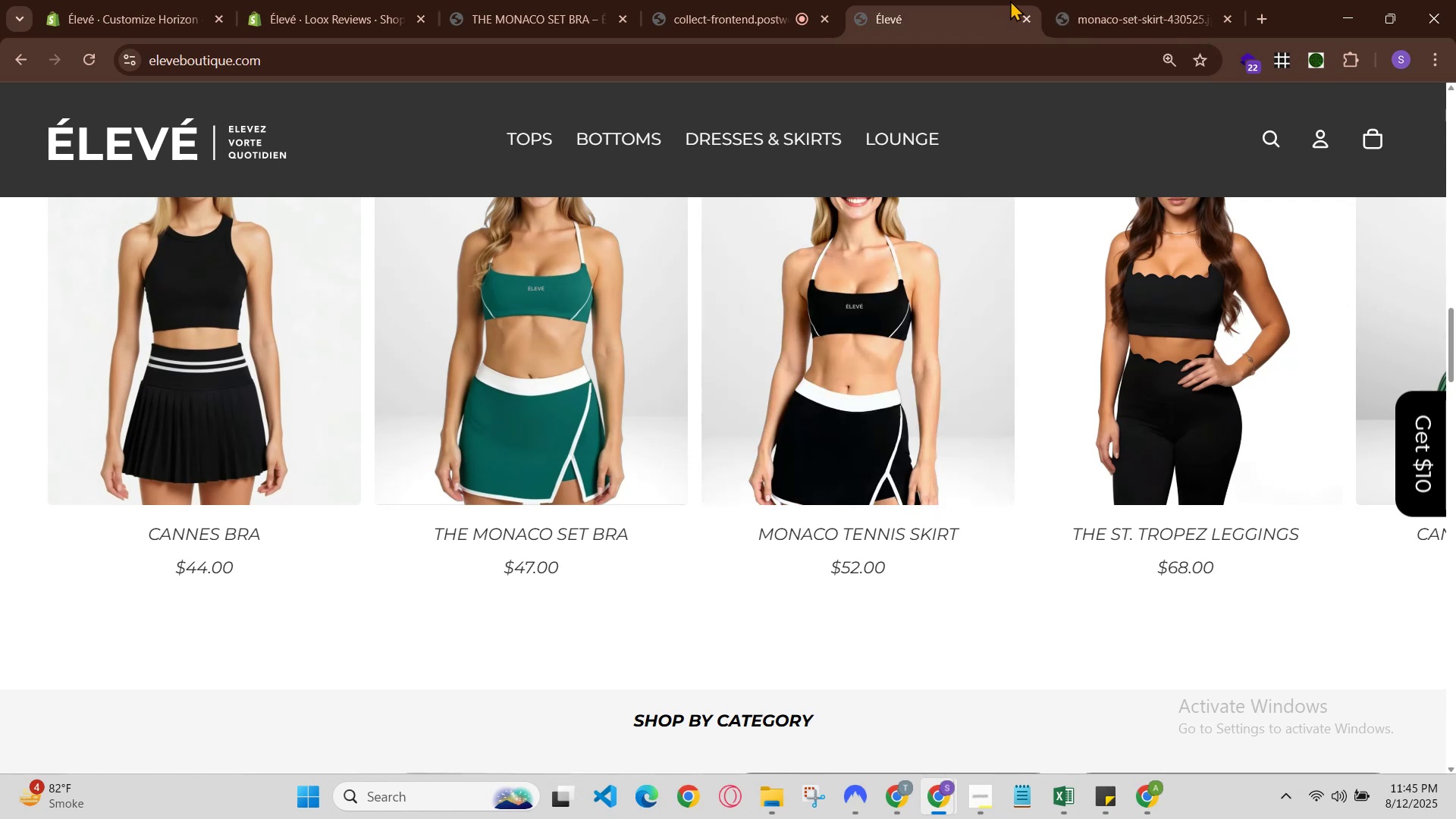 
left_click([1076, 0])
 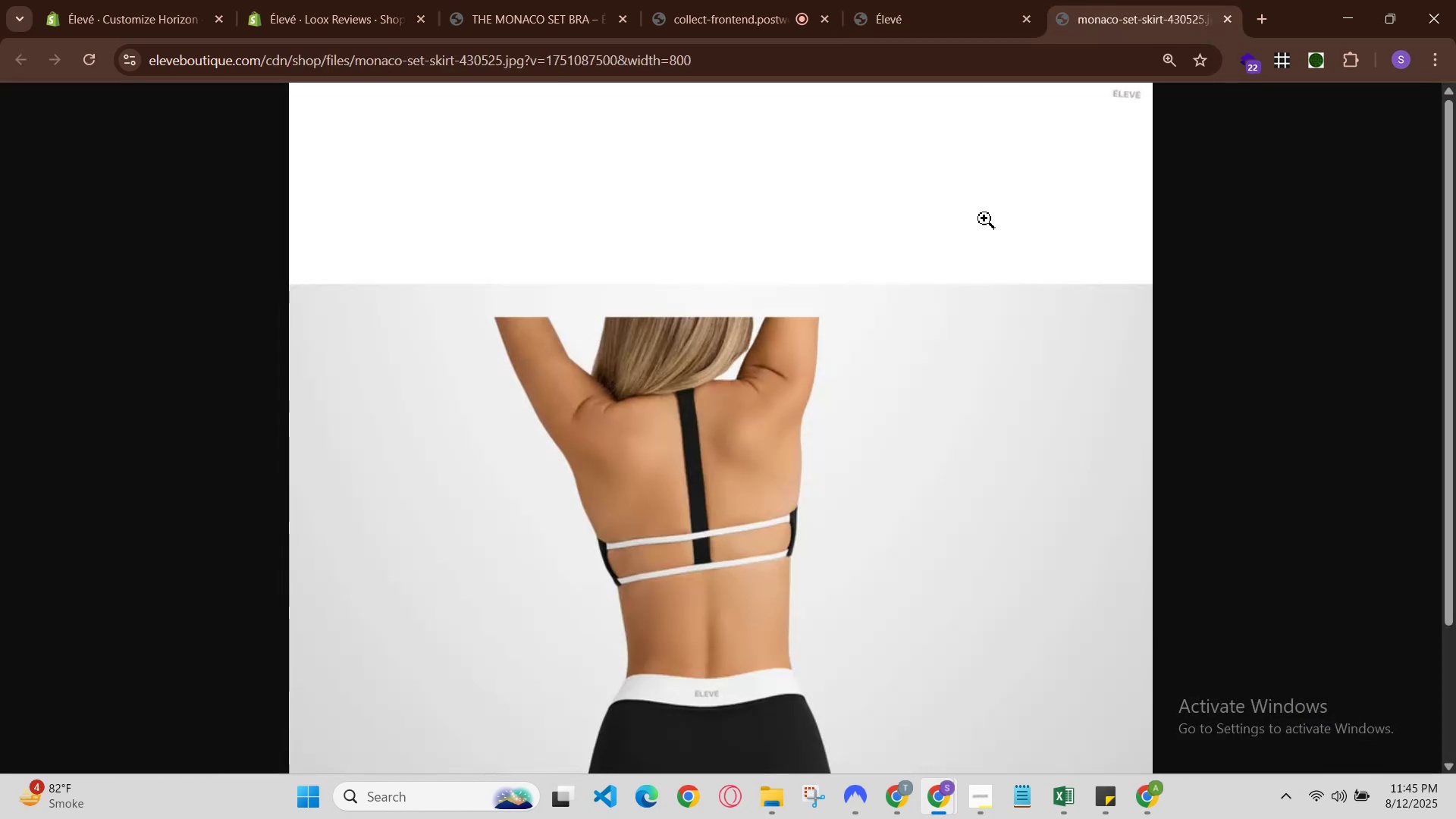 
scroll: coordinate [1042, 259], scroll_direction: down, amount: 1.0
 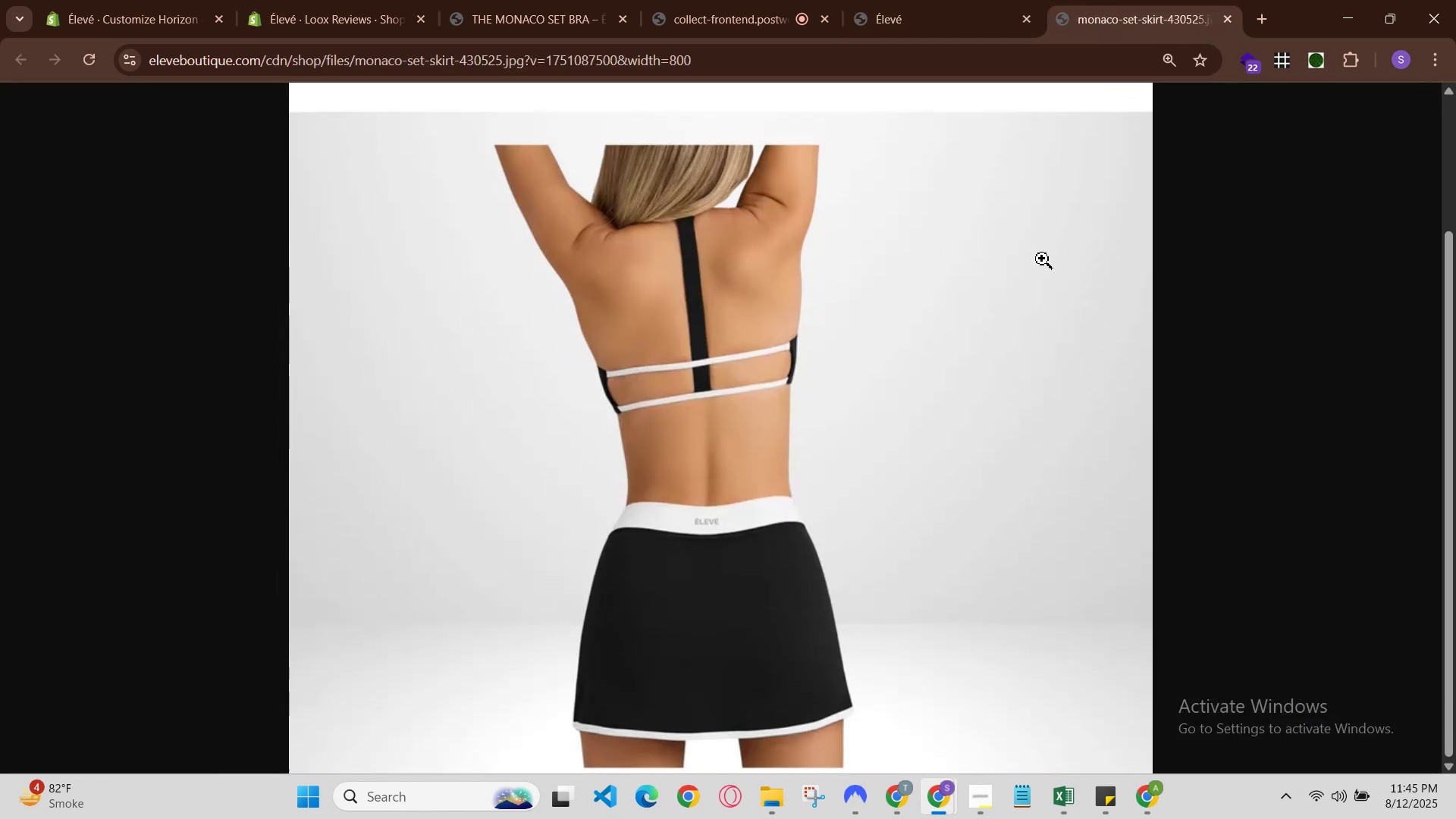 
scroll: coordinate [1101, 235], scroll_direction: up, amount: 2.0
 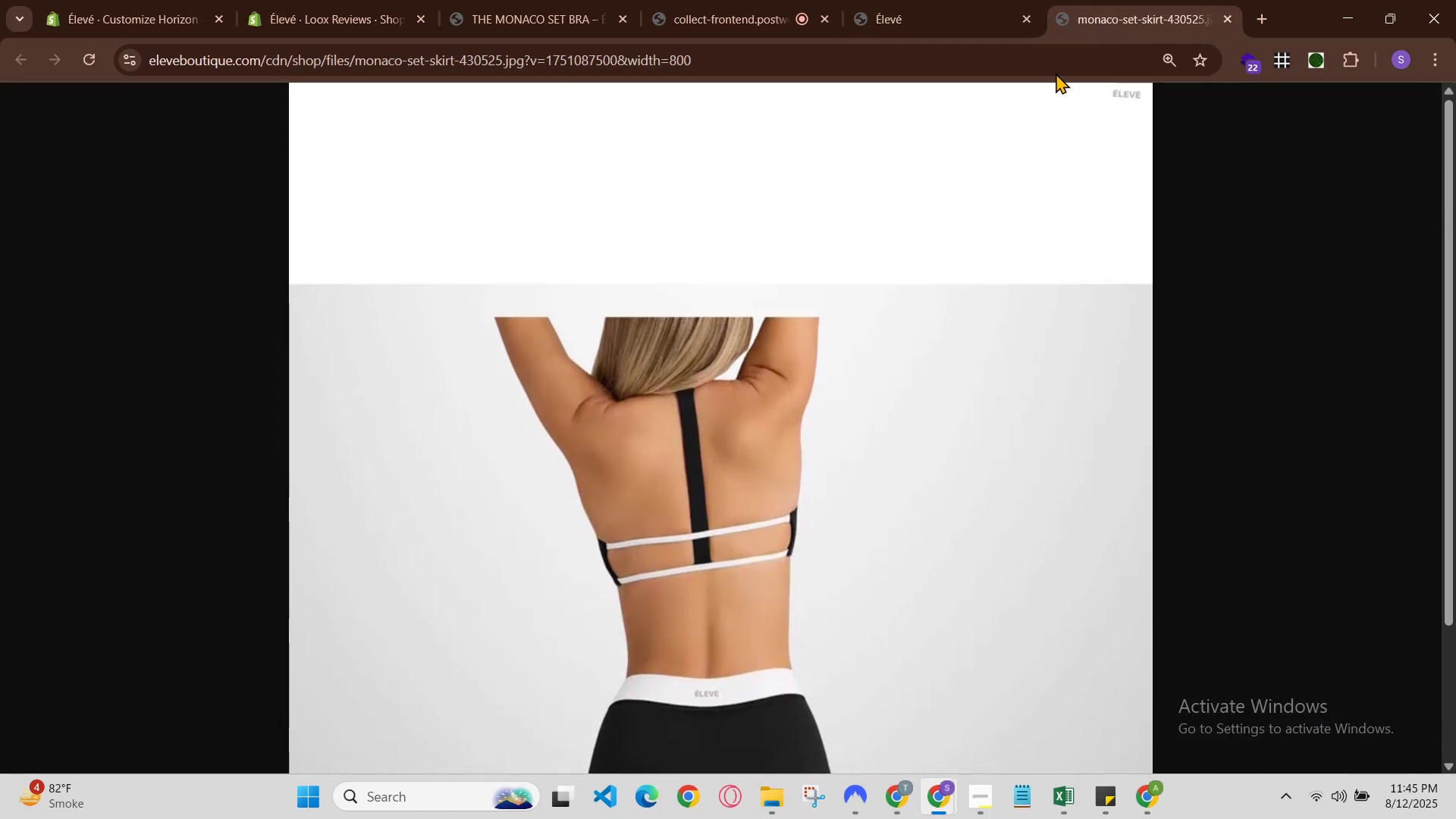 
left_click([1013, 0])
 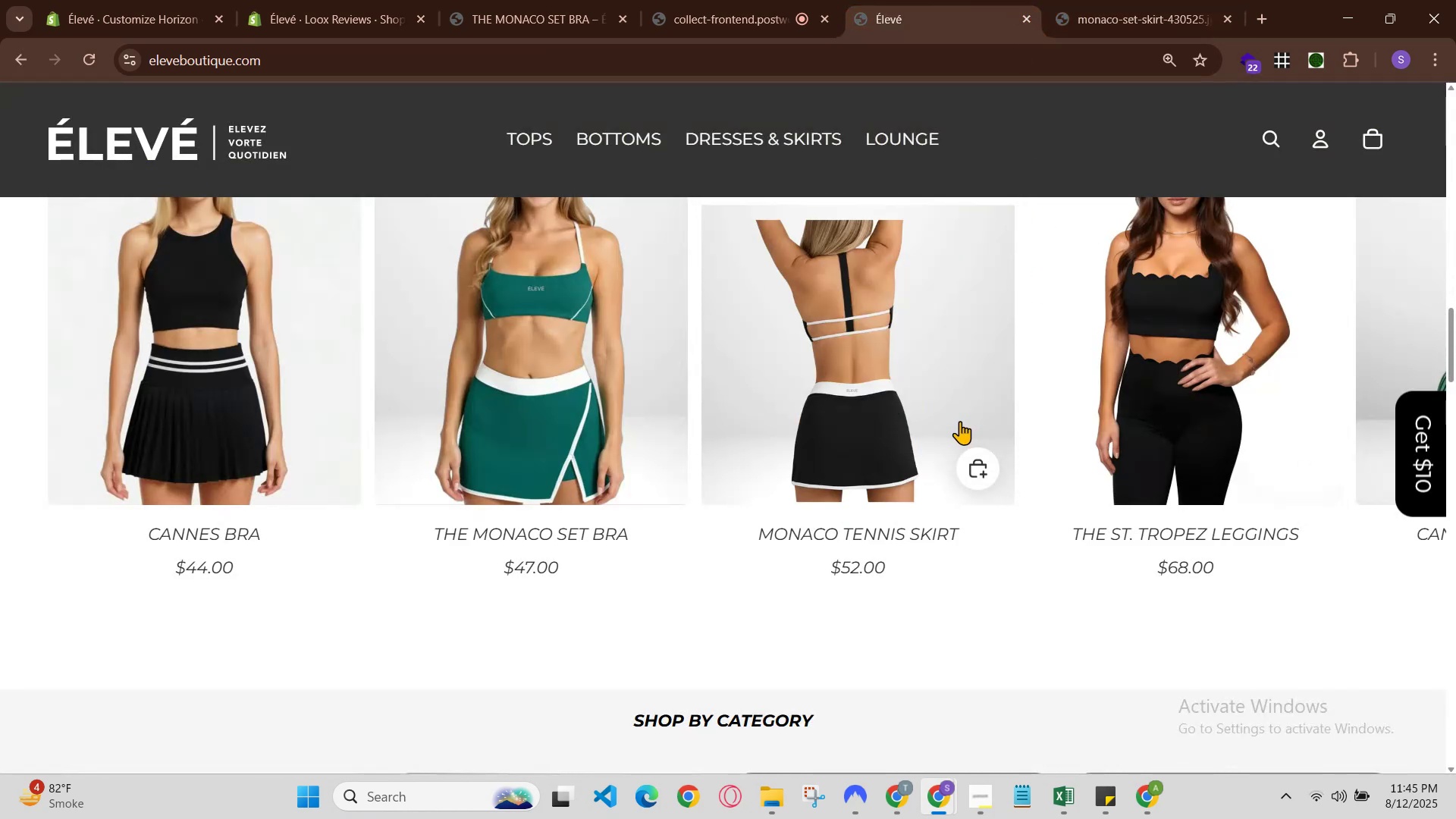 
scroll: coordinate [960, 421], scroll_direction: up, amount: 2.0
 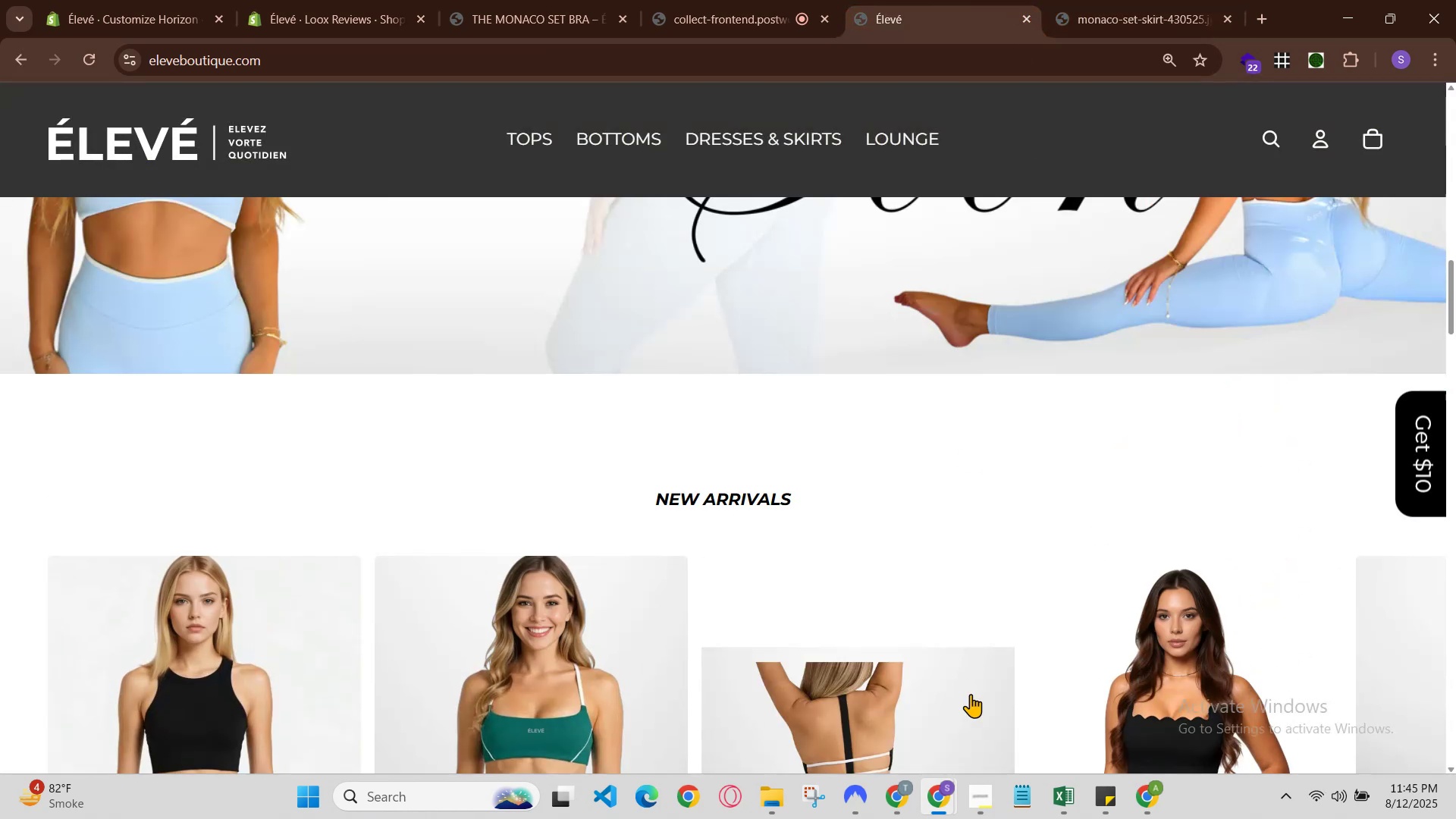 
scroll: coordinate [988, 751], scroll_direction: down, amount: 2.0
 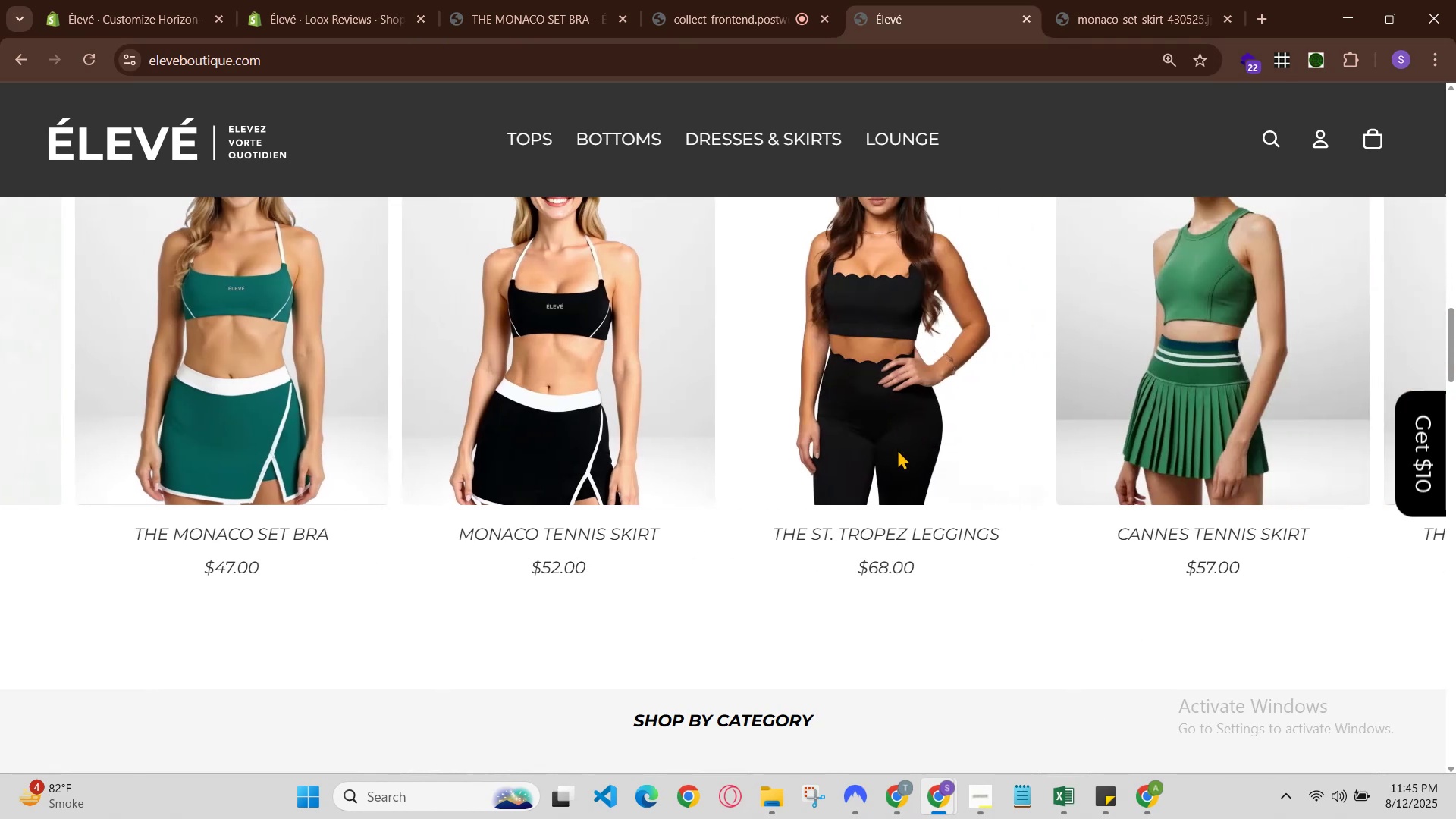 
scroll: coordinate [1203, 372], scroll_direction: up, amount: 1.0
 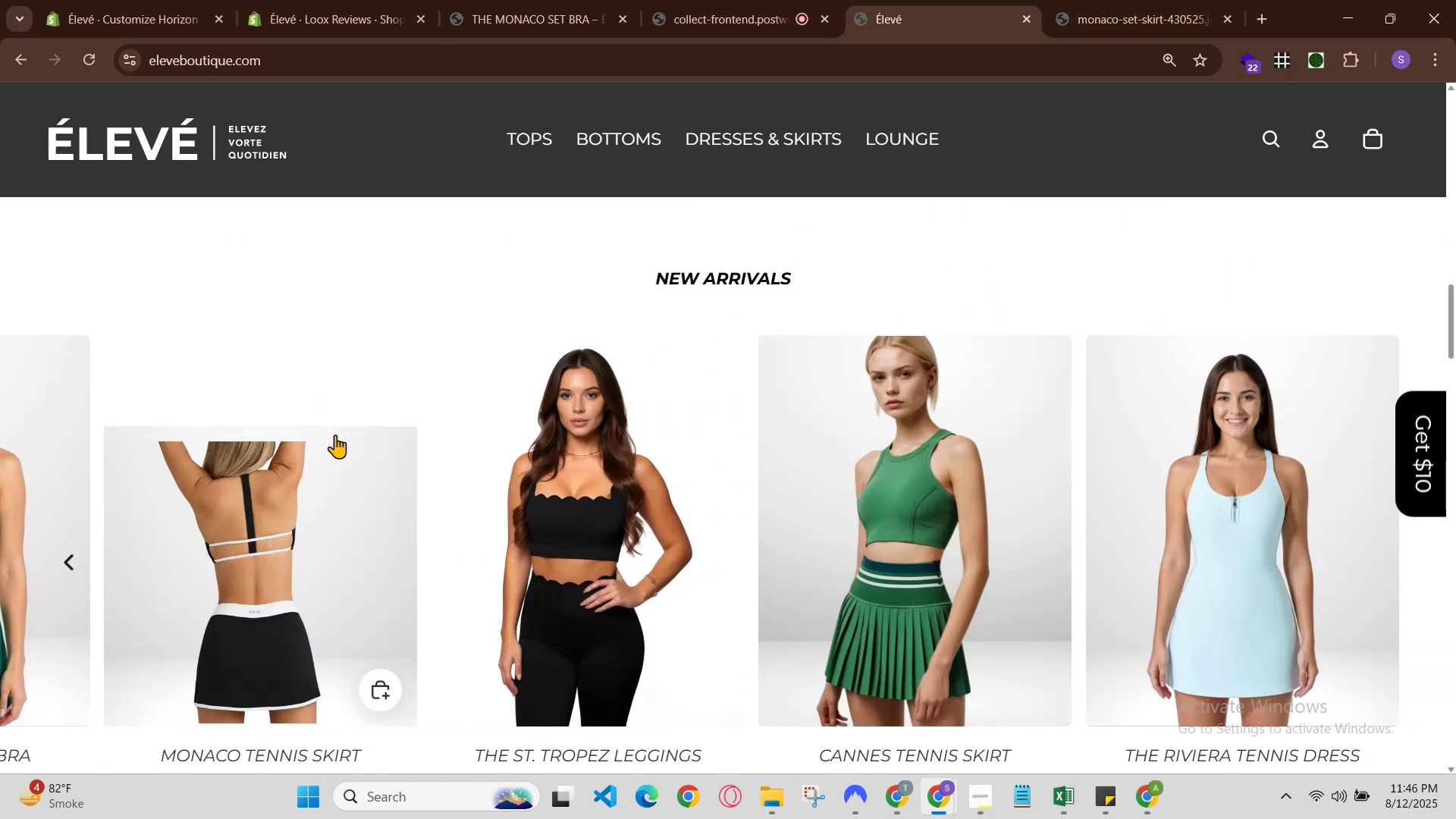 
wait(5.49)
 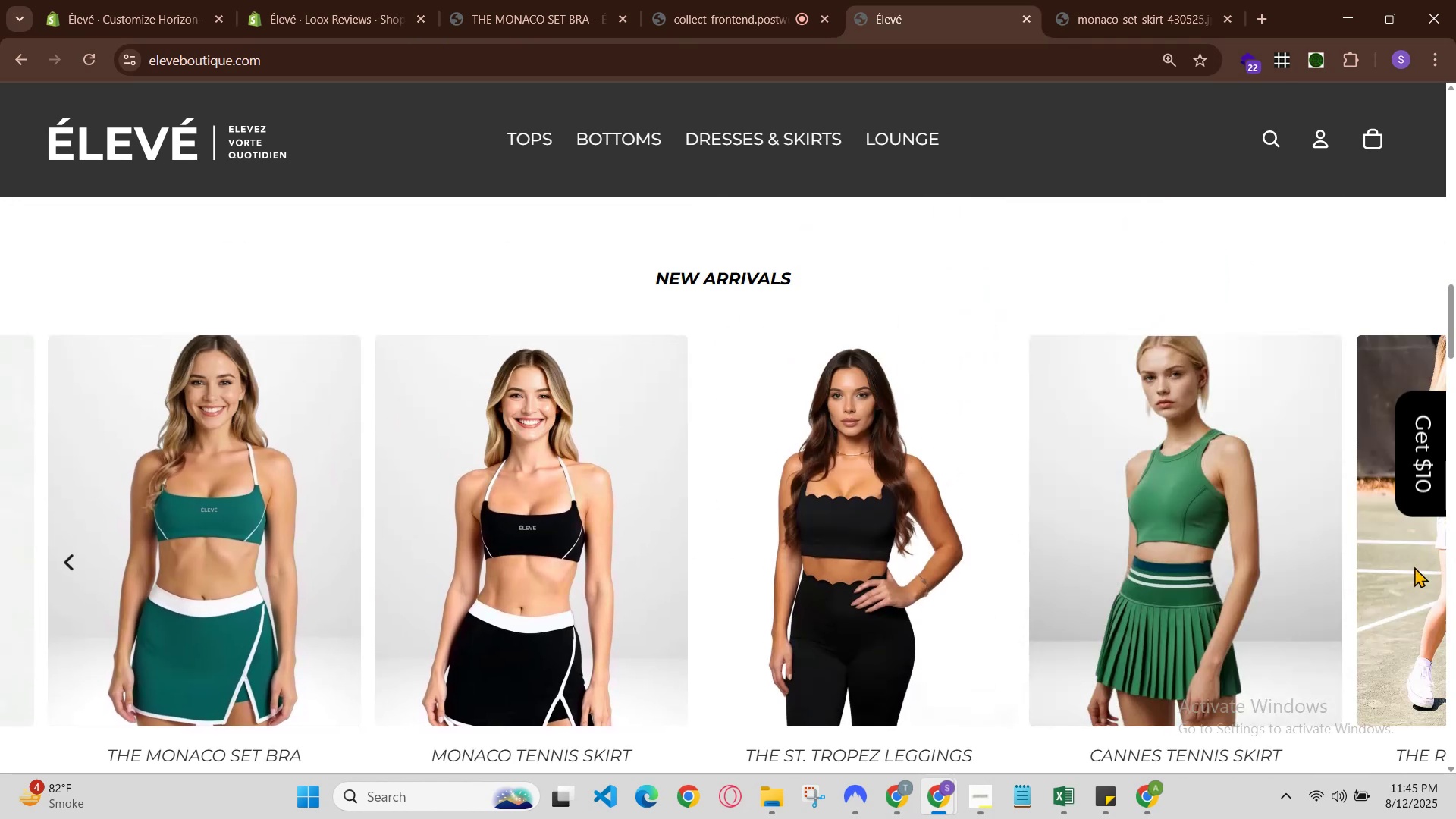 
left_click([850, 0])
 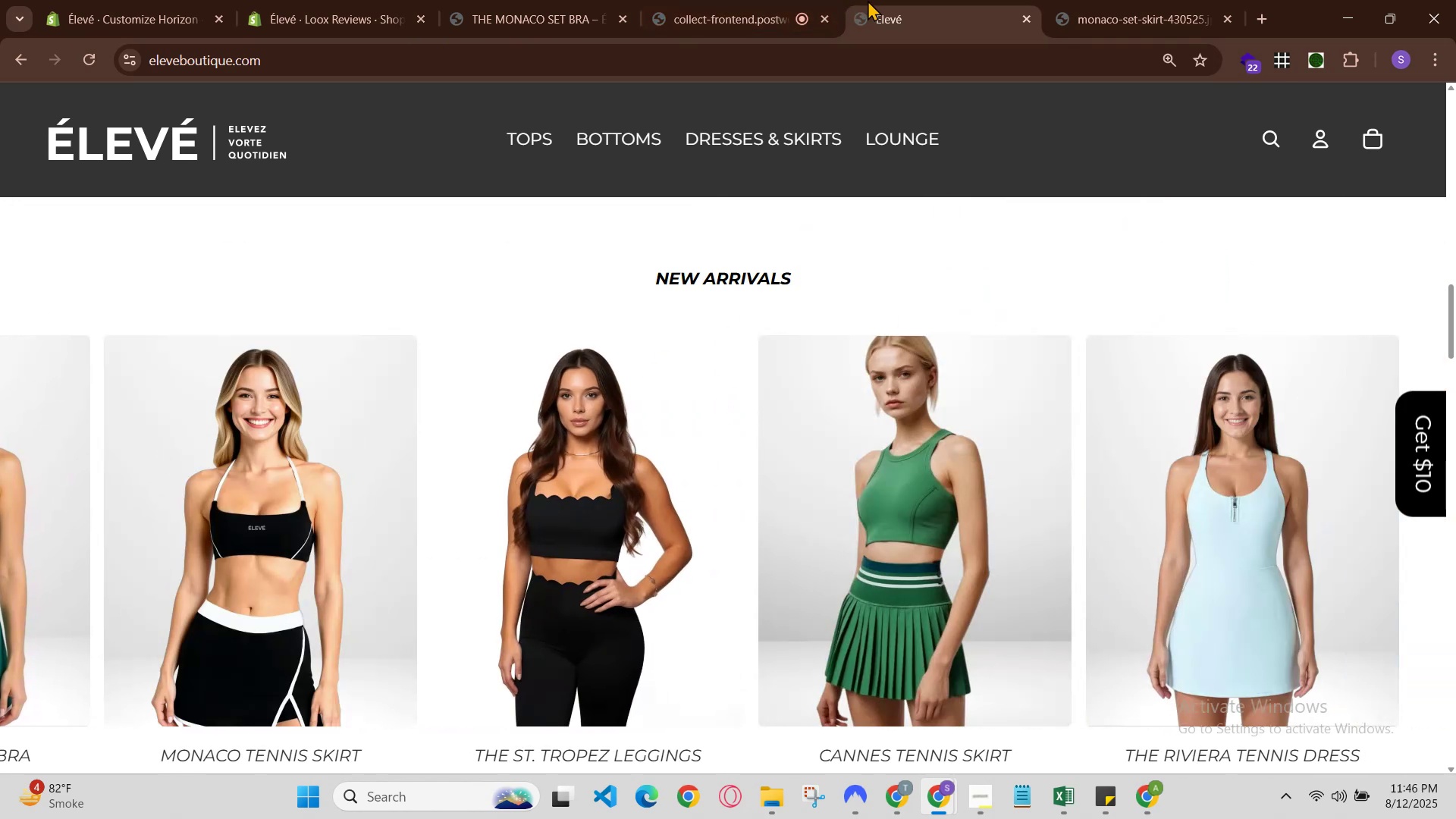 
left_click([871, 0])
 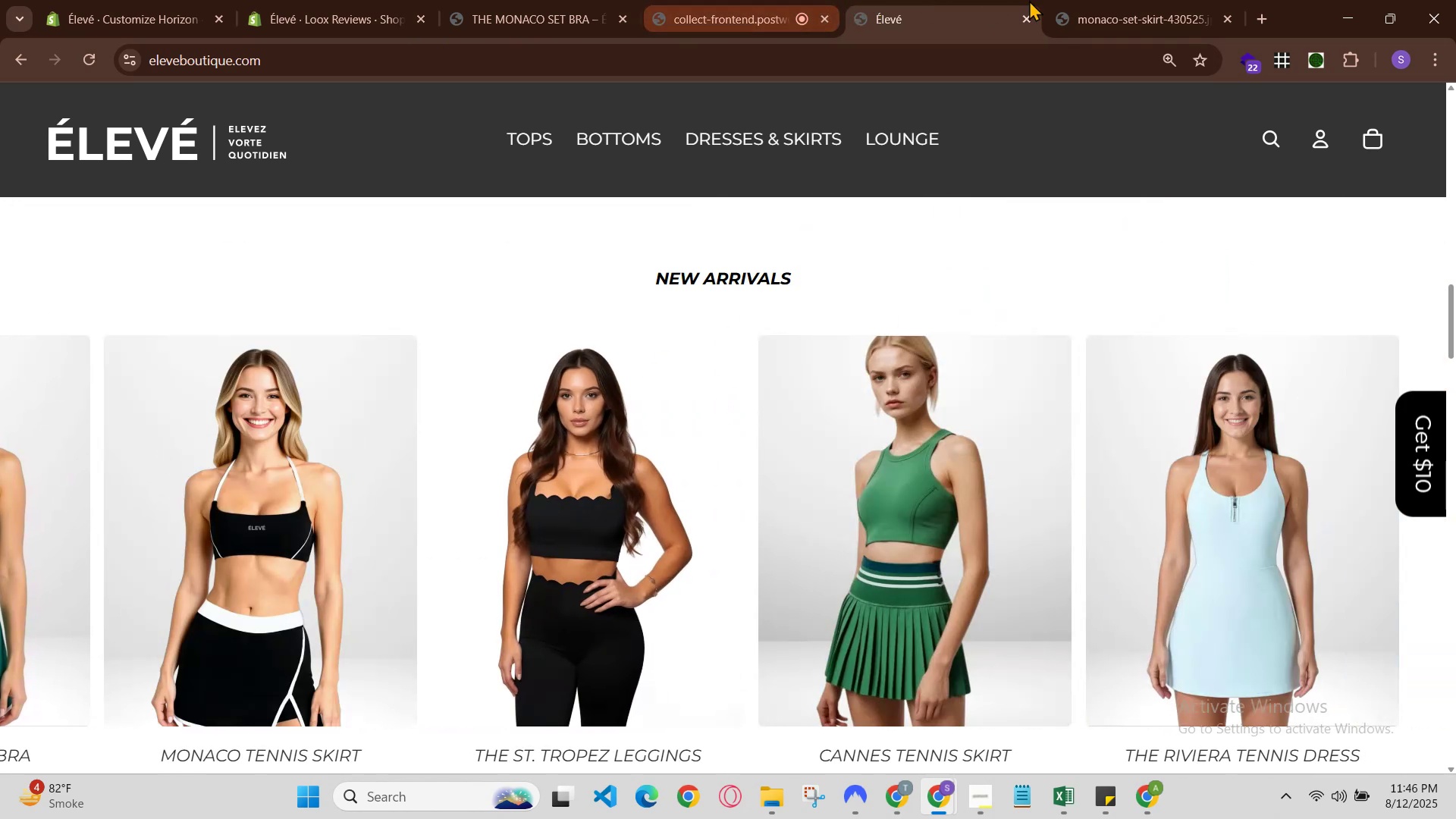 
left_click([1140, 0])
 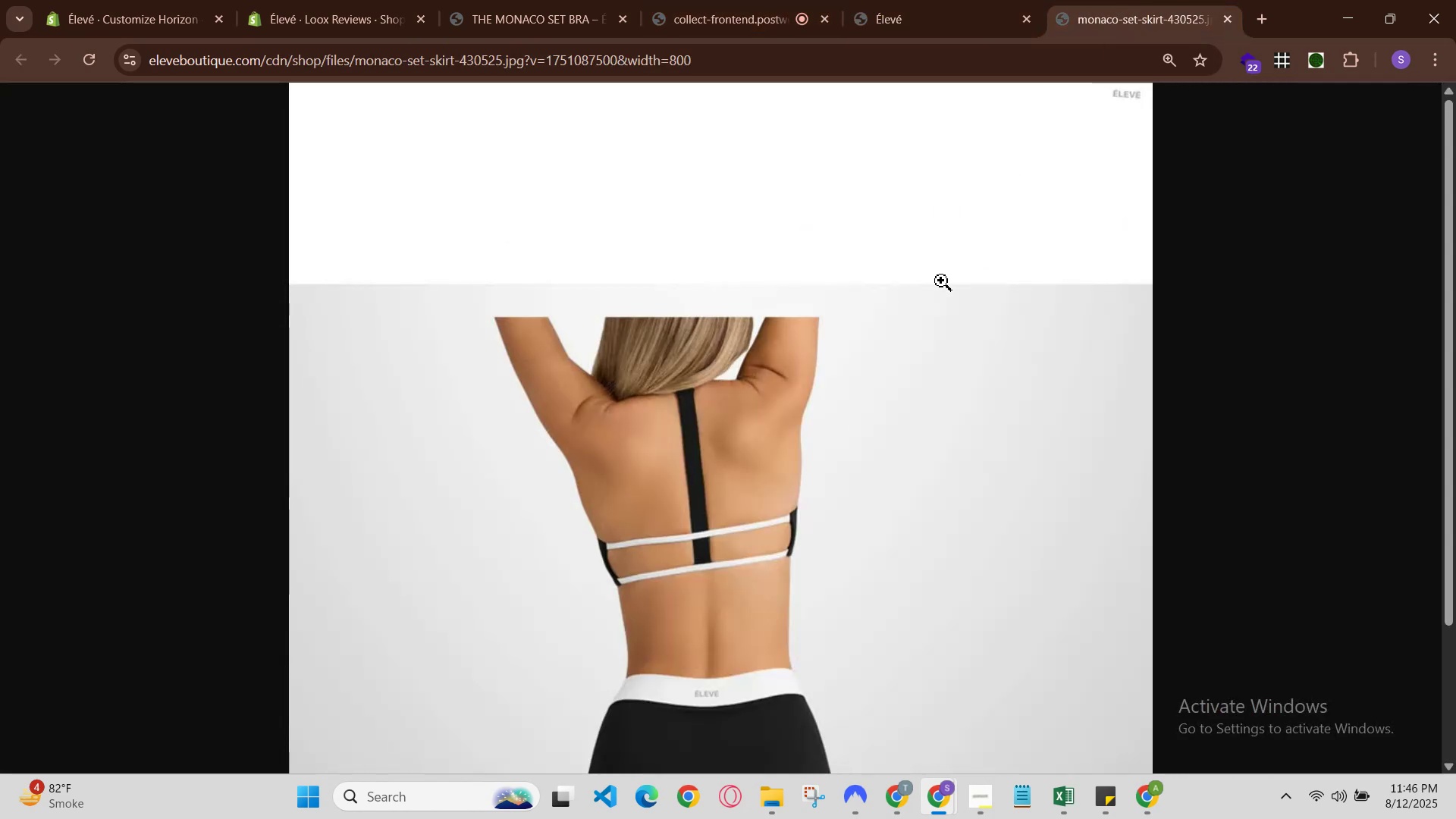 
scroll: coordinate [891, 253], scroll_direction: down, amount: 6.0
 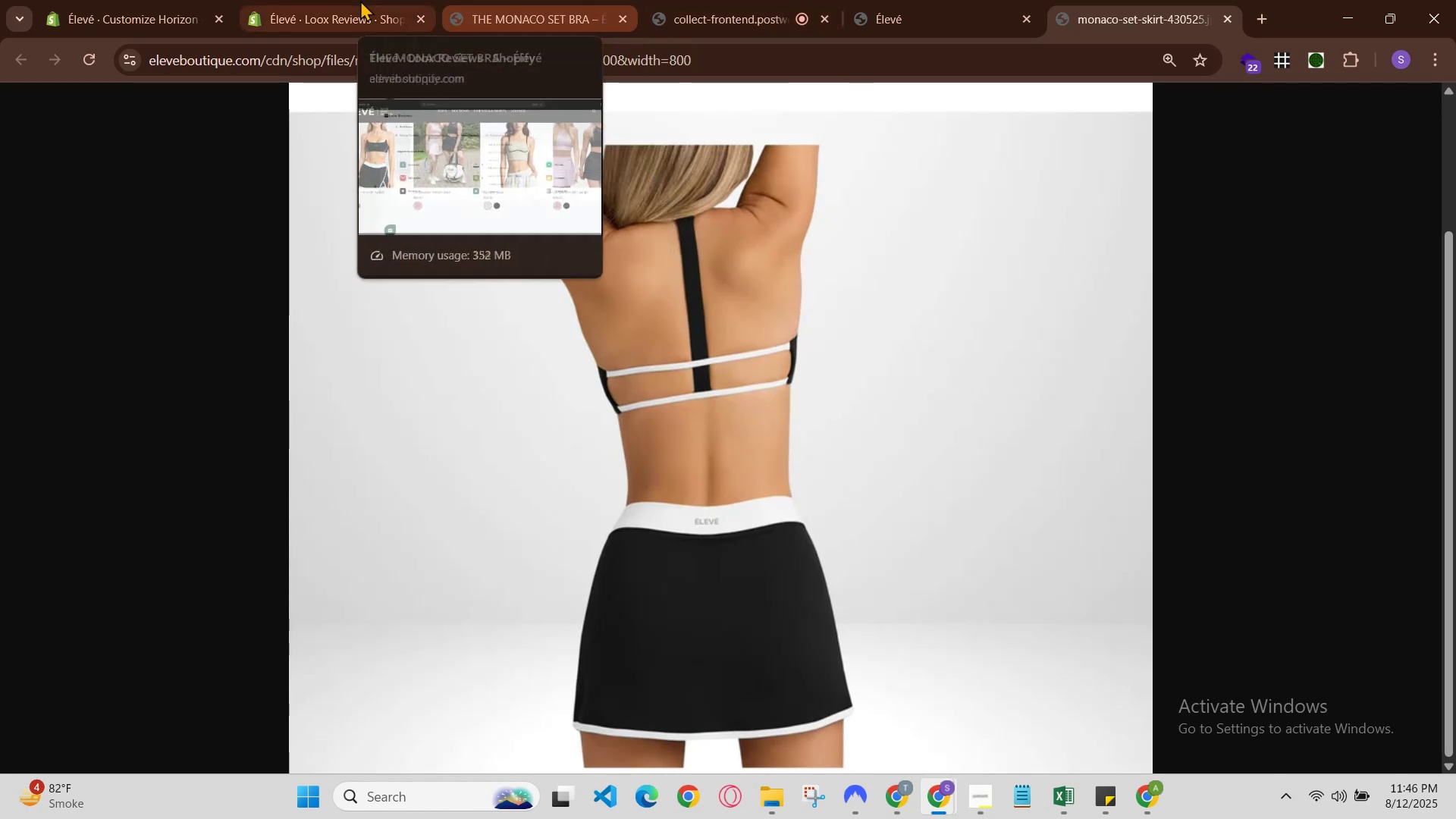 
left_click([130, 0])
 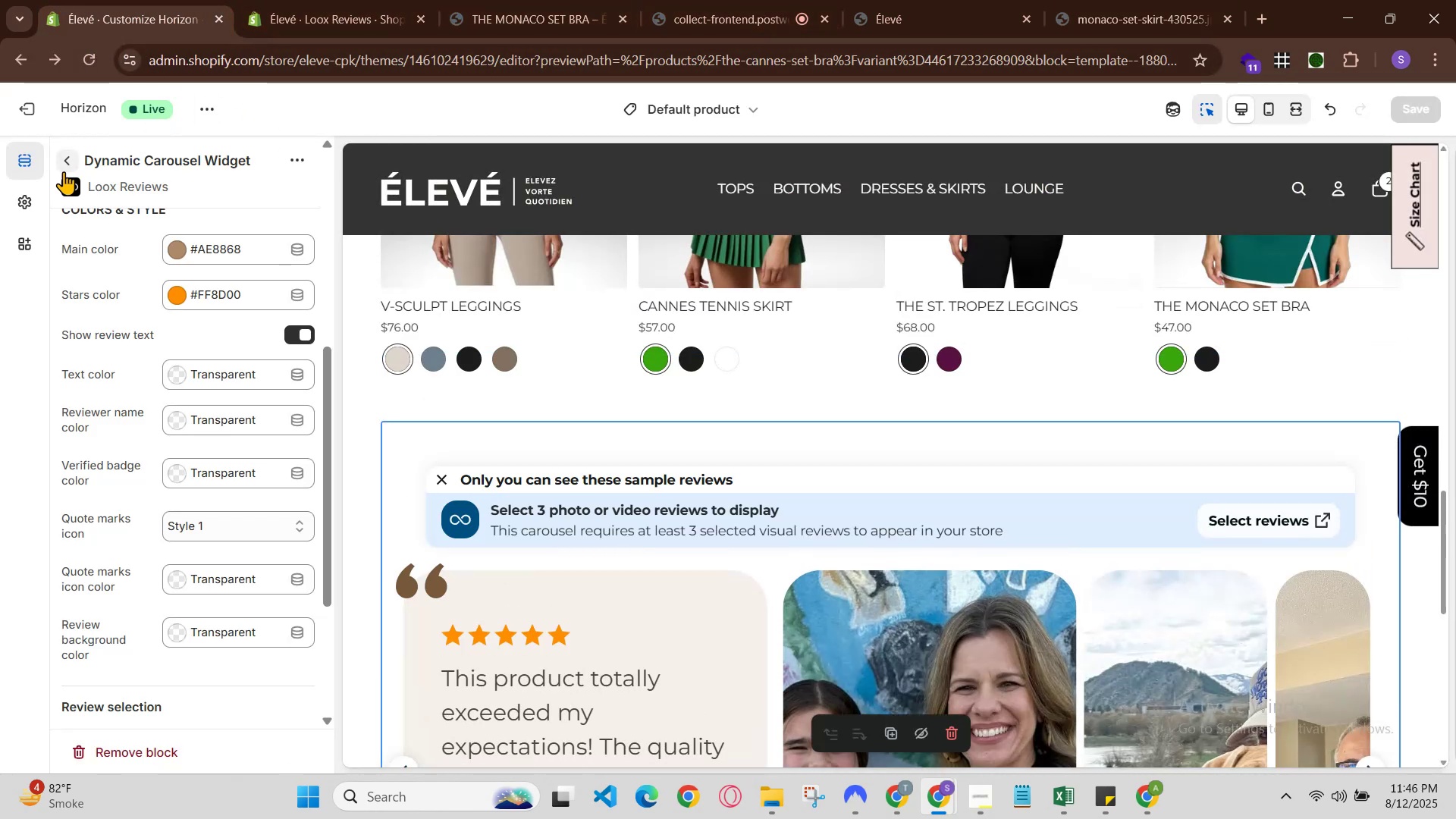 
left_click([27, 111])
 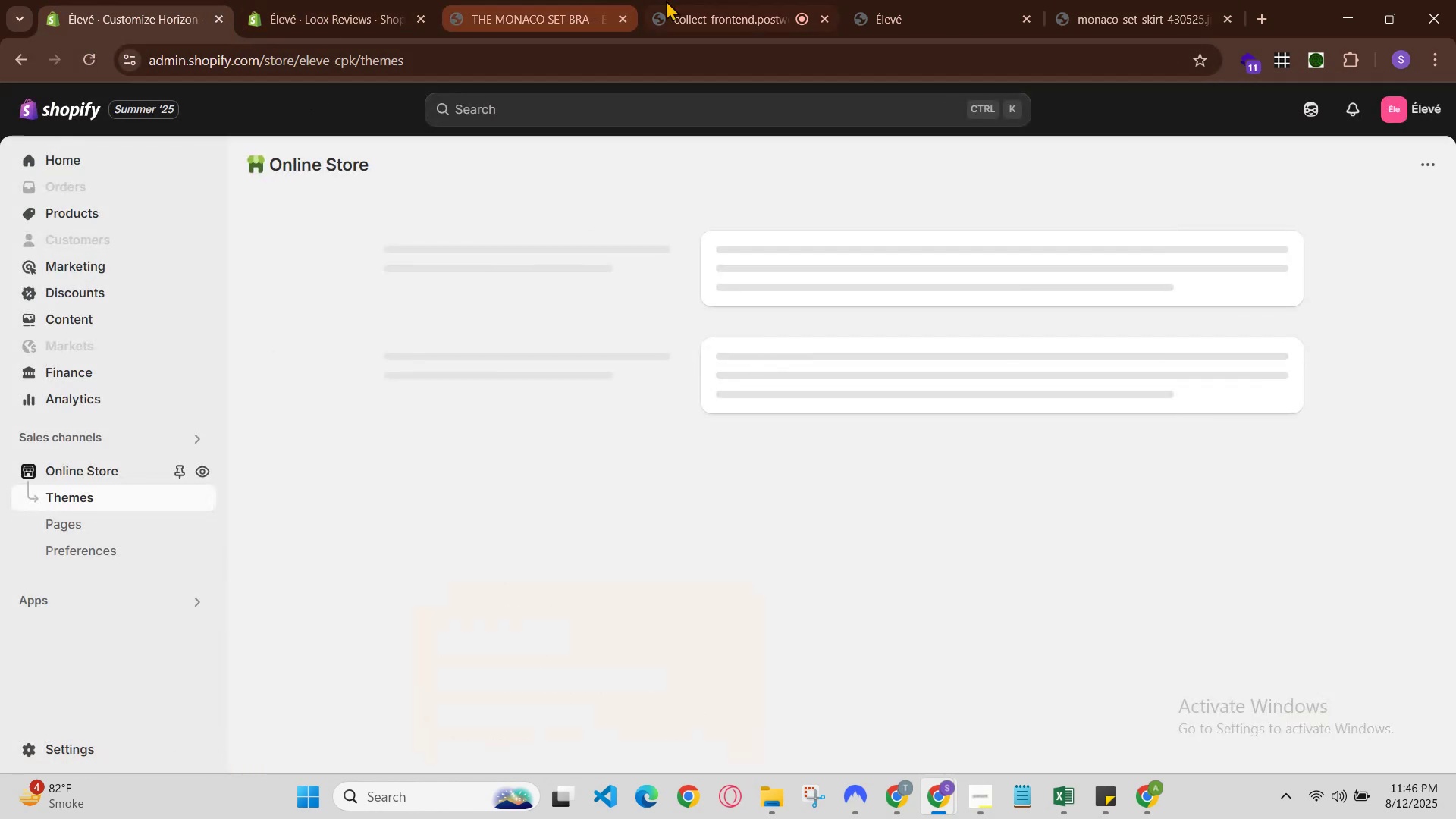 
left_click([735, 0])
 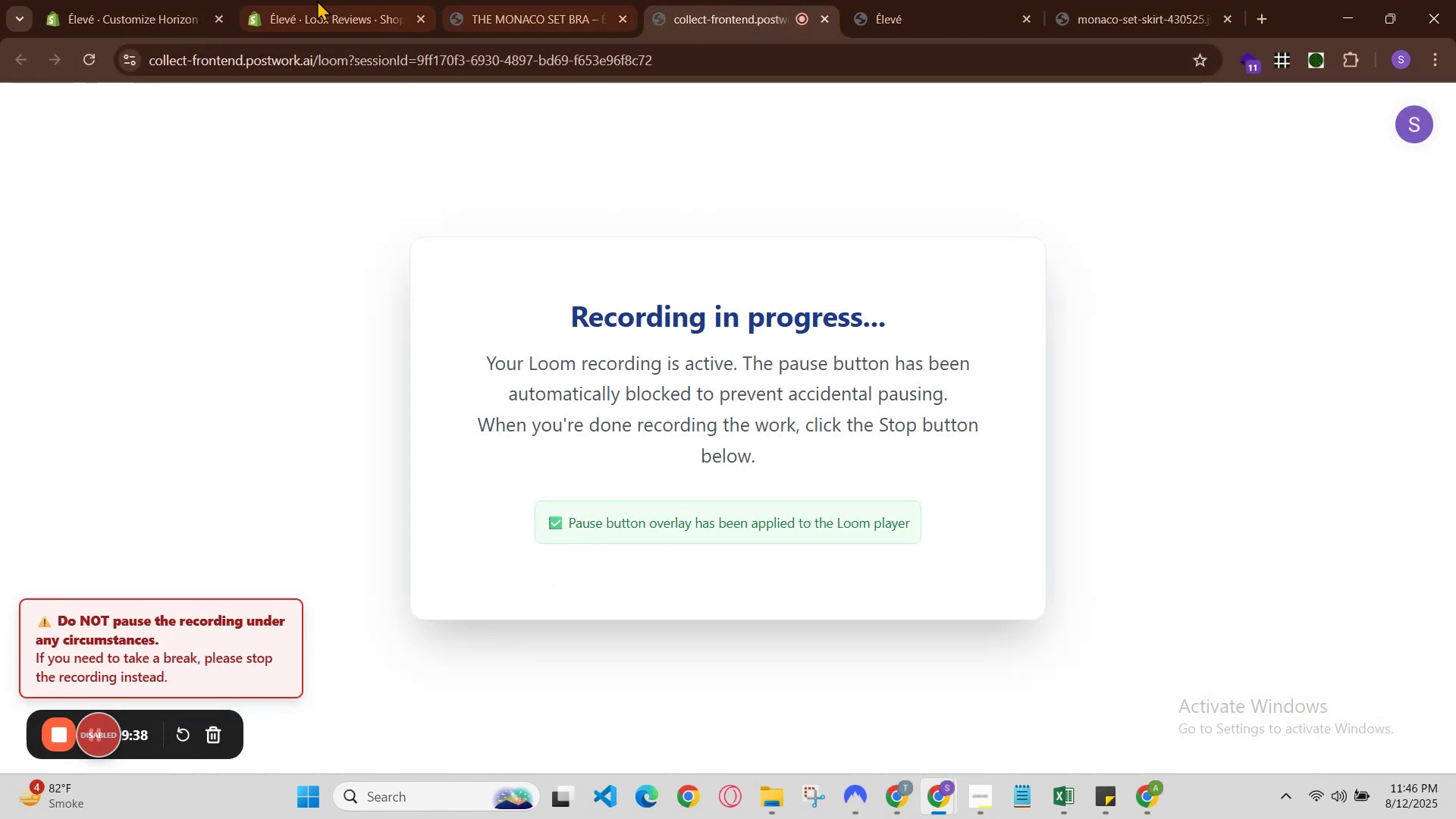 
left_click([250, 0])
 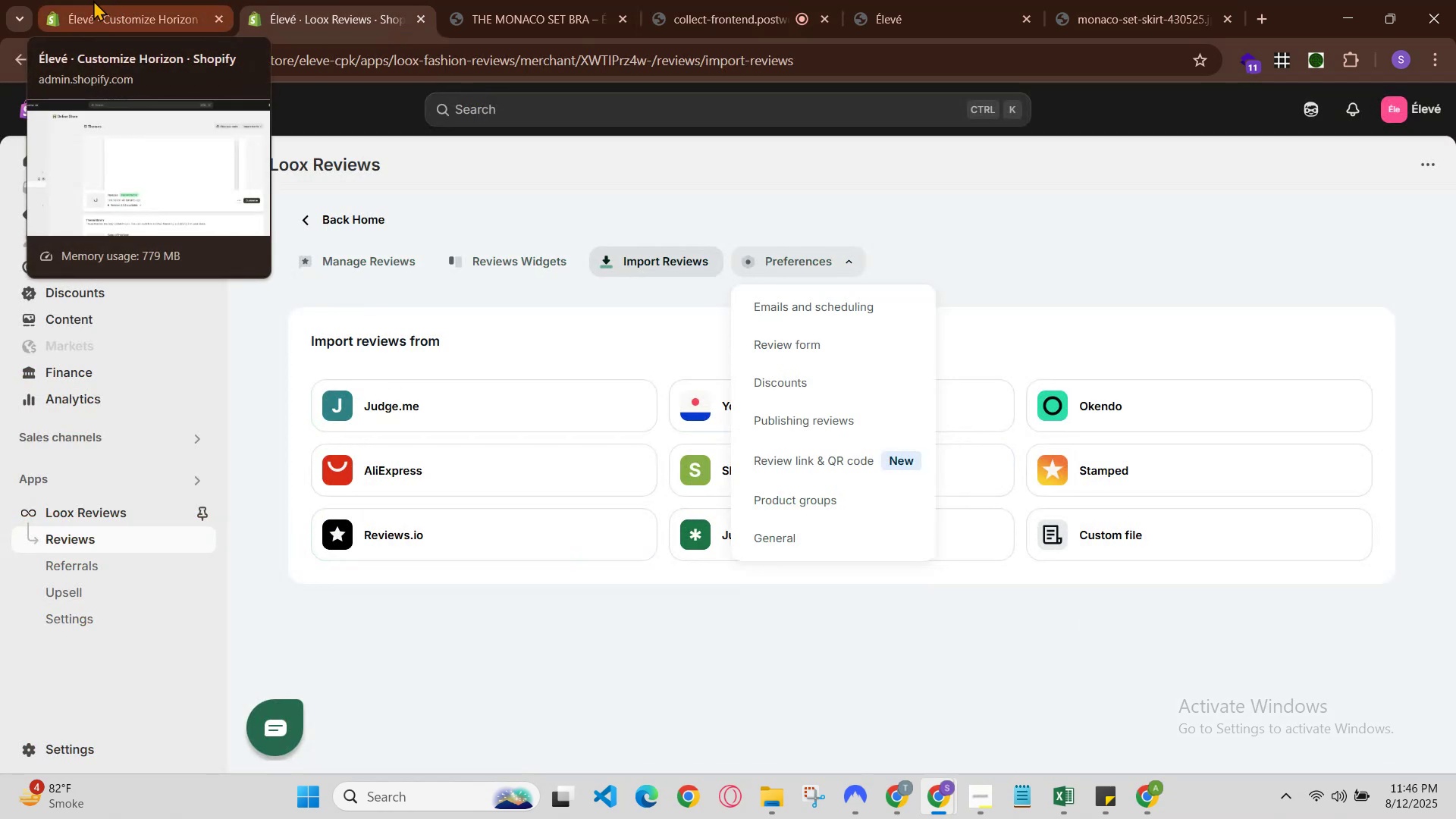 
left_click([101, 0])
 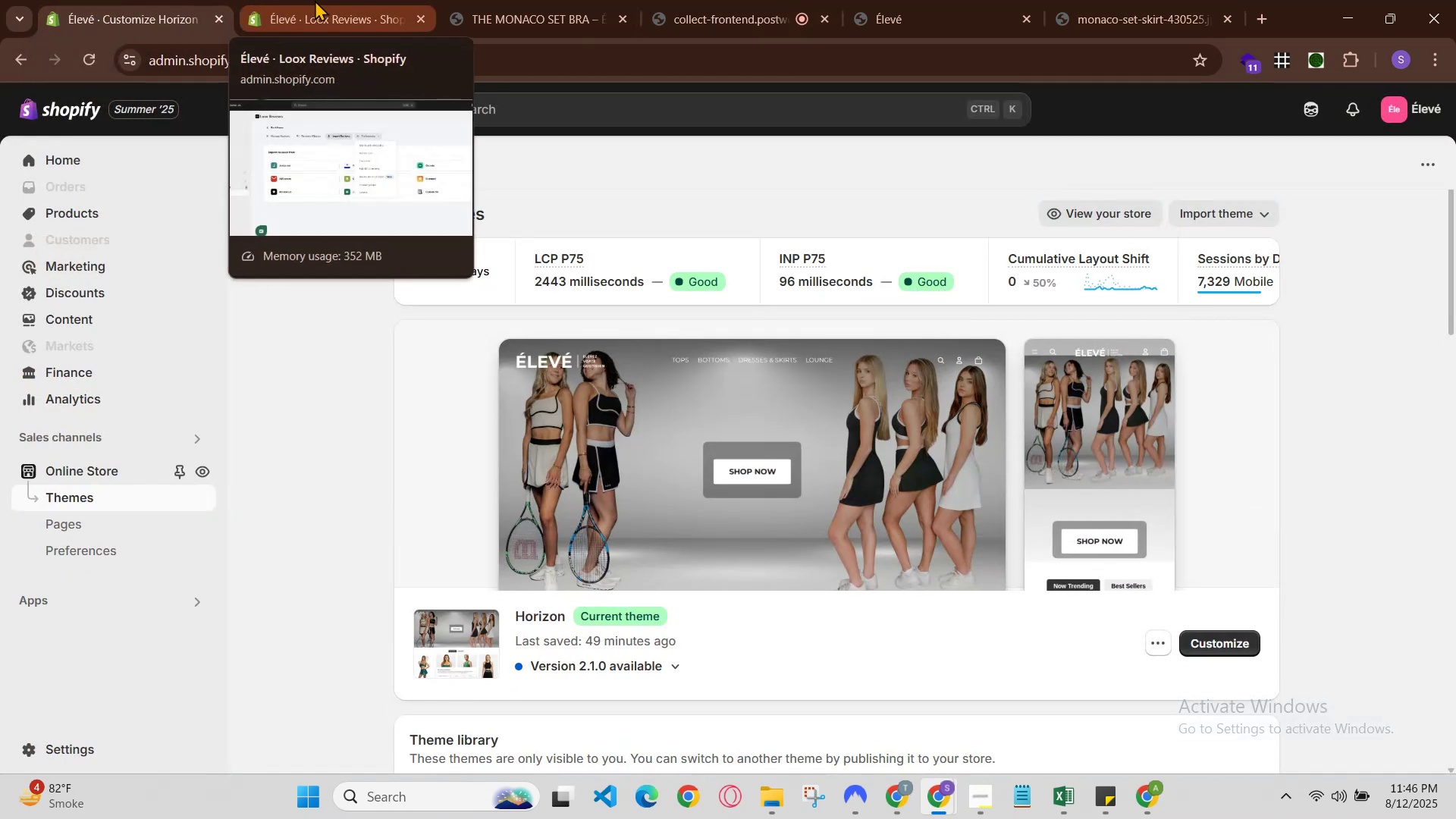 
left_click([378, 0])
 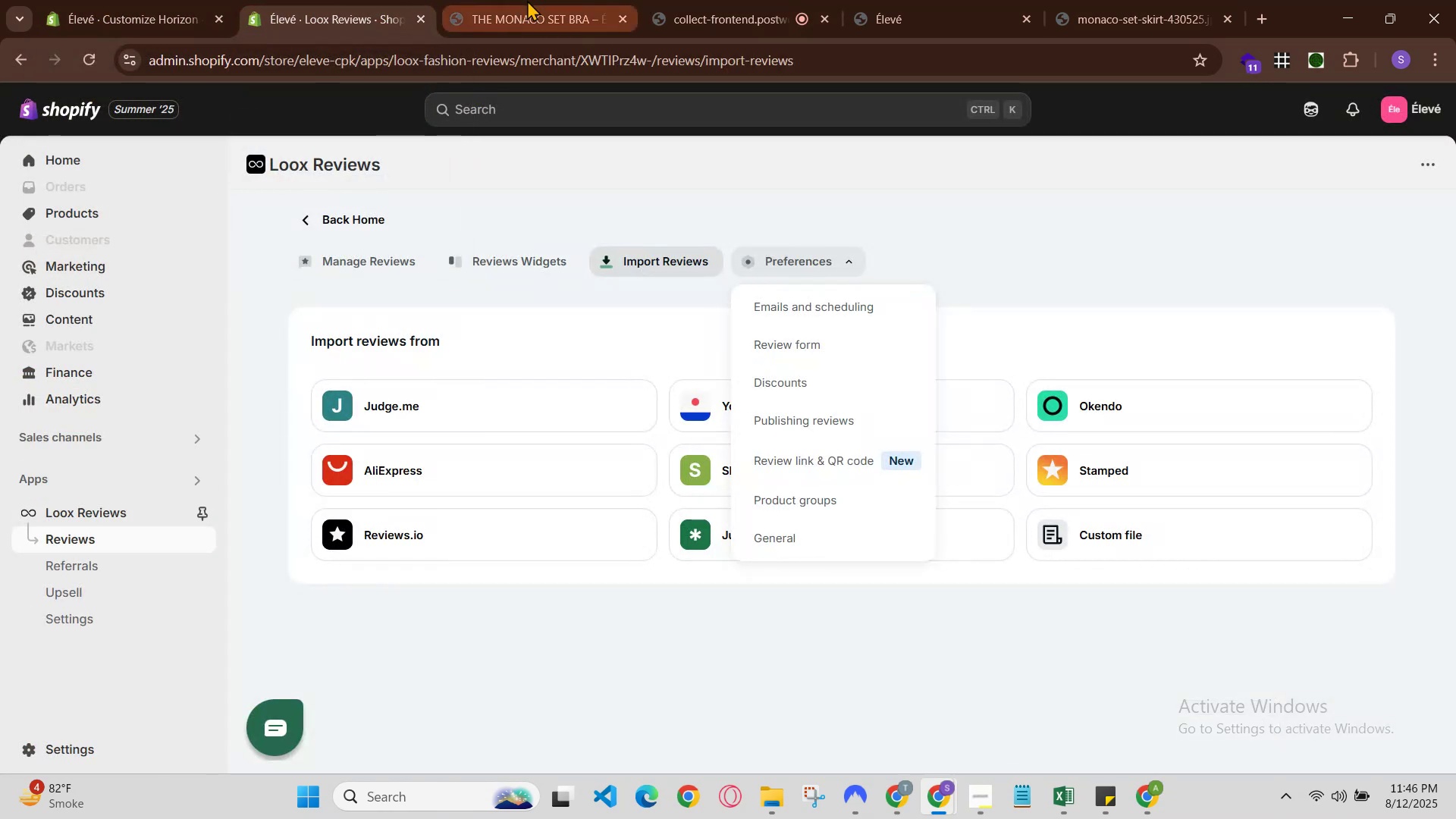 
left_click([527, 0])
 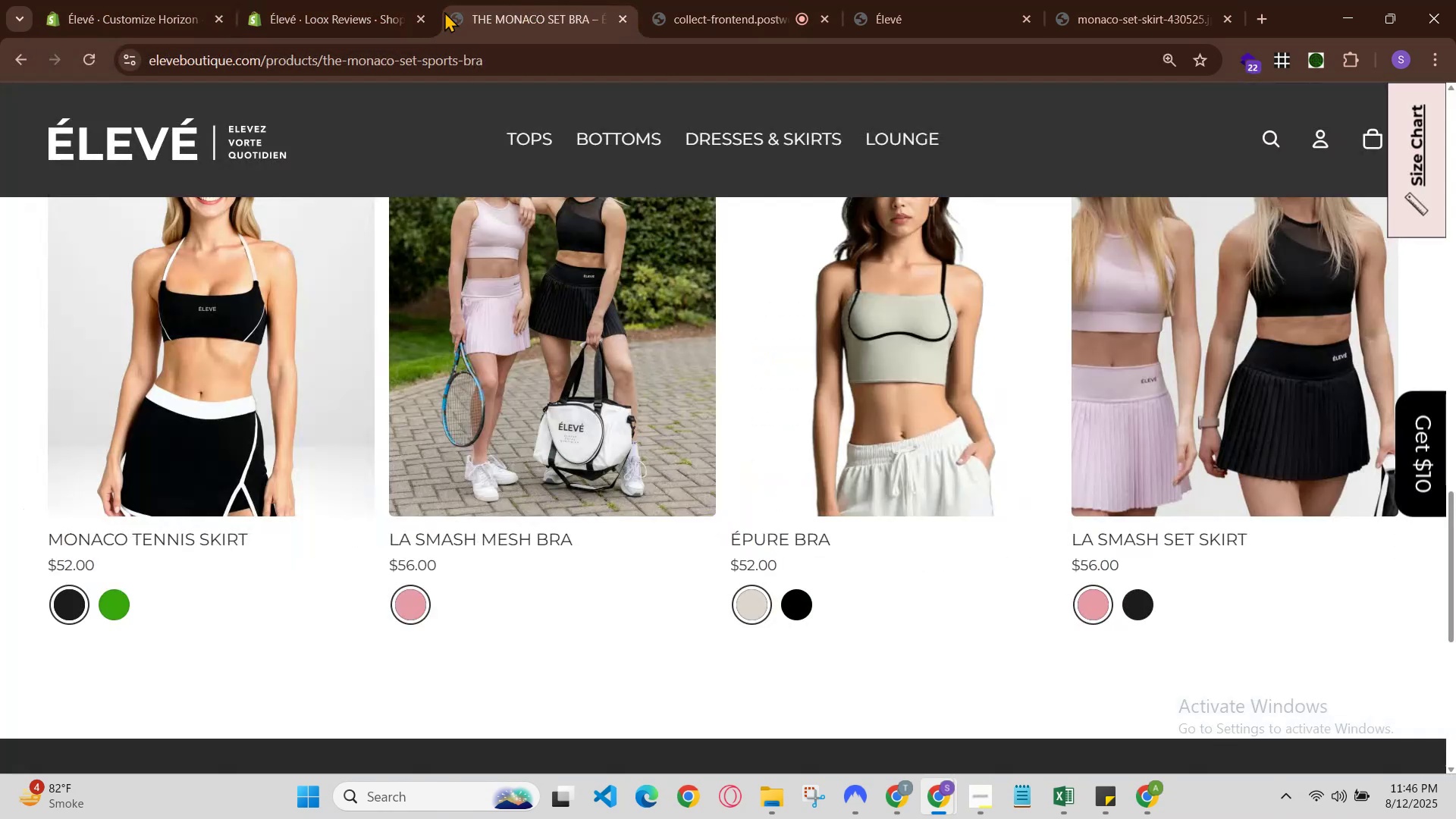 
mouse_move([174, 8])
 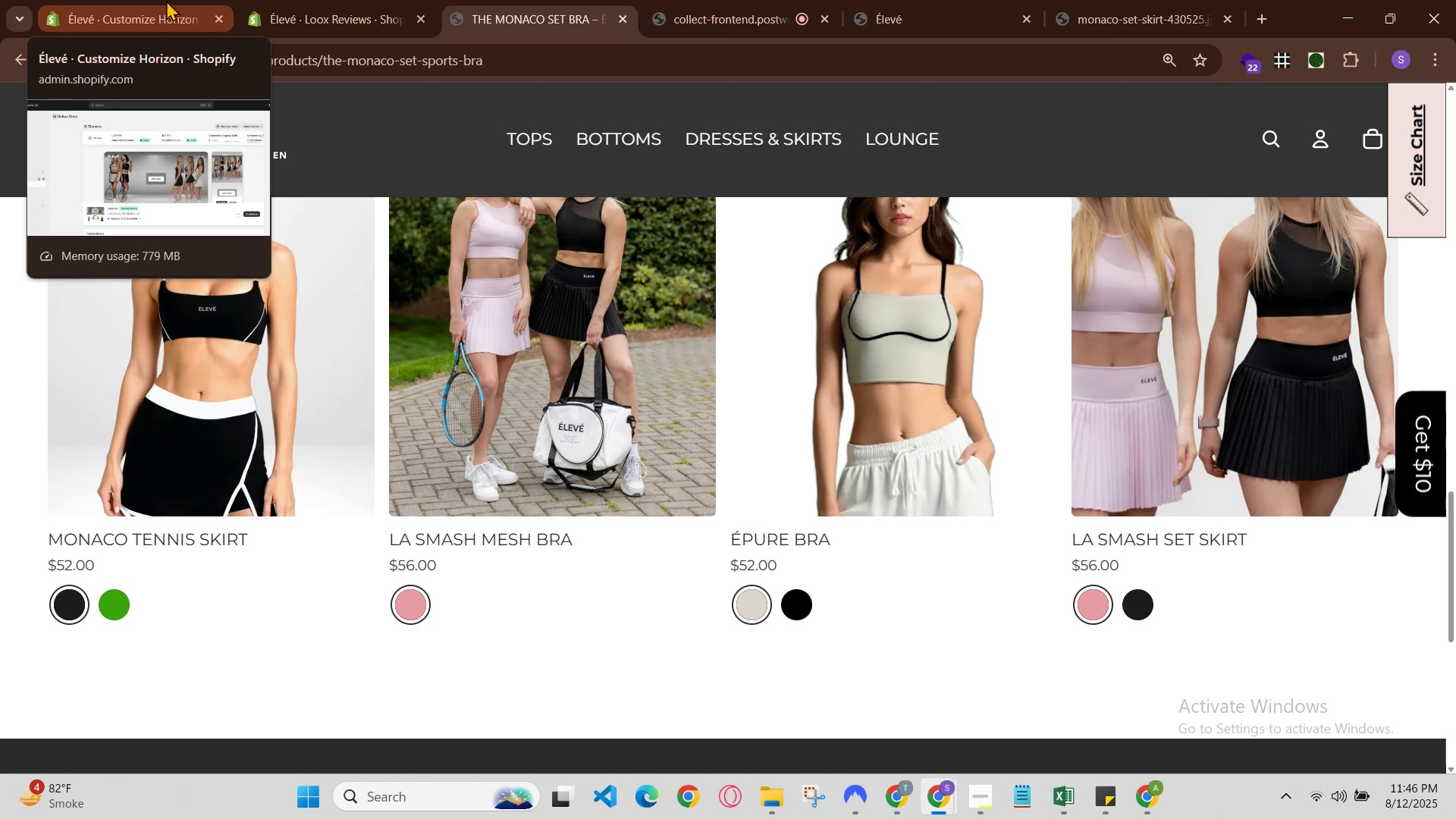 
left_click([206, 0])
 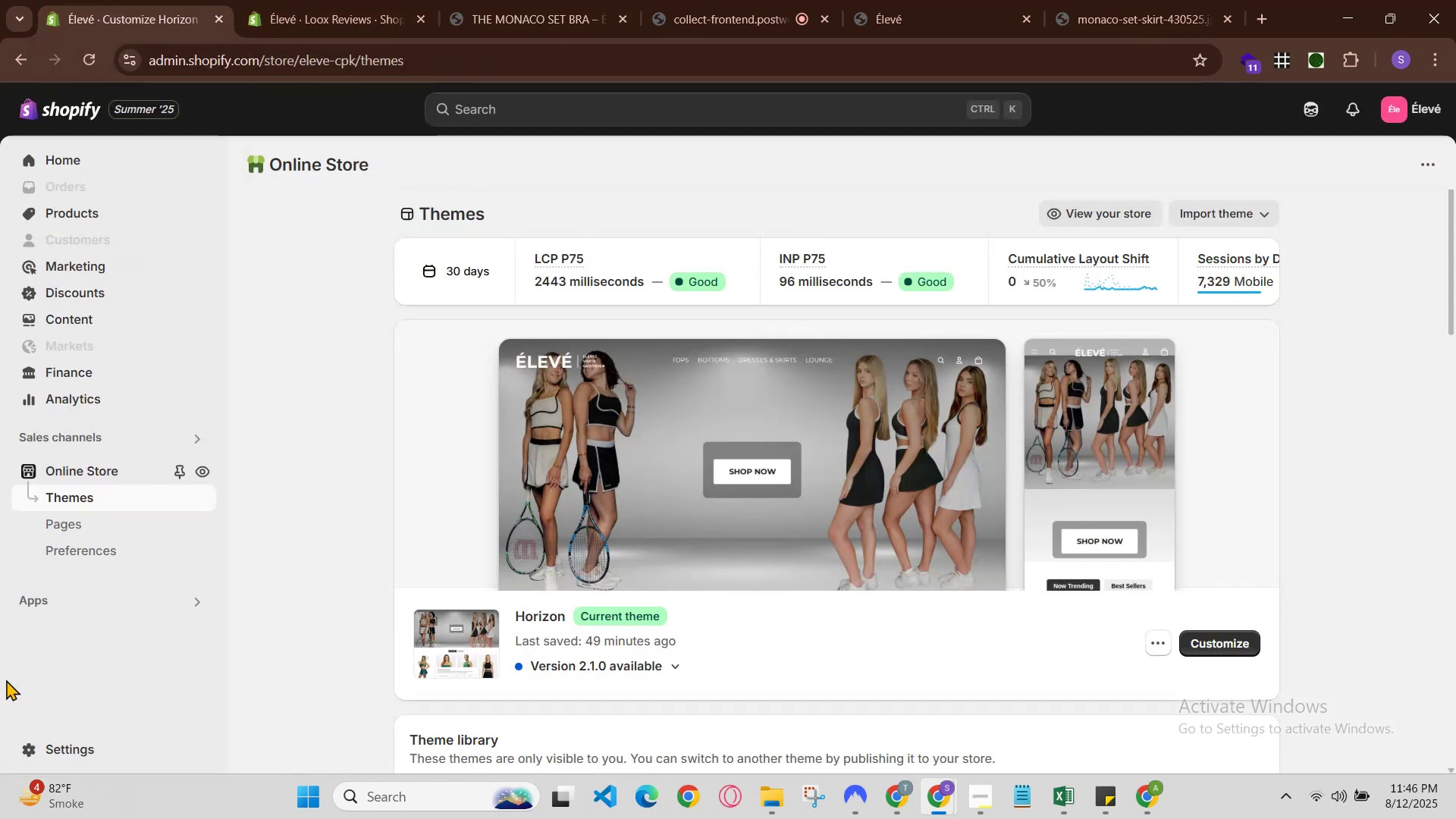 
double_click([347, 0])
 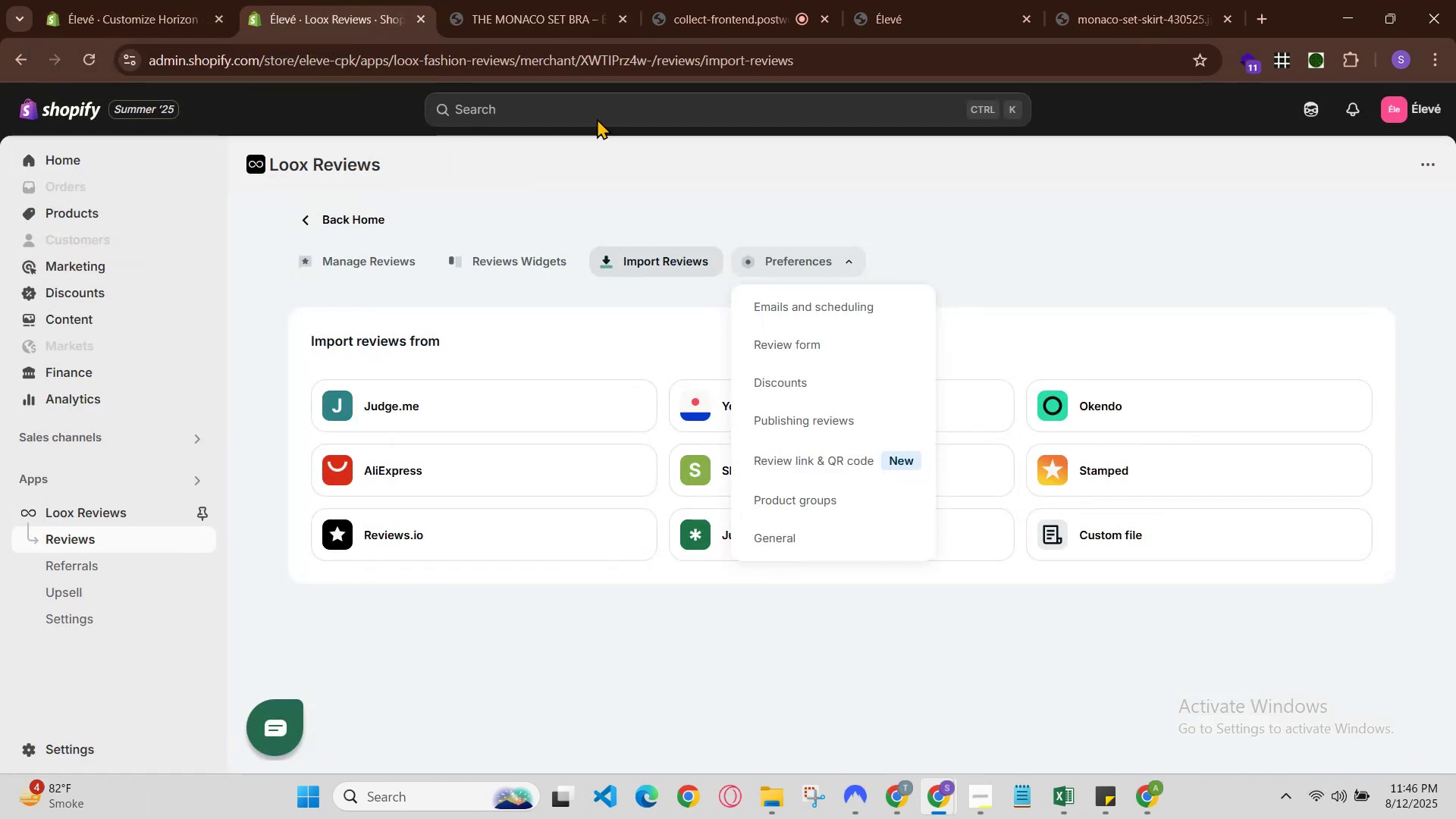 
left_click([667, 0])
 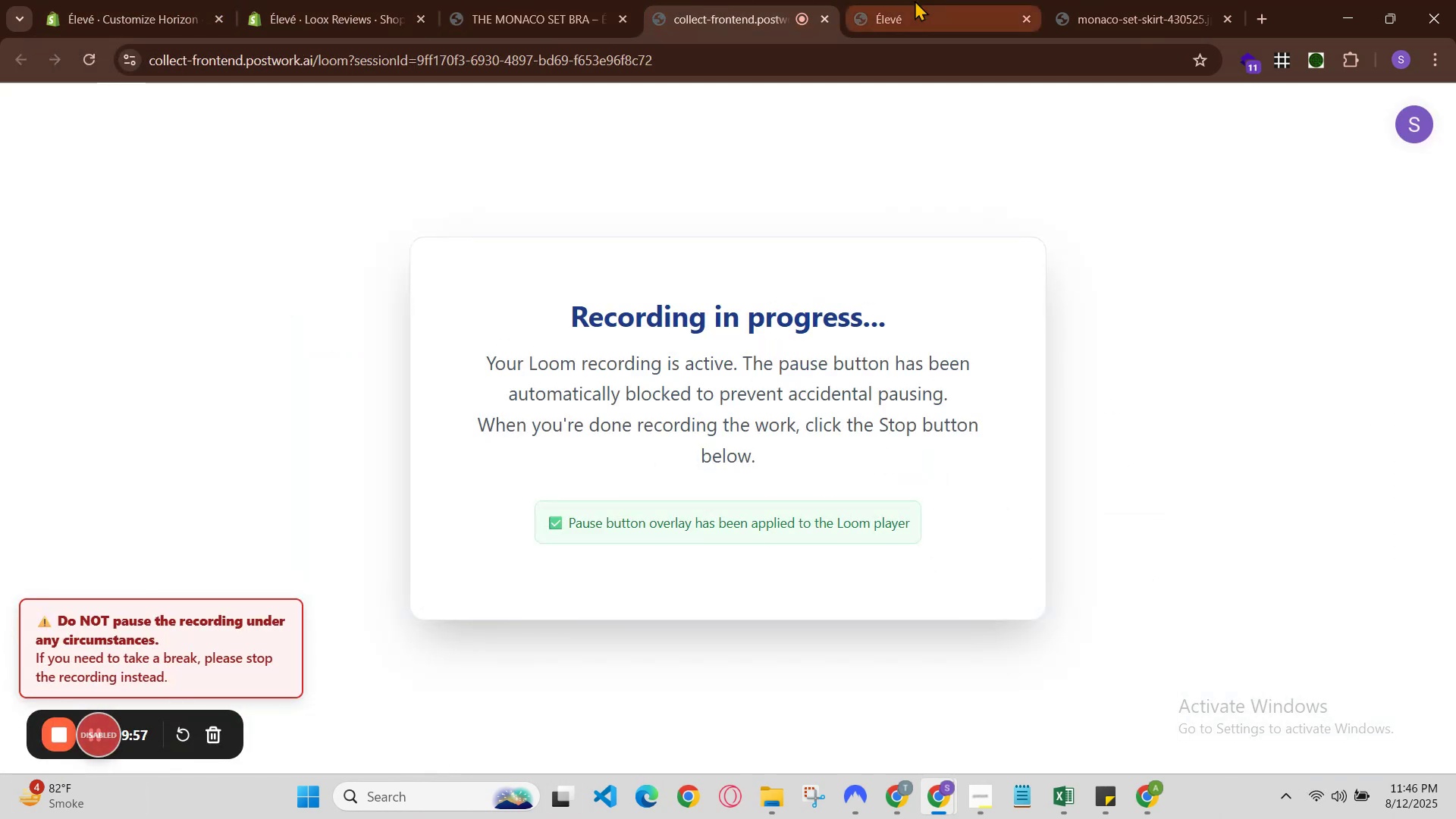 
left_click([956, 0])
 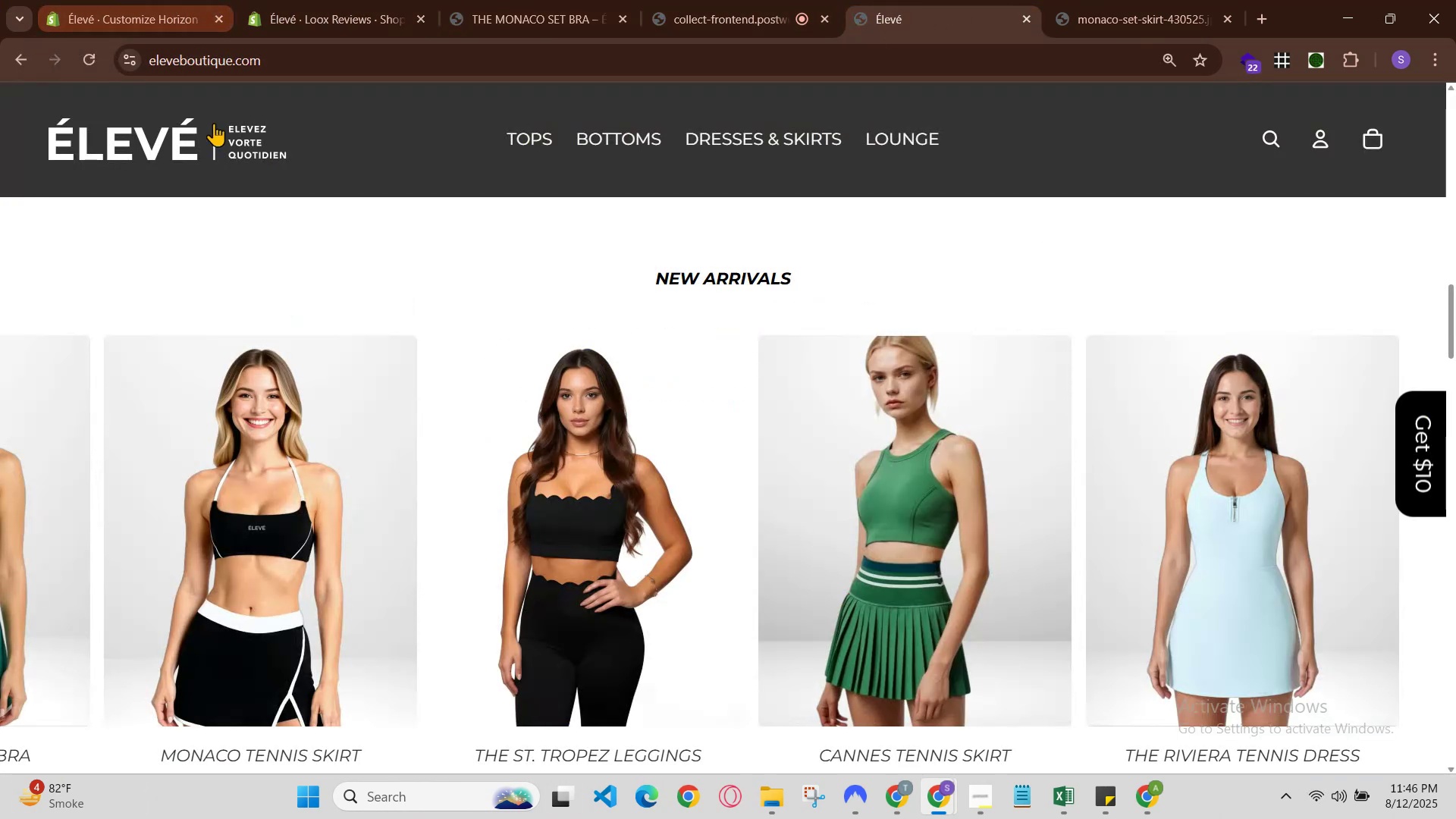 
scroll: coordinate [501, 438], scroll_direction: up, amount: 1.0
 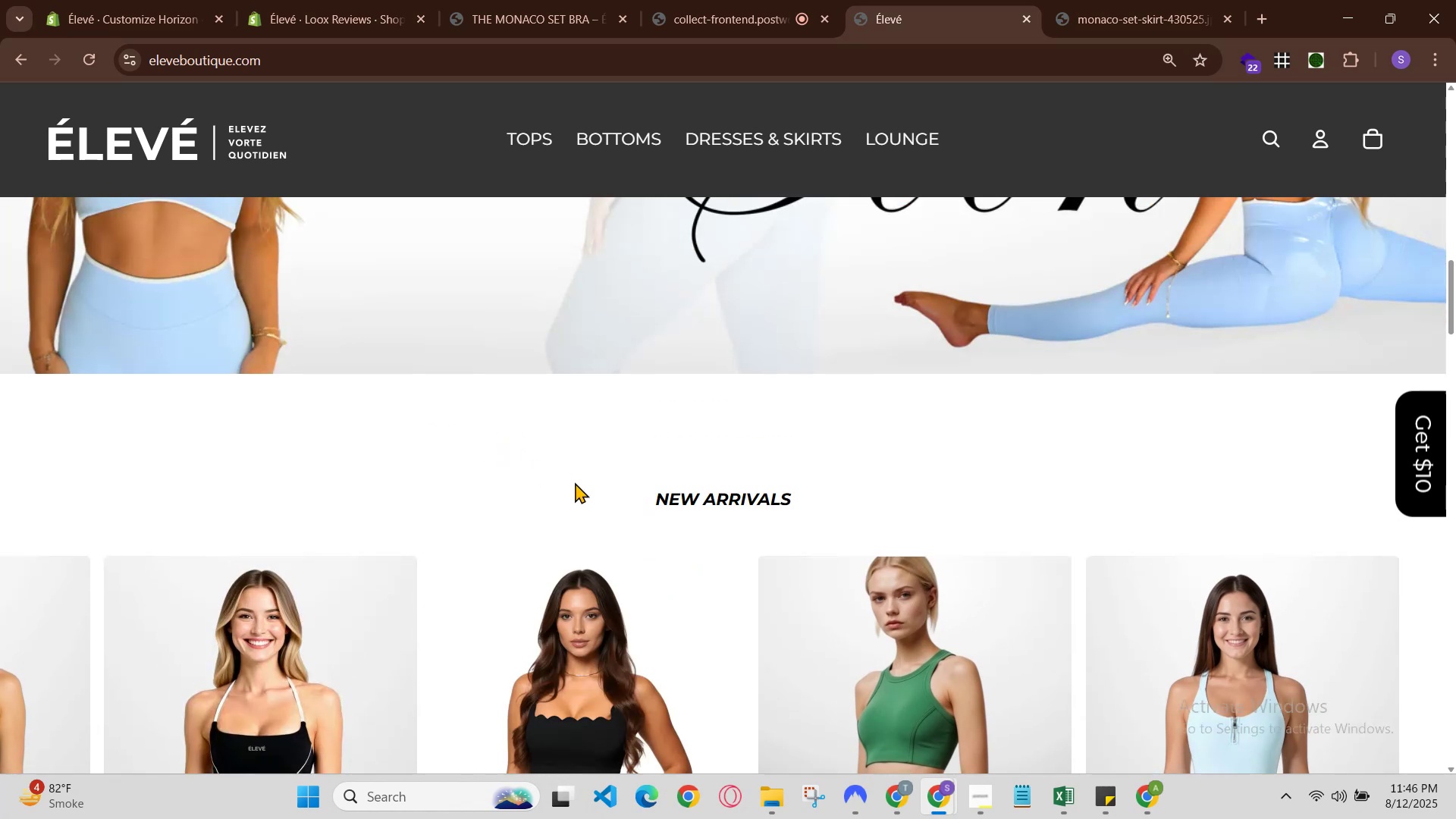 
scroll: coordinate [629, 513], scroll_direction: down, amount: 2.0
 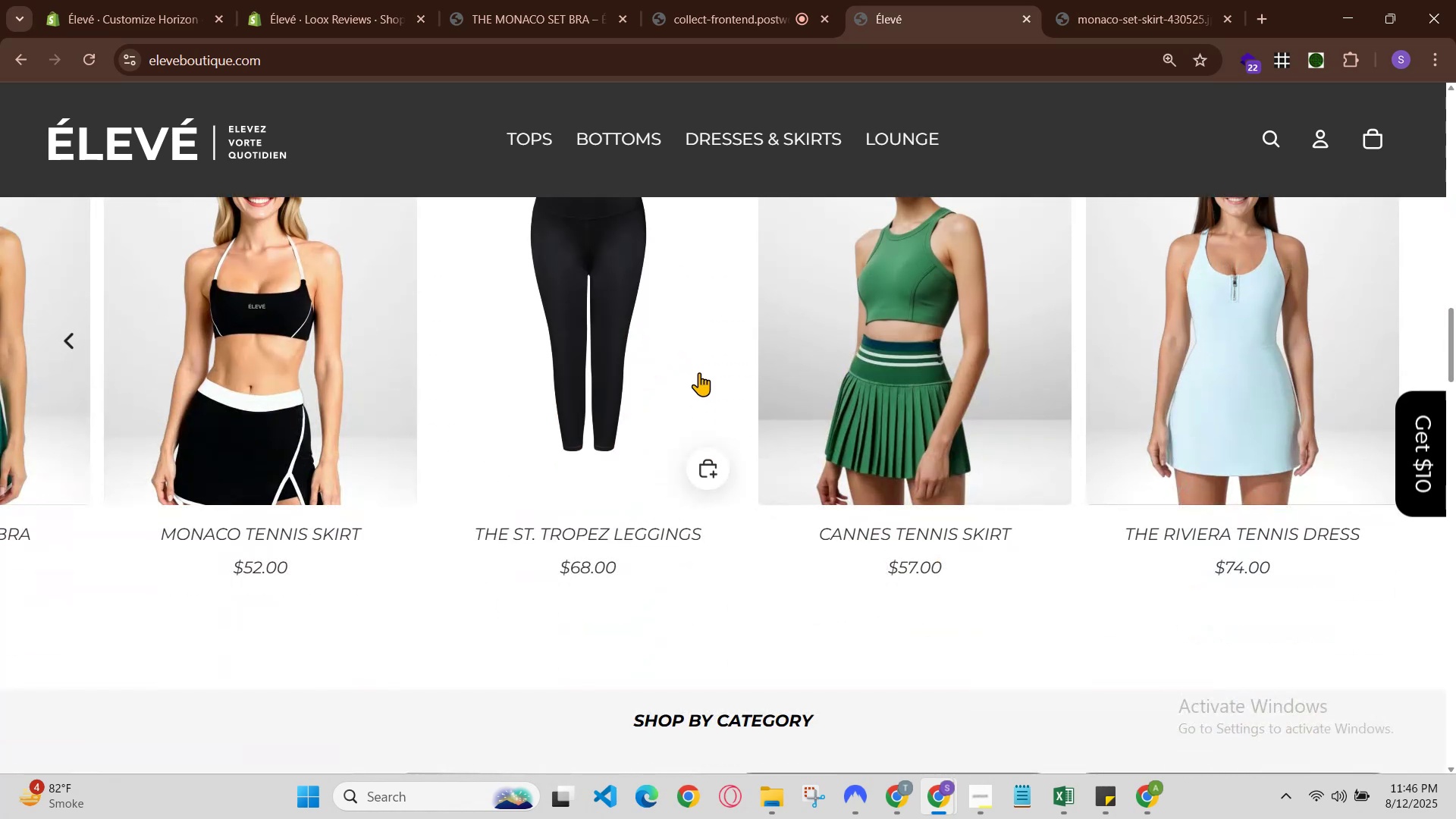 
scroll: coordinate [699, 372], scroll_direction: up, amount: 1.0
 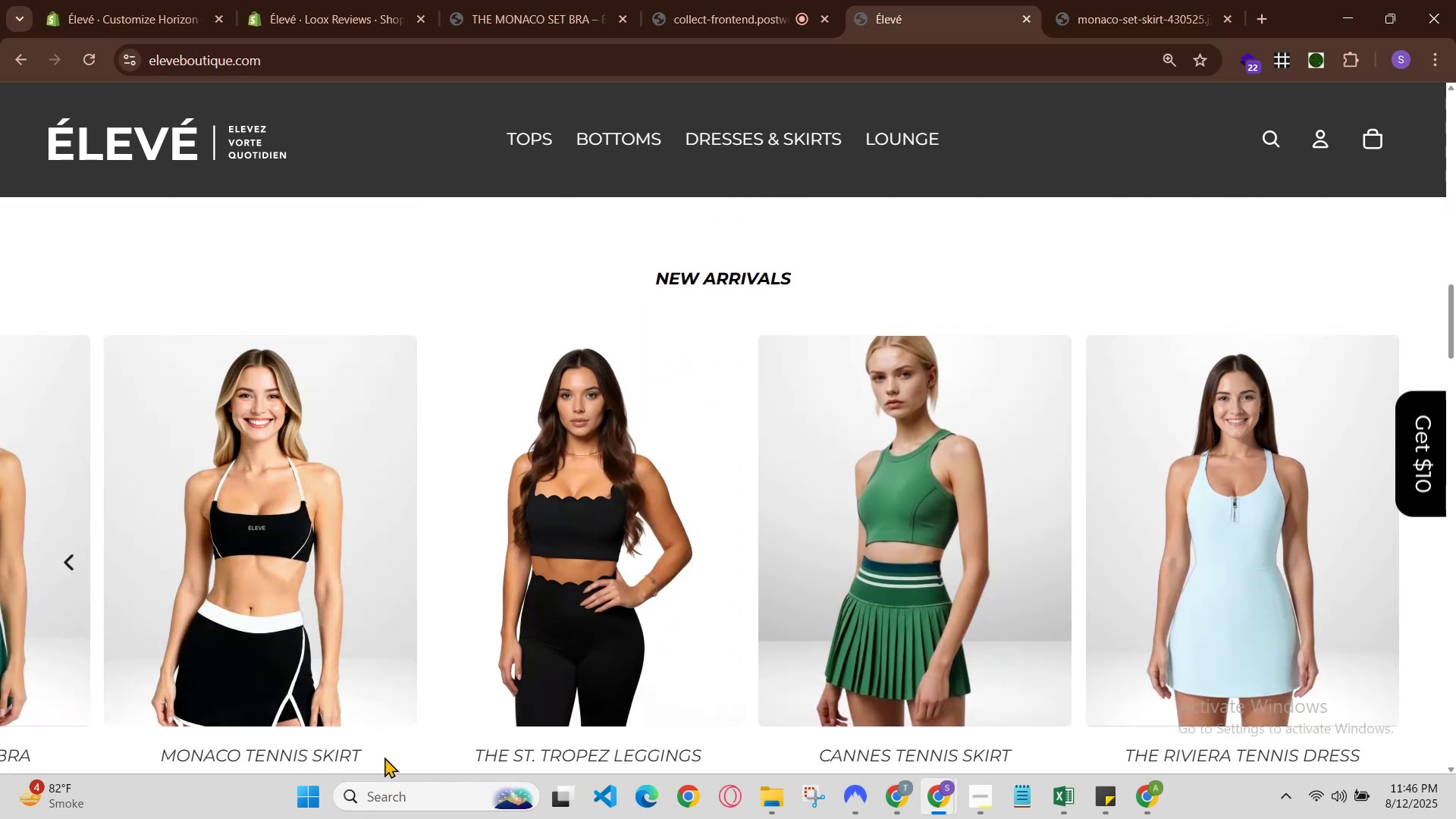 
left_click([194, 748])
 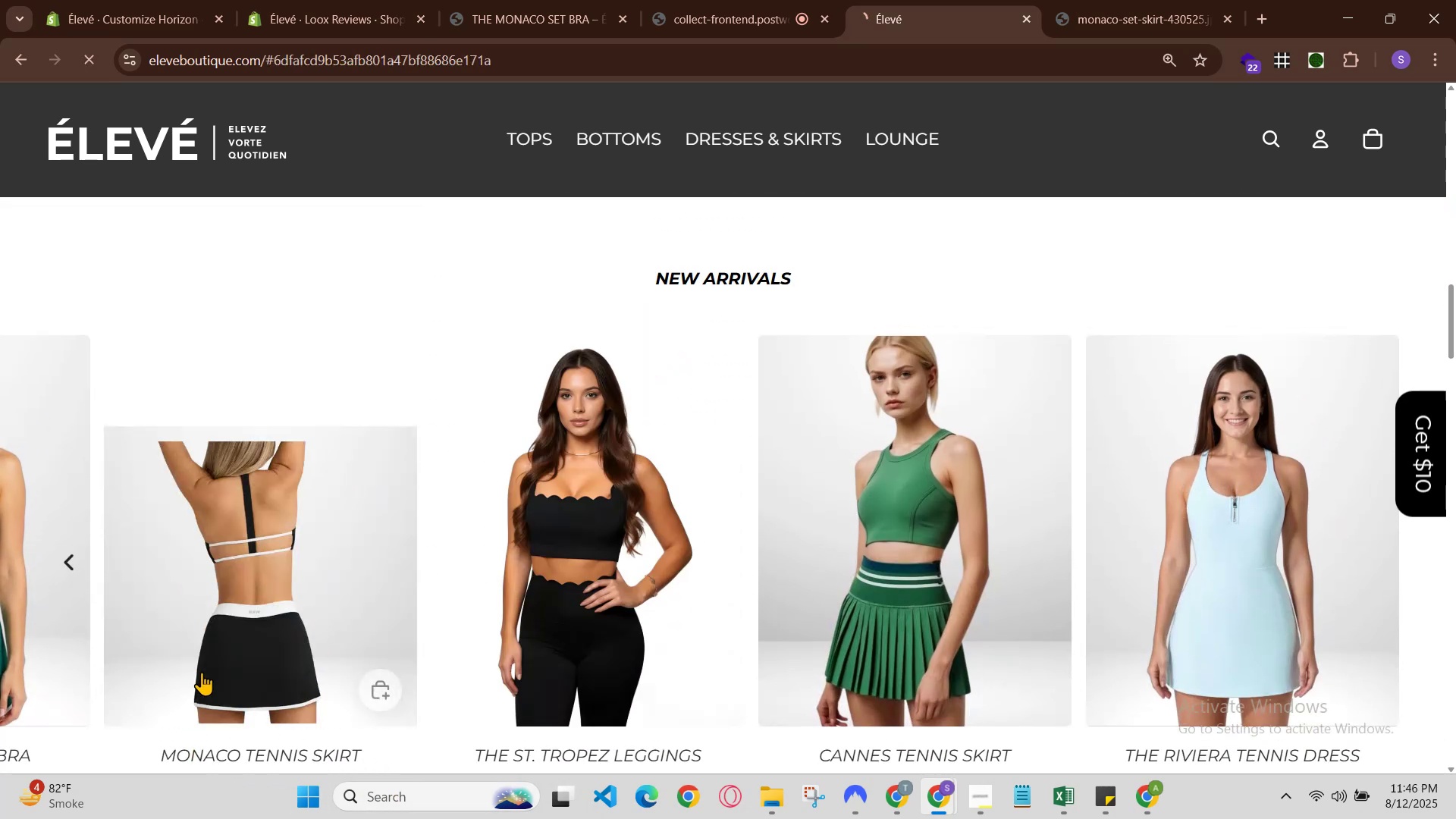 
left_click([202, 670])
 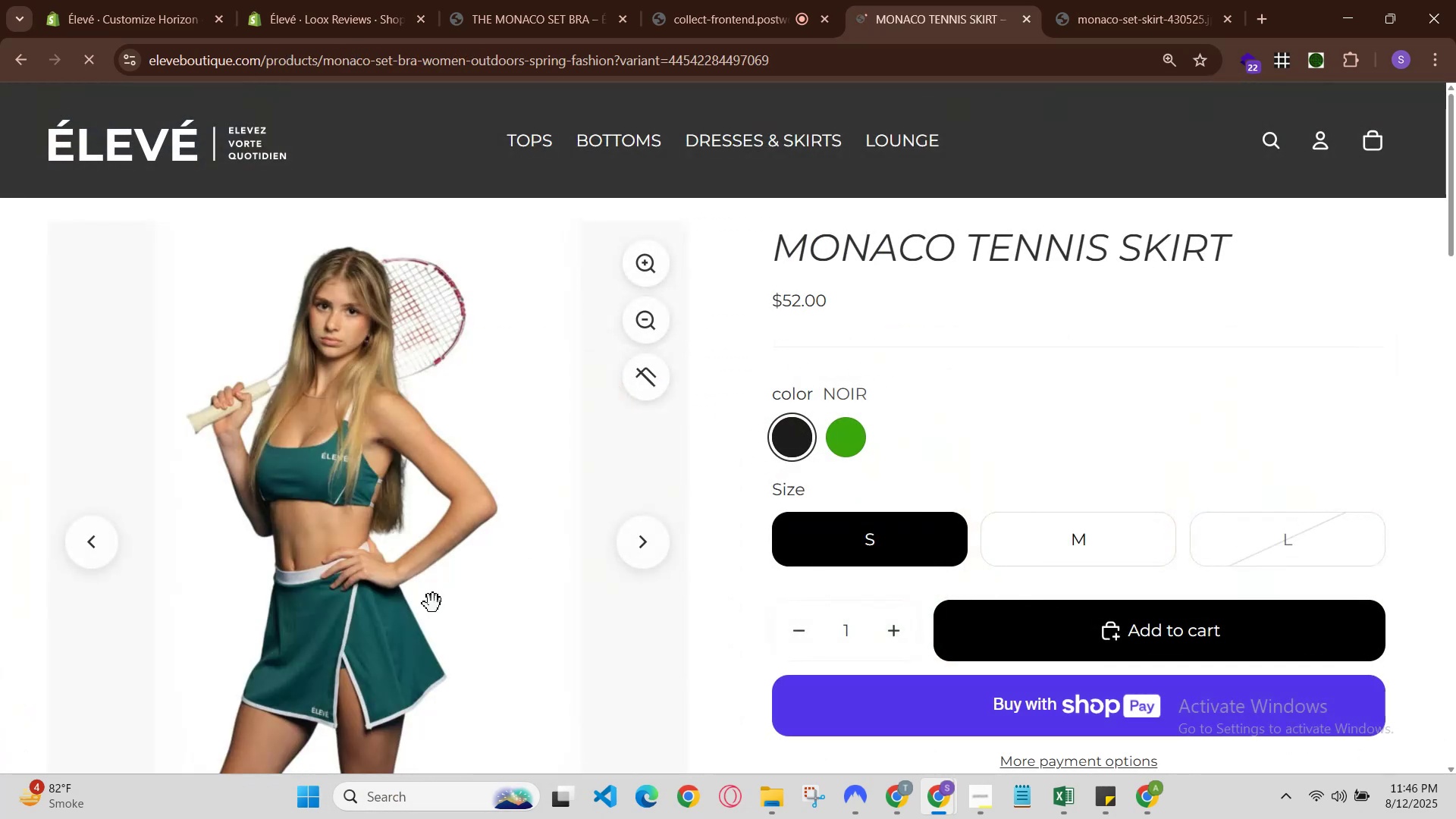 
left_click([632, 539])
 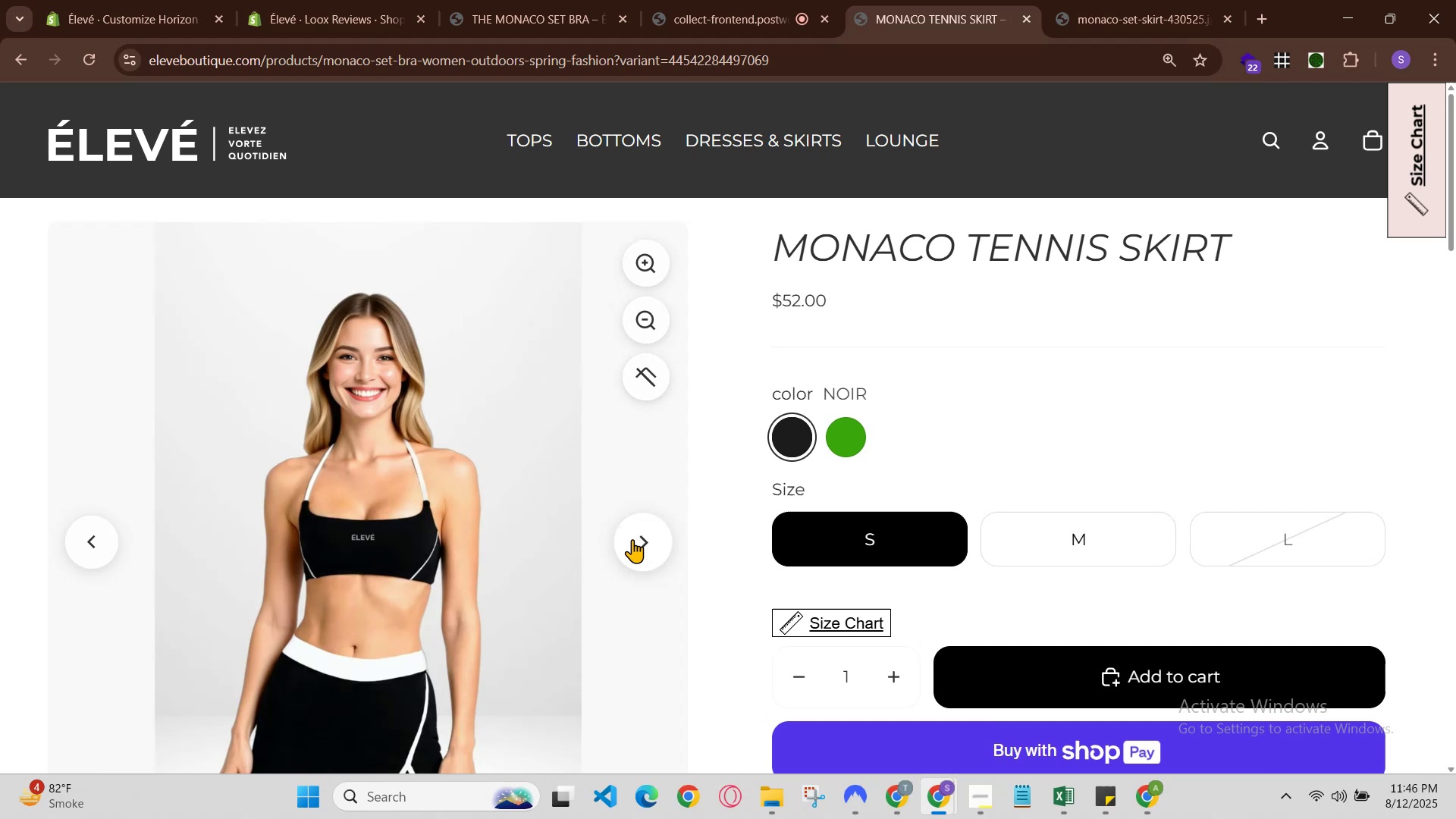 
left_click([632, 539])
 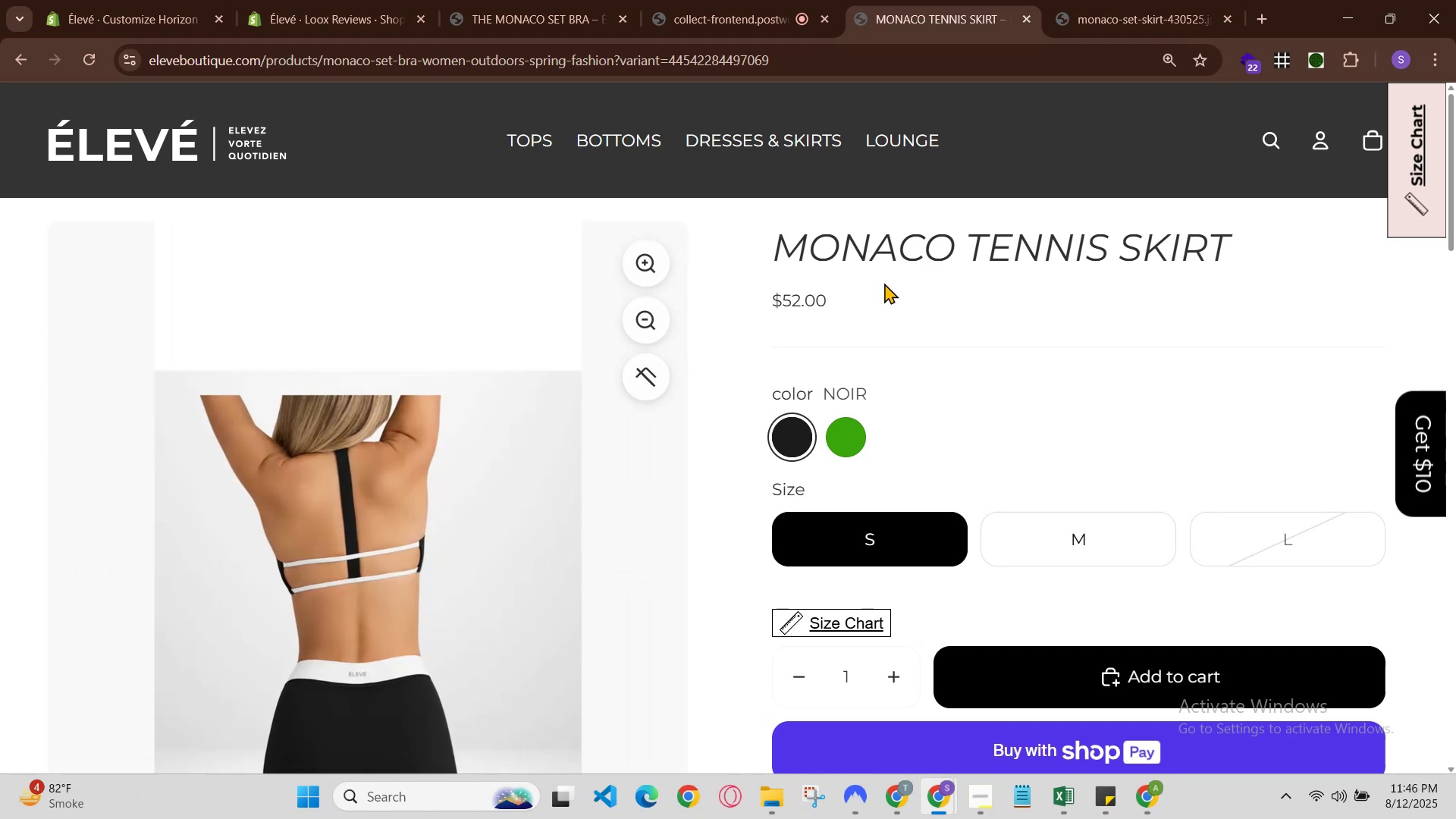 
double_click([878, 252])
 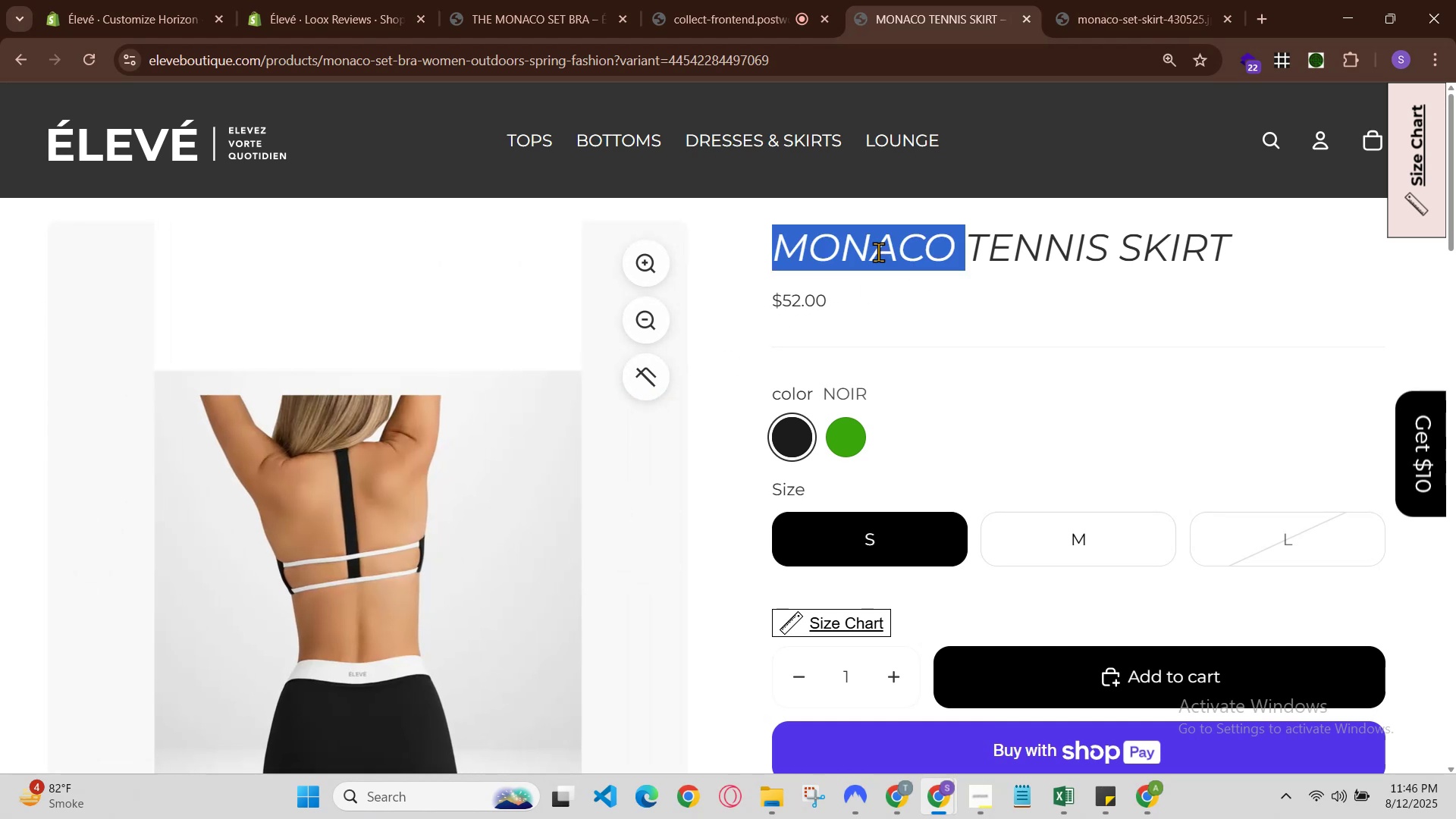 
triple_click([878, 252])
 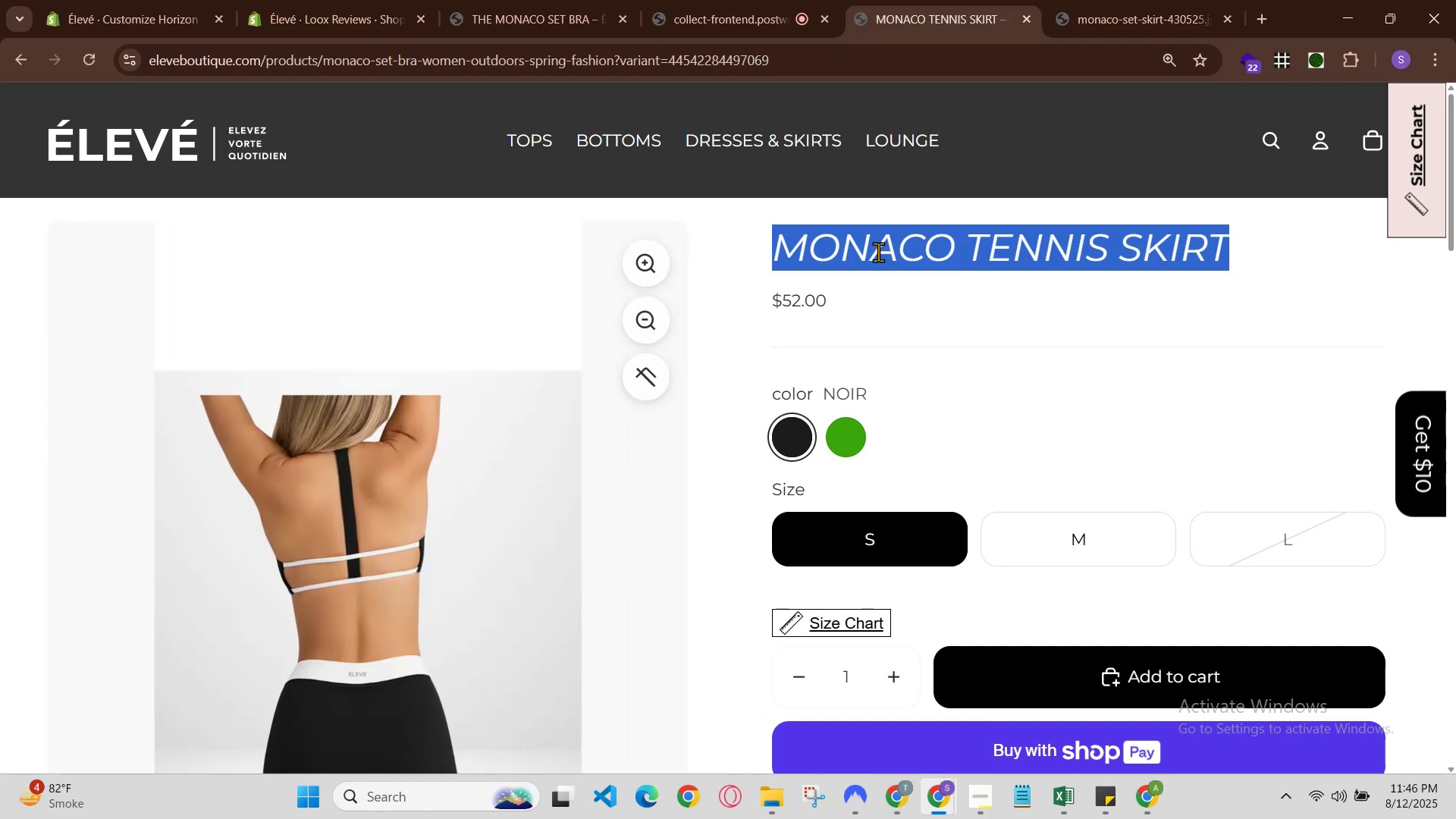 
key(Control+C)
 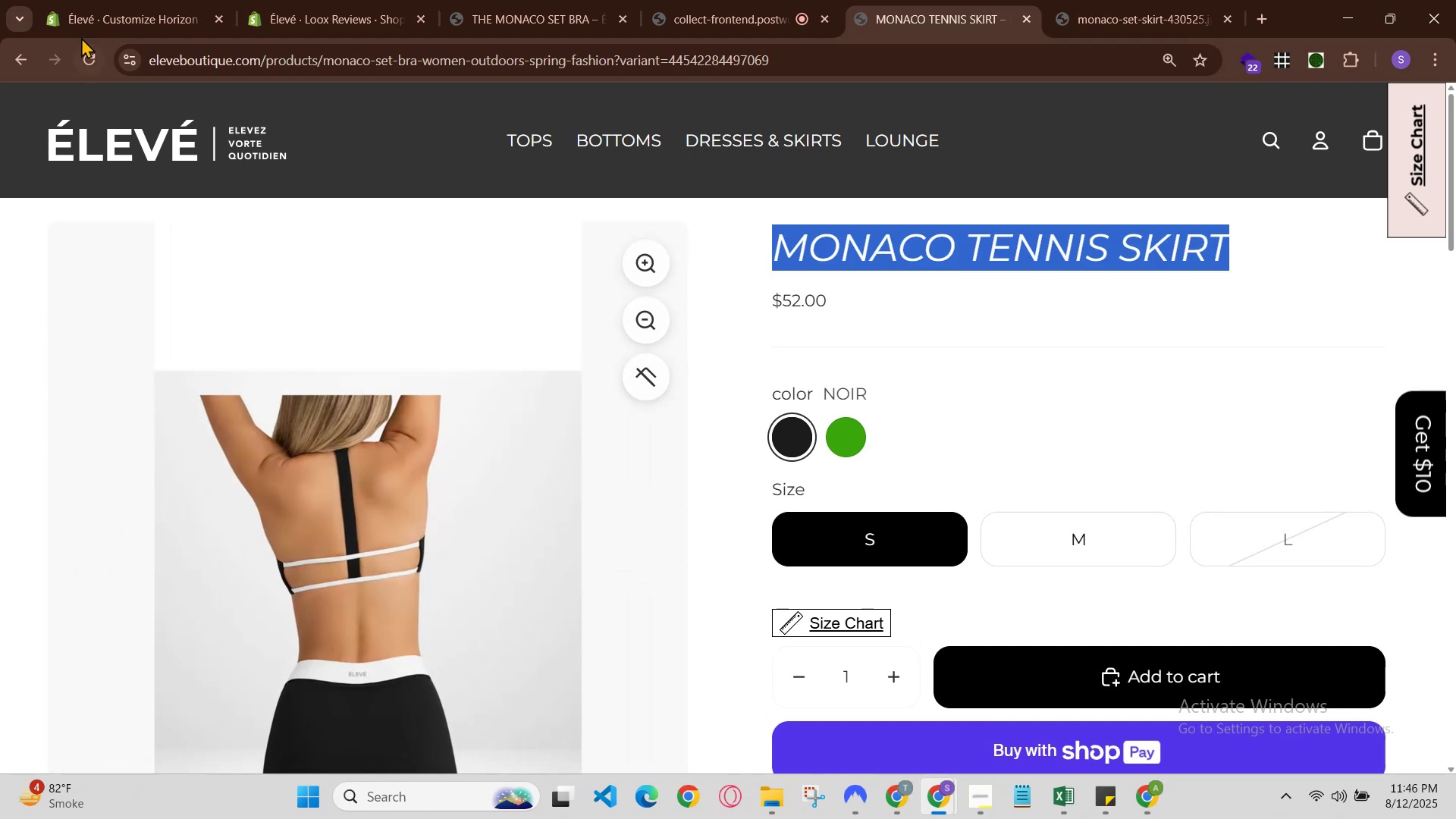 
left_click([165, 0])
 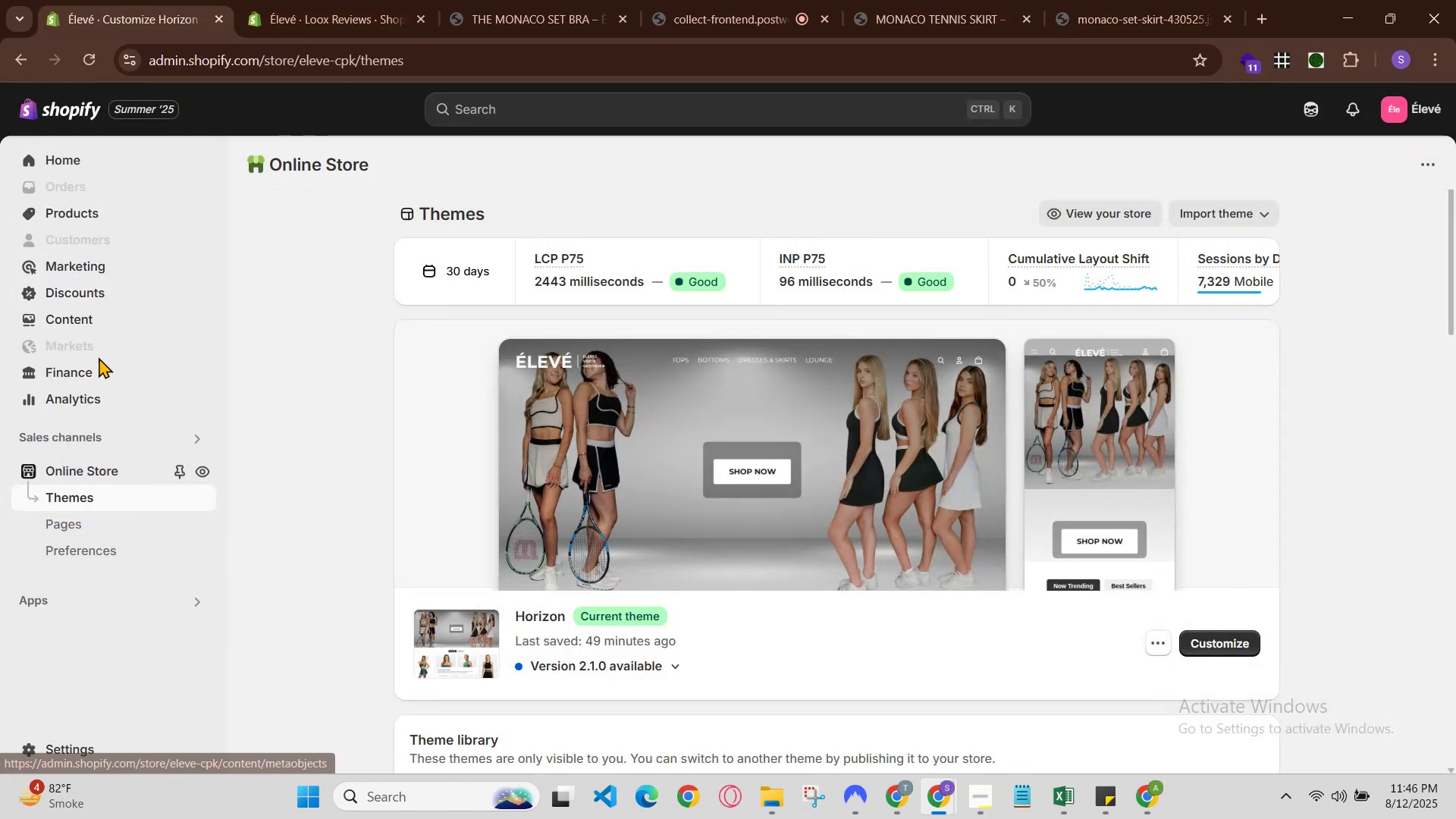 
left_click([121, 319])
 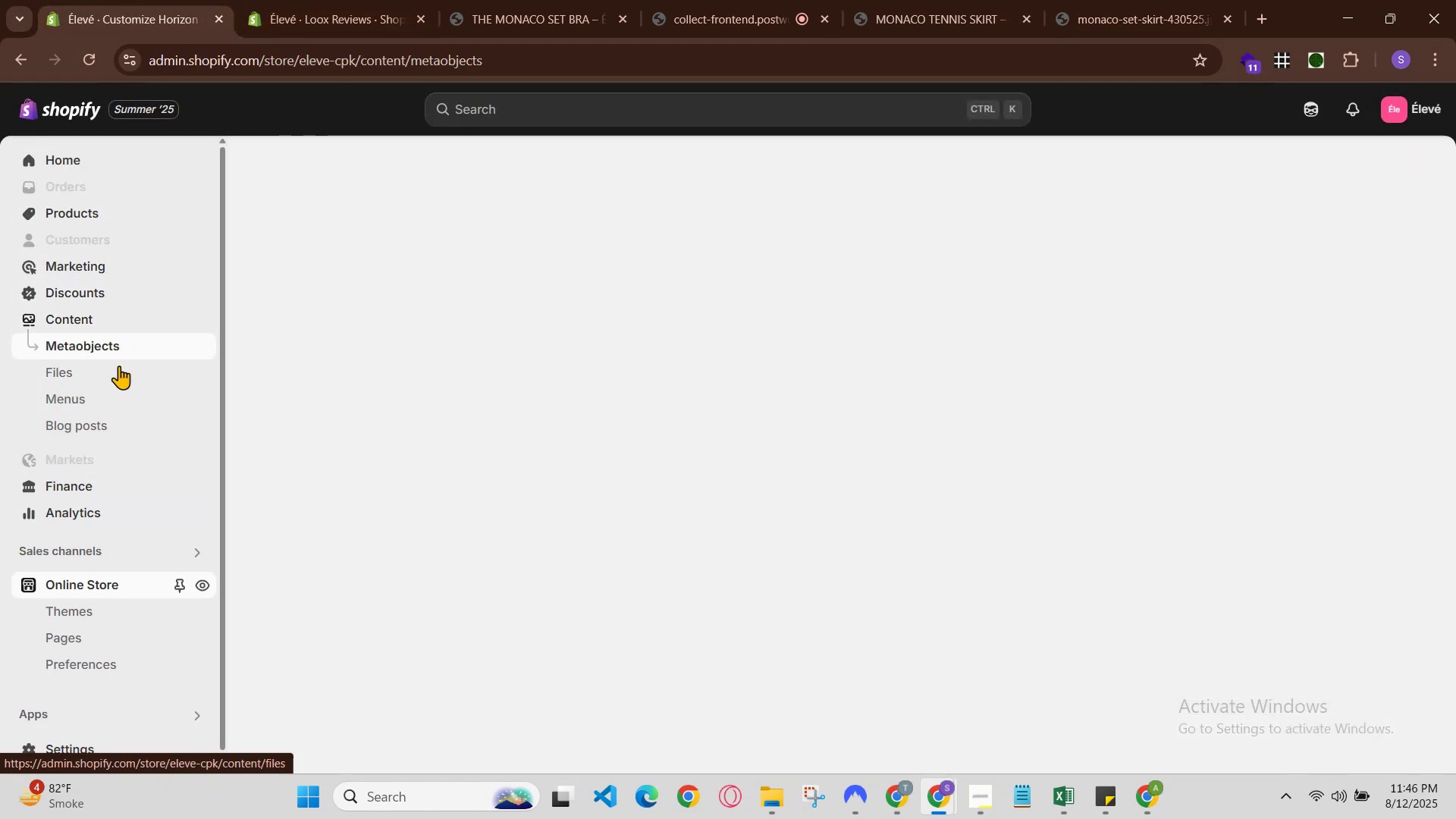 
left_click([99, 376])
 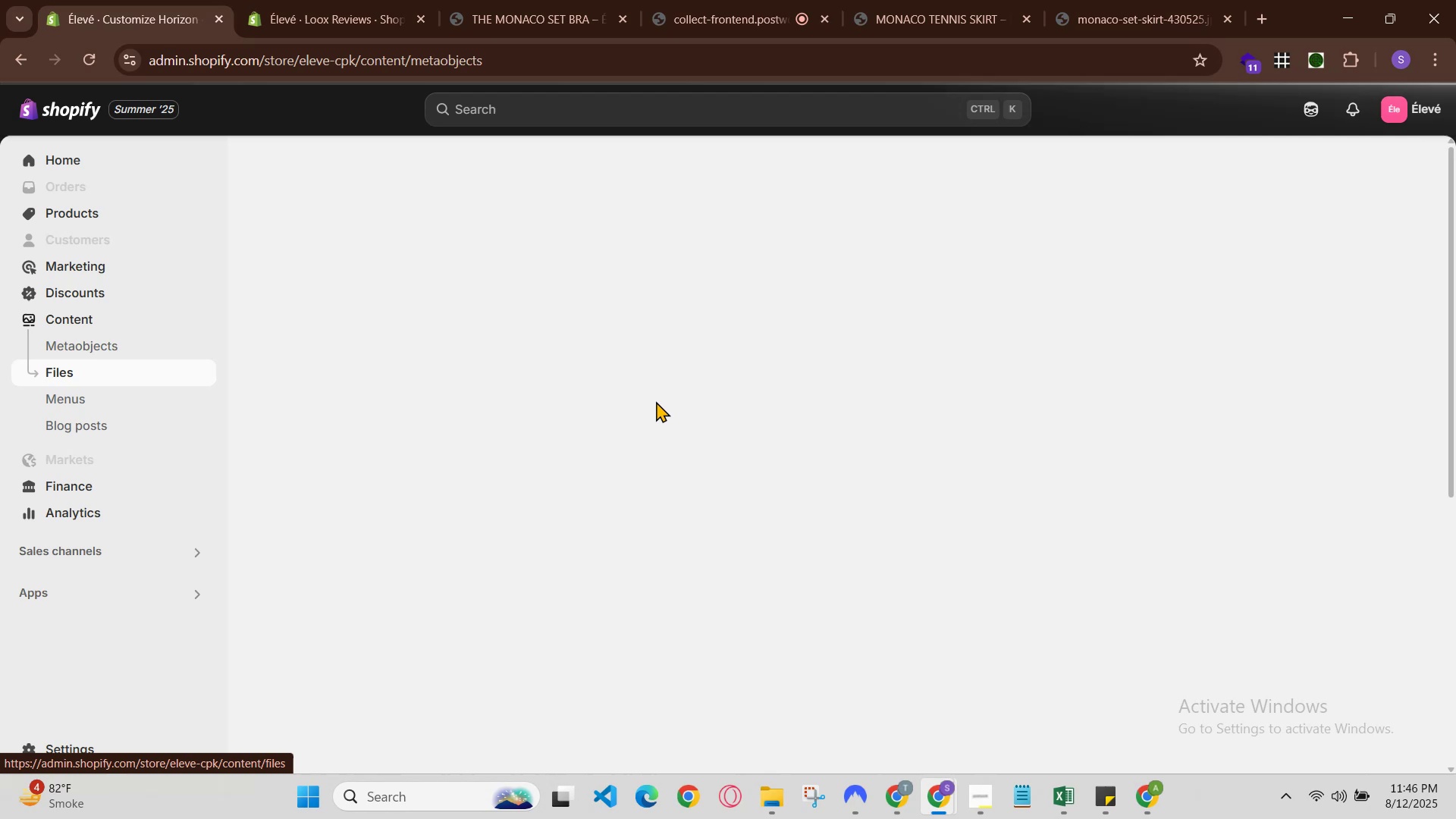 
hold_key(key=ControlLeft, duration=1.09)
 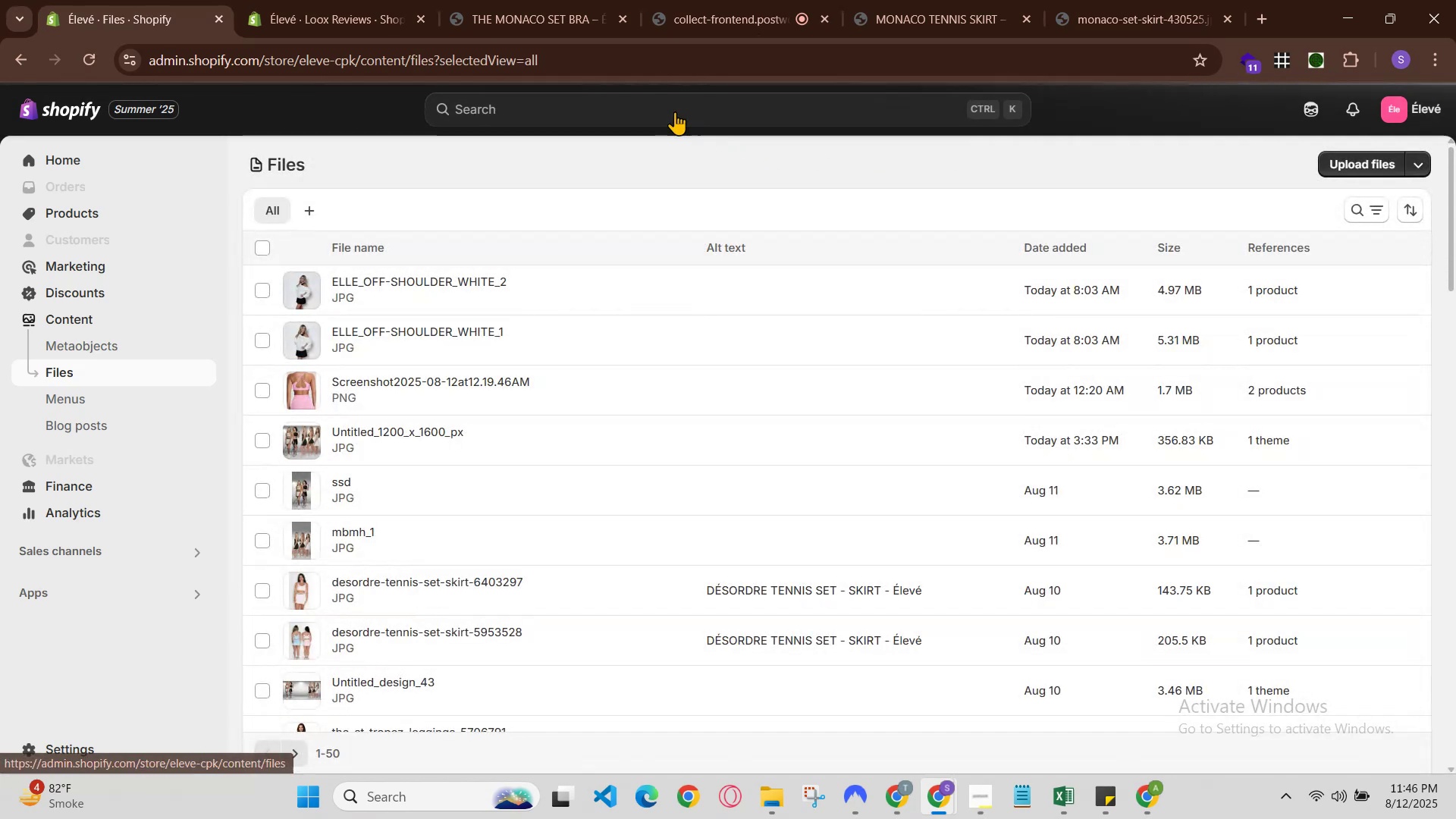 
key(Control+ControlLeft)
 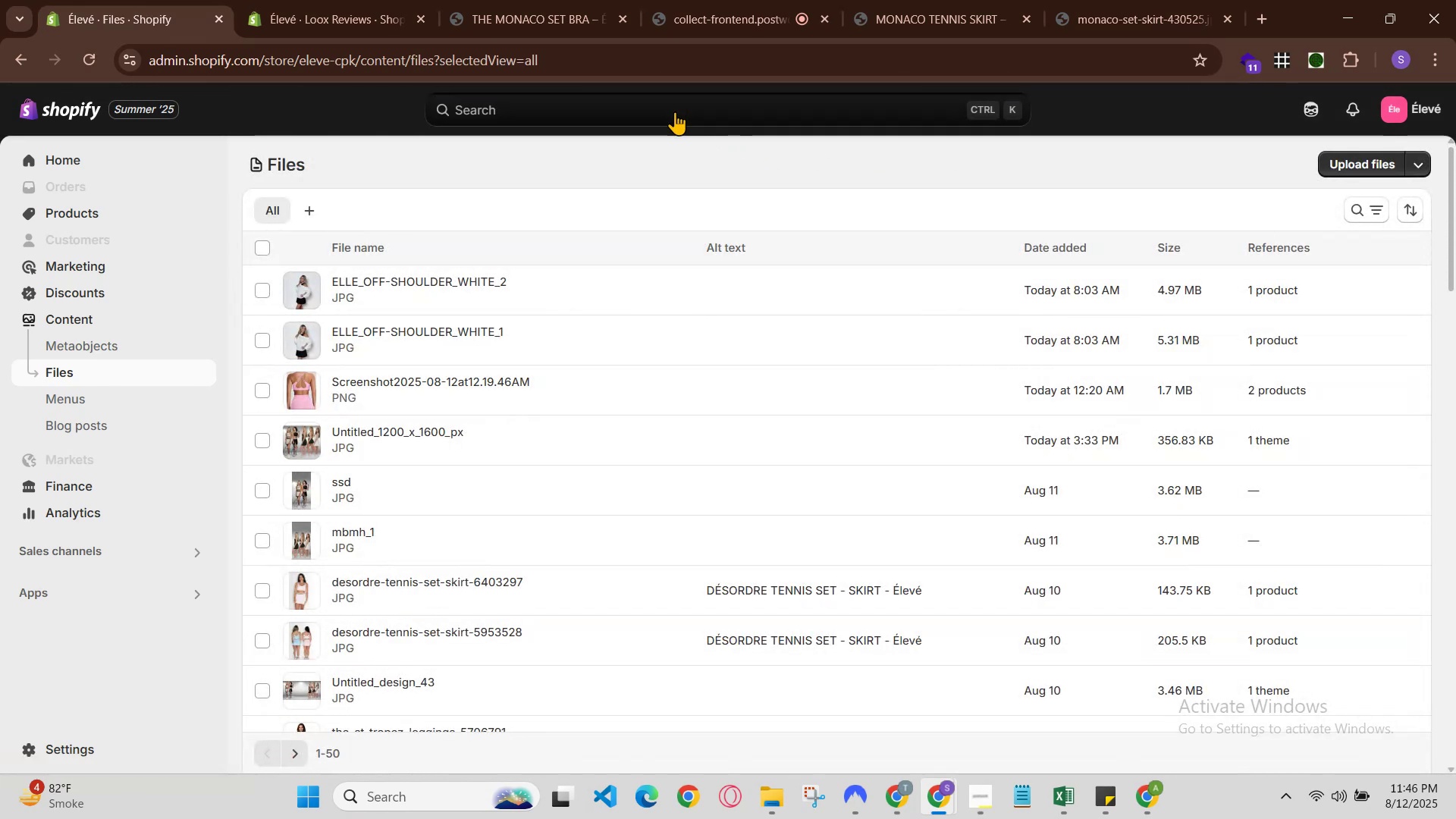 
left_click([675, 111])
 